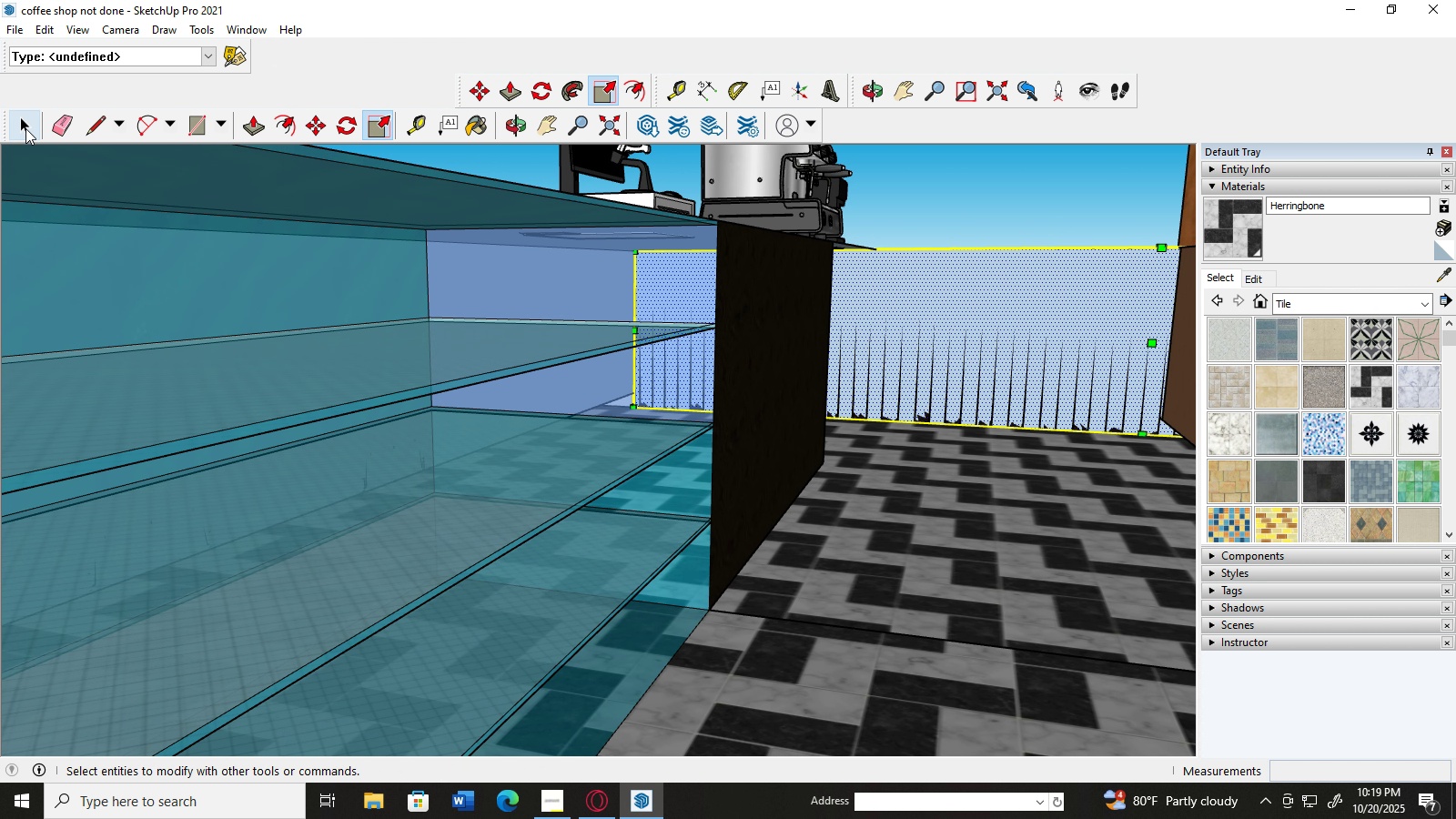 
left_click([23, 127])
 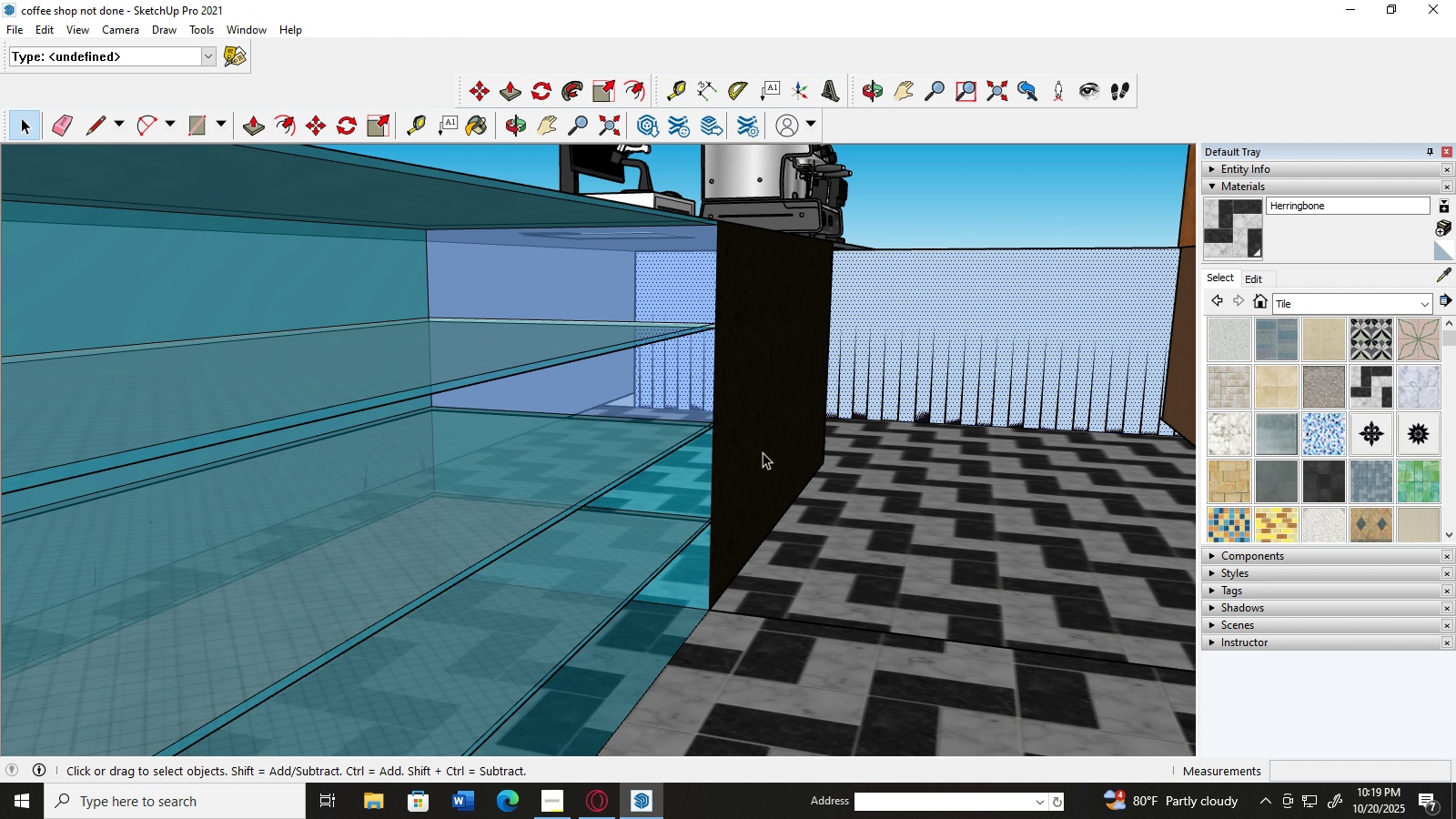 
scroll: coordinate [763, 452], scroll_direction: down, amount: 2.0
 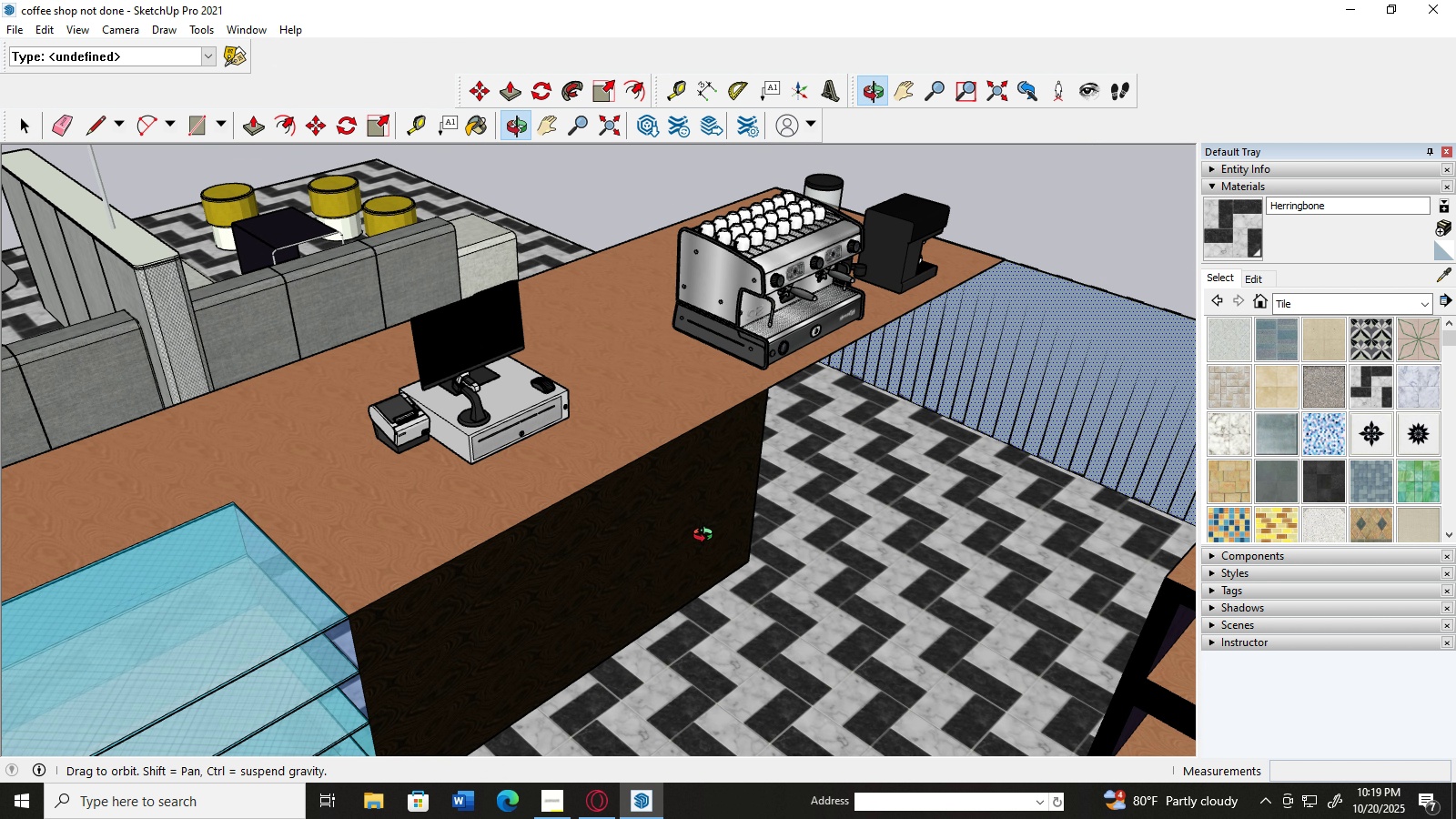 
scroll: coordinate [620, 380], scroll_direction: up, amount: 5.0
 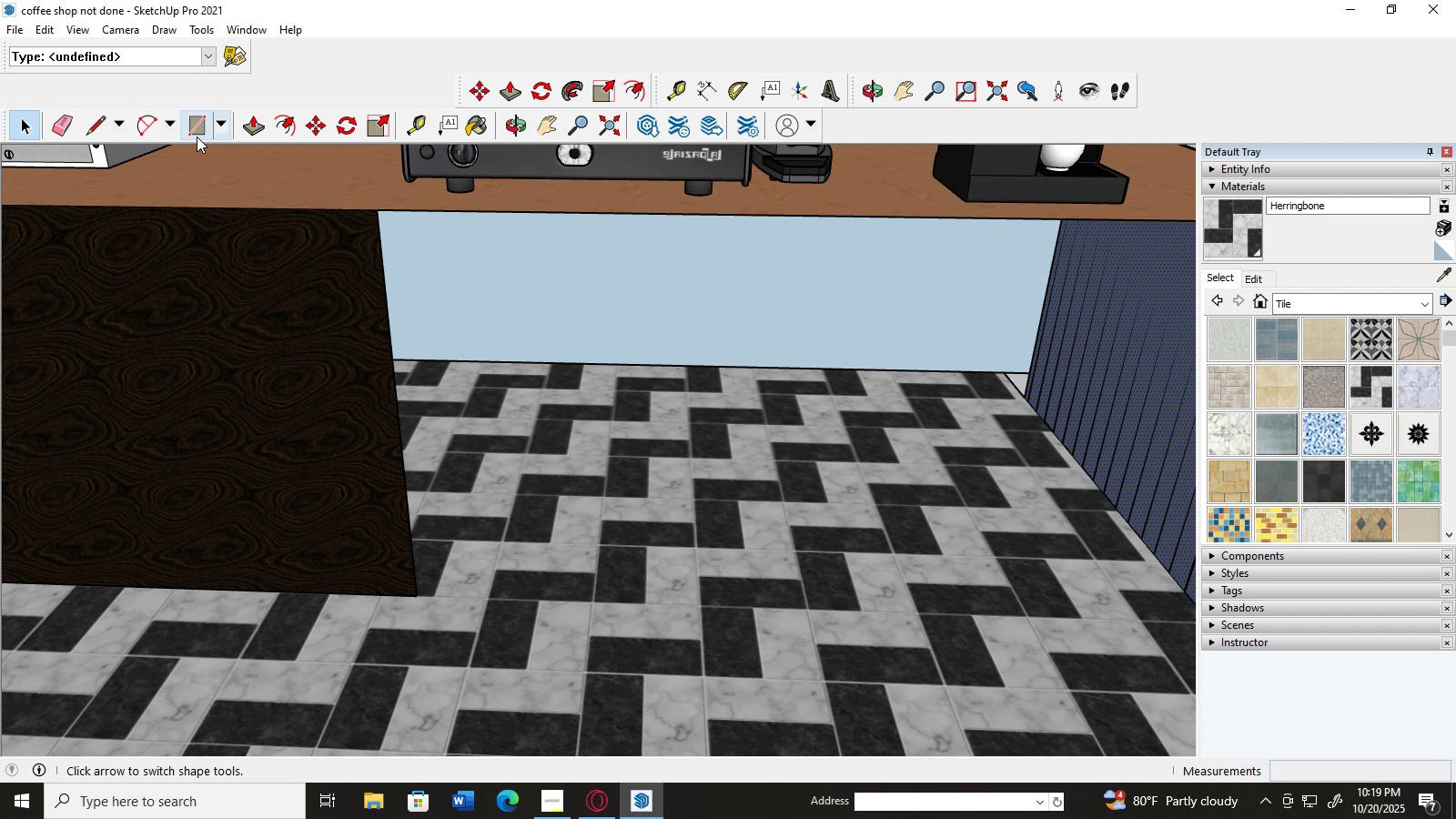 
left_click([198, 131])
 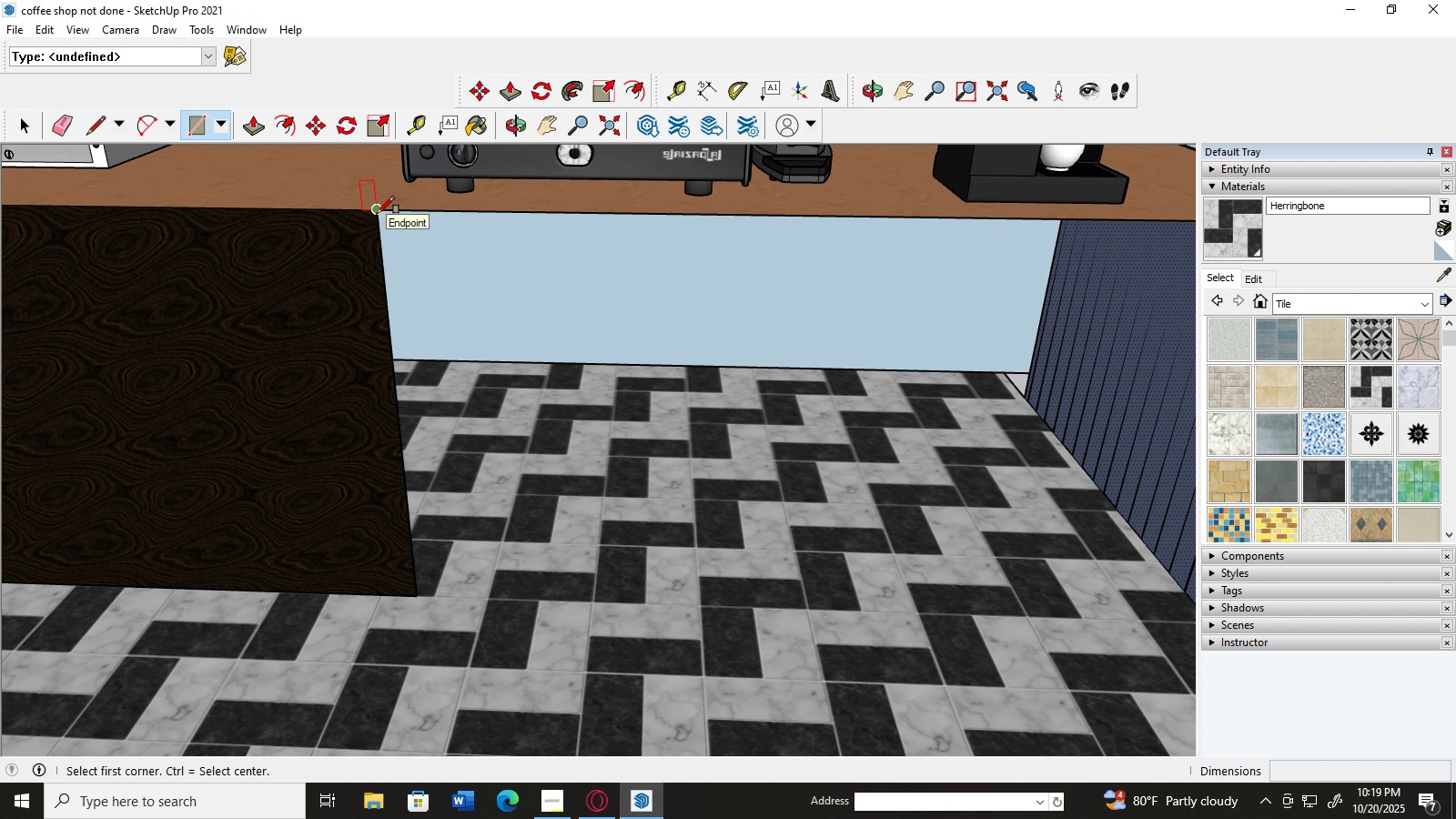 
left_click([377, 214])
 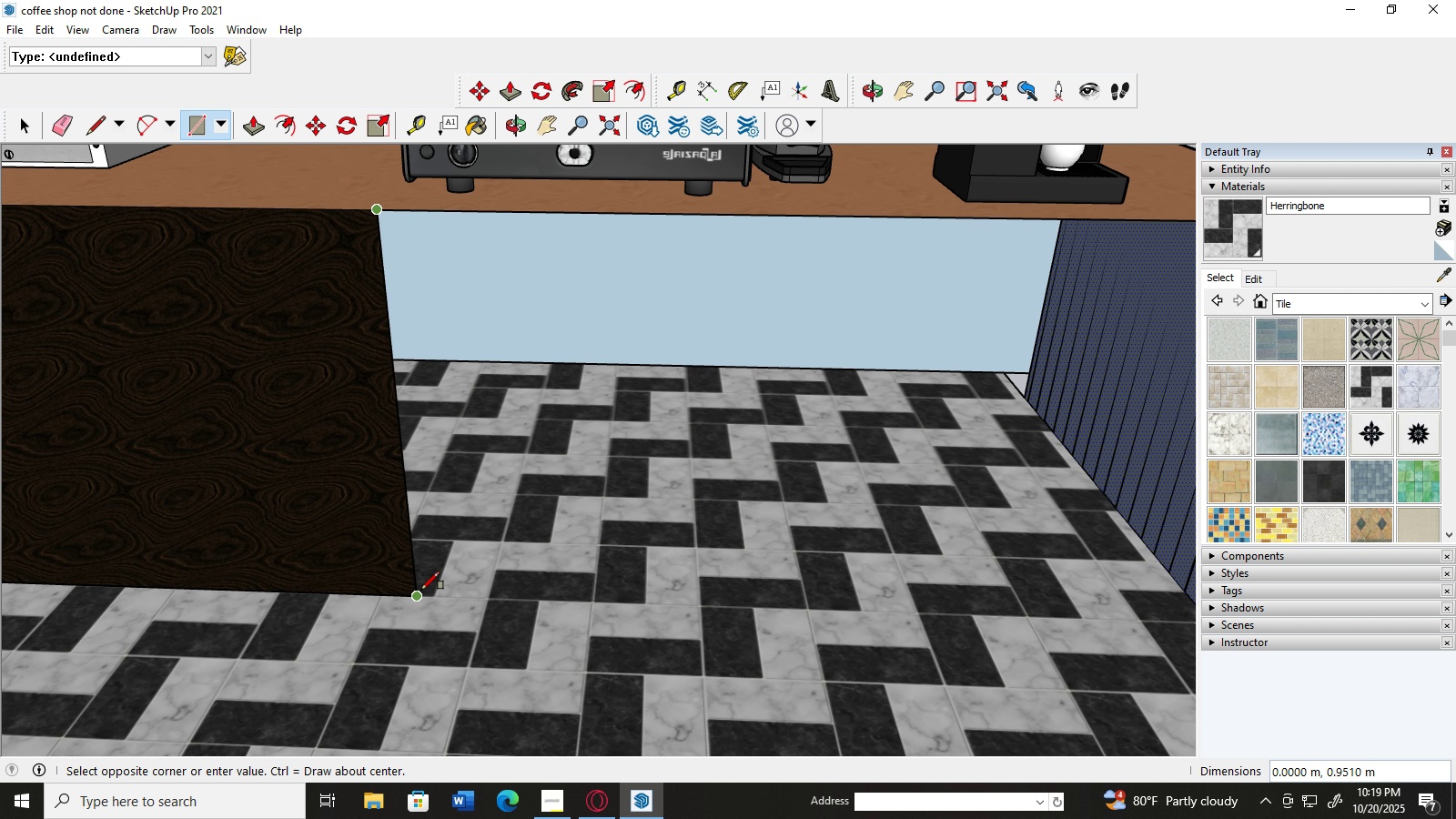 
wait(6.53)
 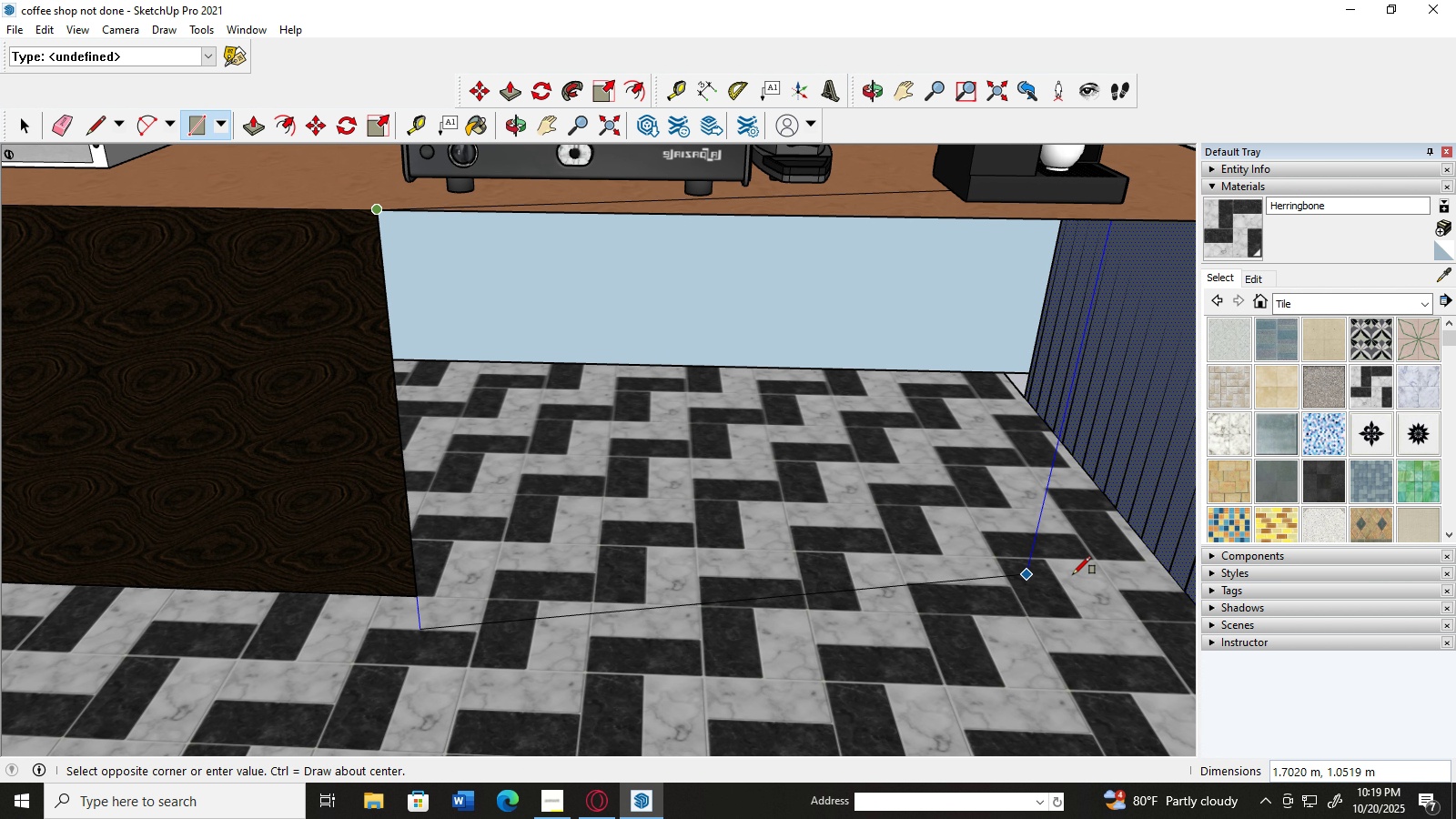 
left_click([421, 593])
 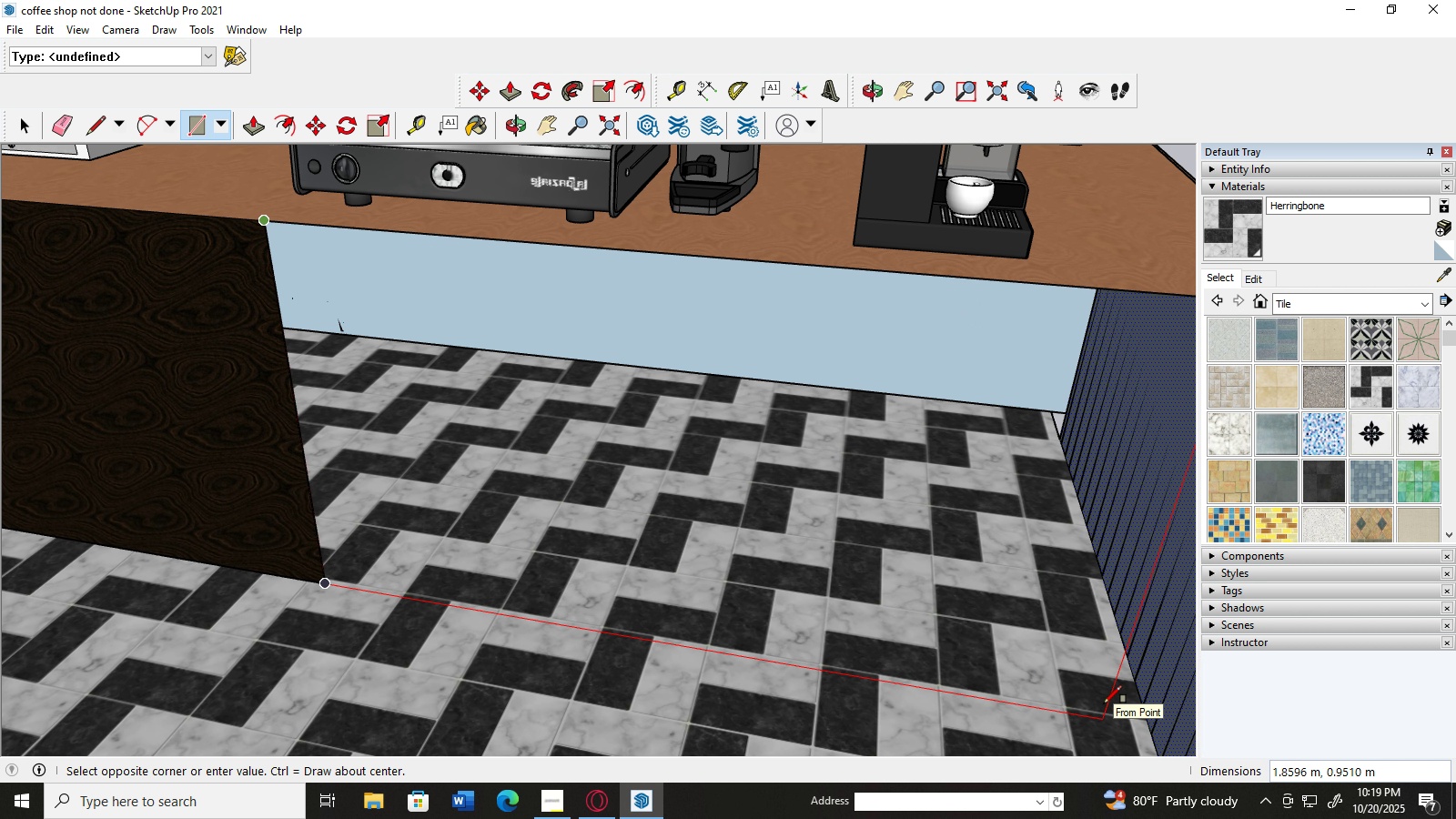 
wait(21.11)
 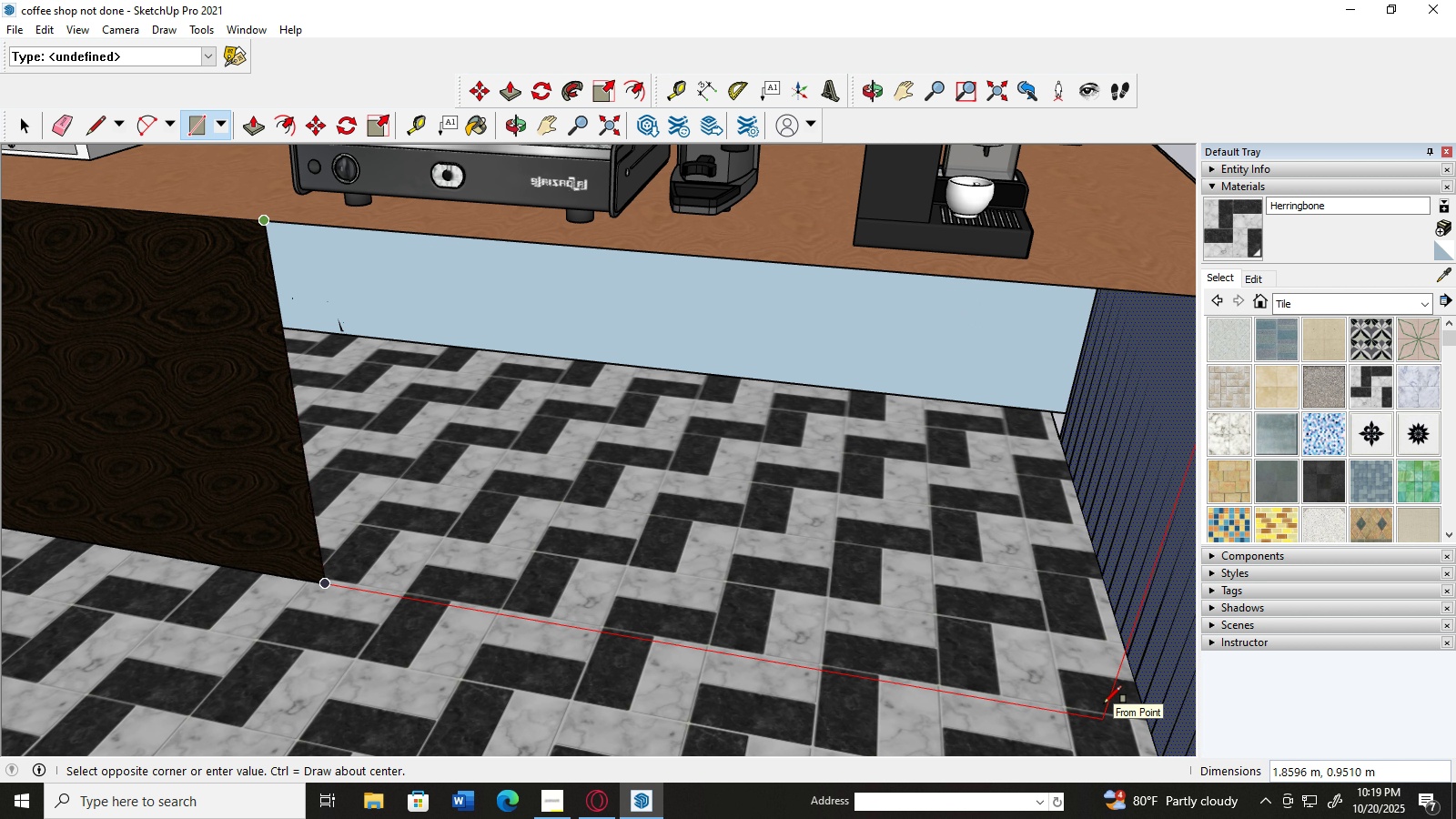 
scroll: coordinate [1091, 361], scroll_direction: down, amount: 6.0
 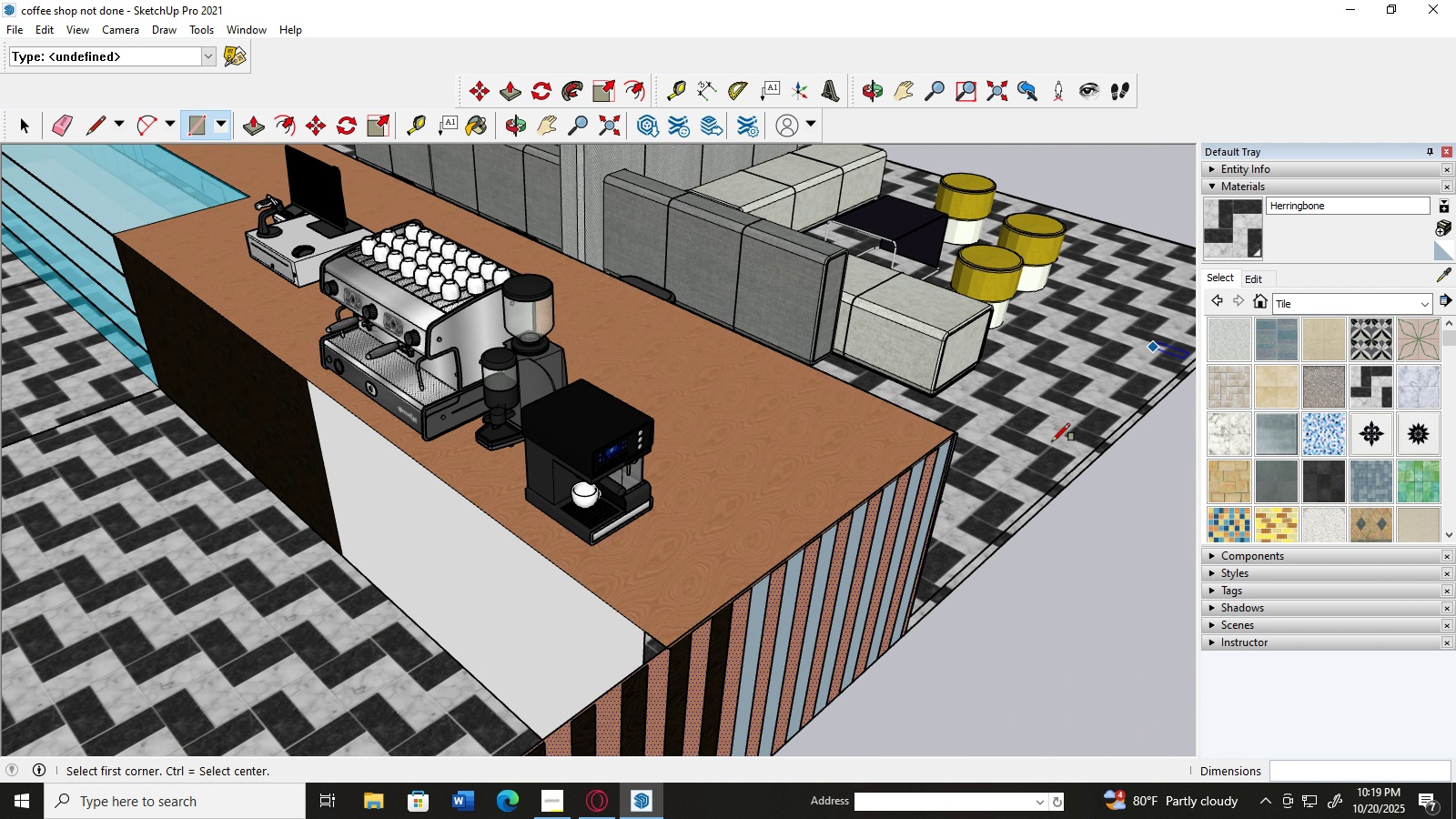 
wait(6.27)
 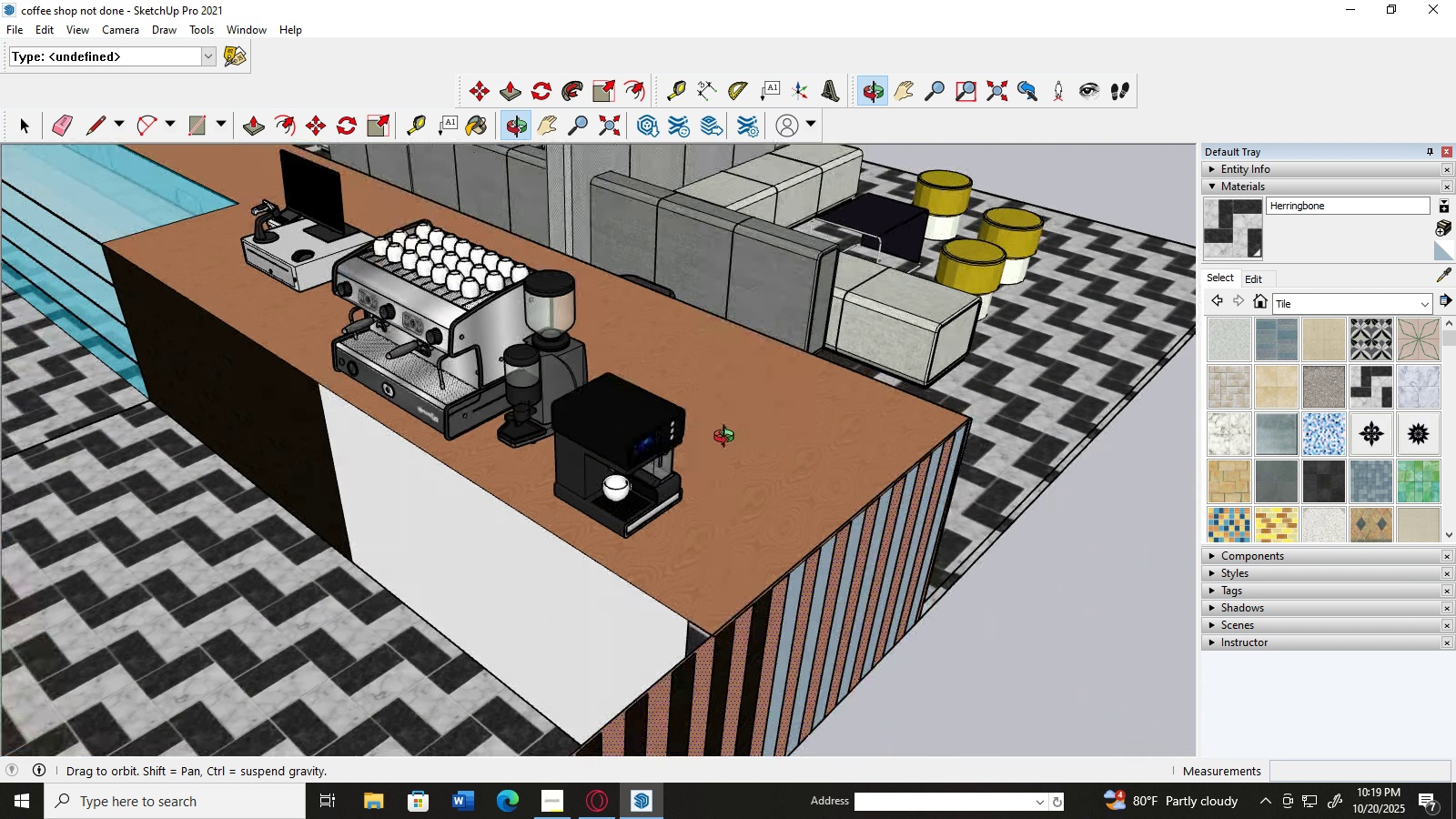 
left_click([1344, 301])
 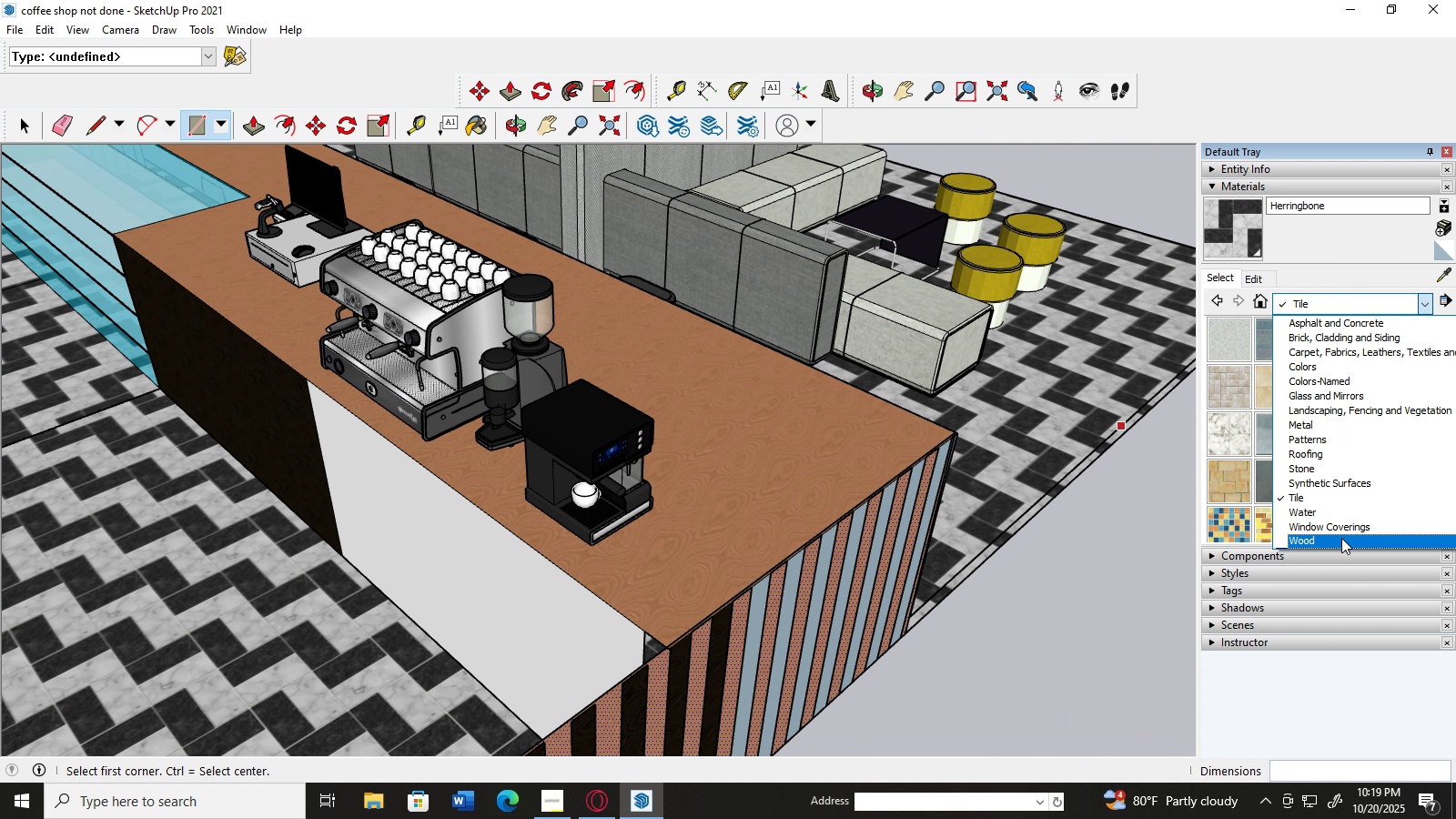 
left_click([1341, 541])
 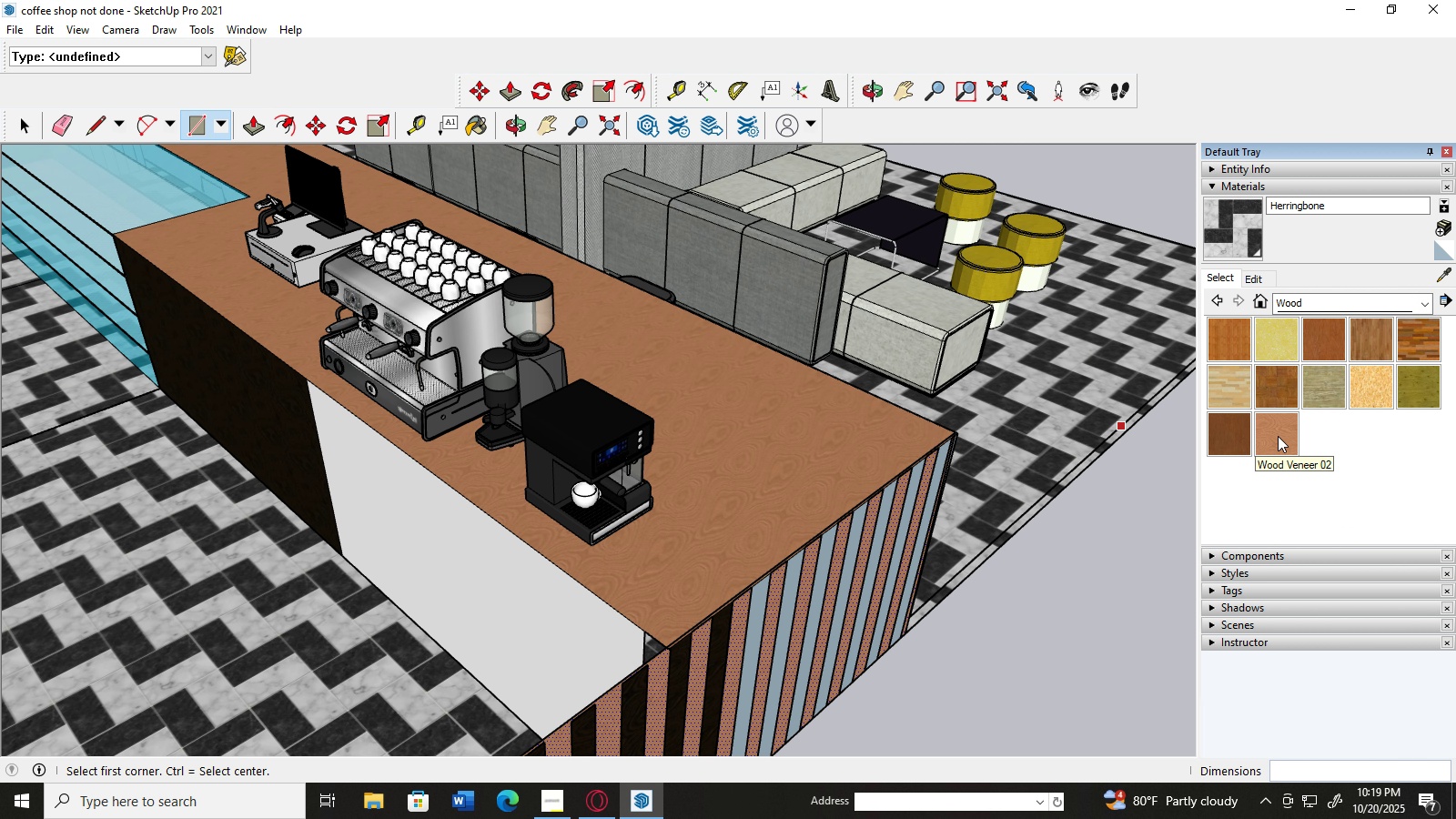 
left_click([1278, 436])
 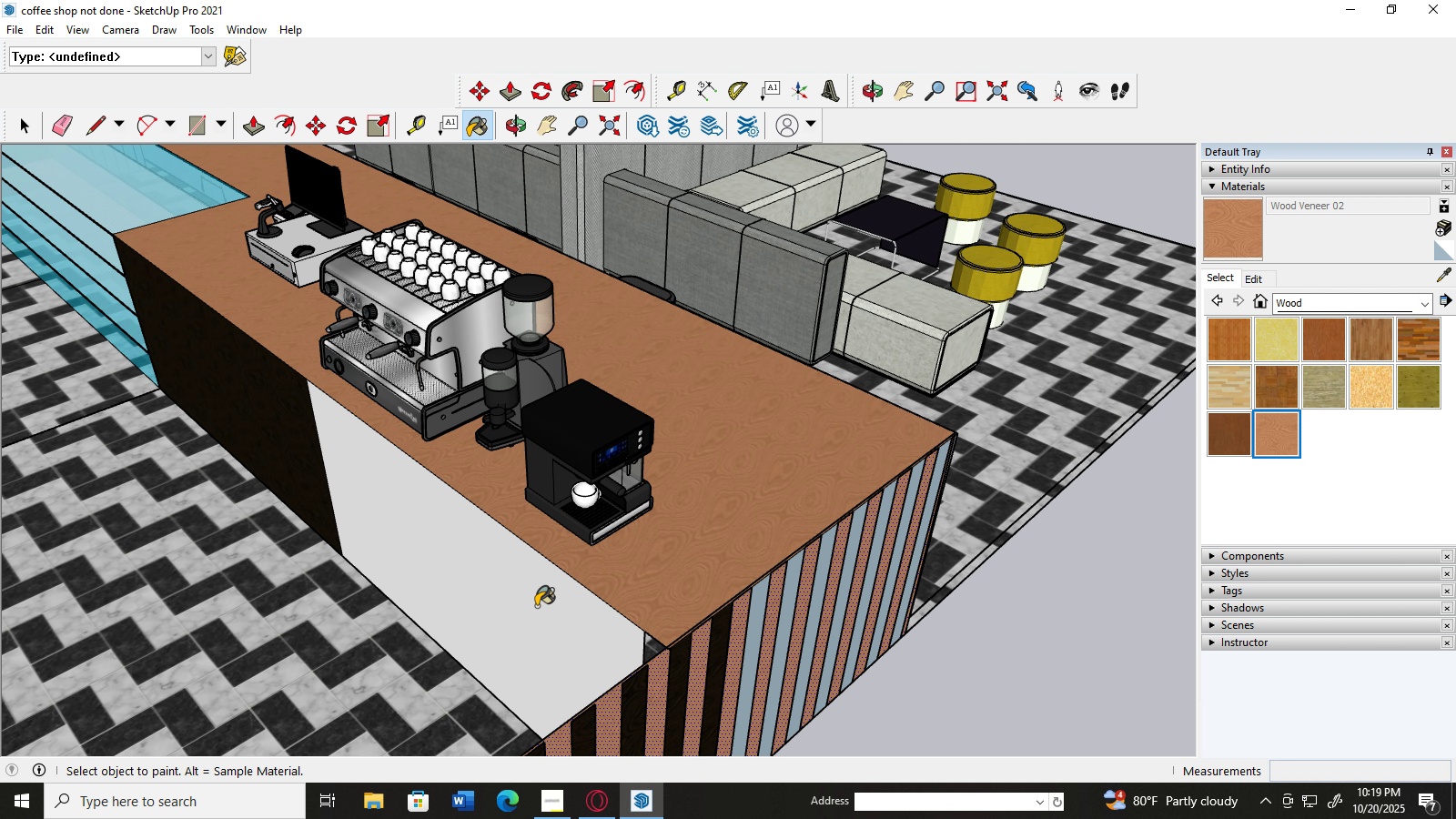 
left_click([536, 606])
 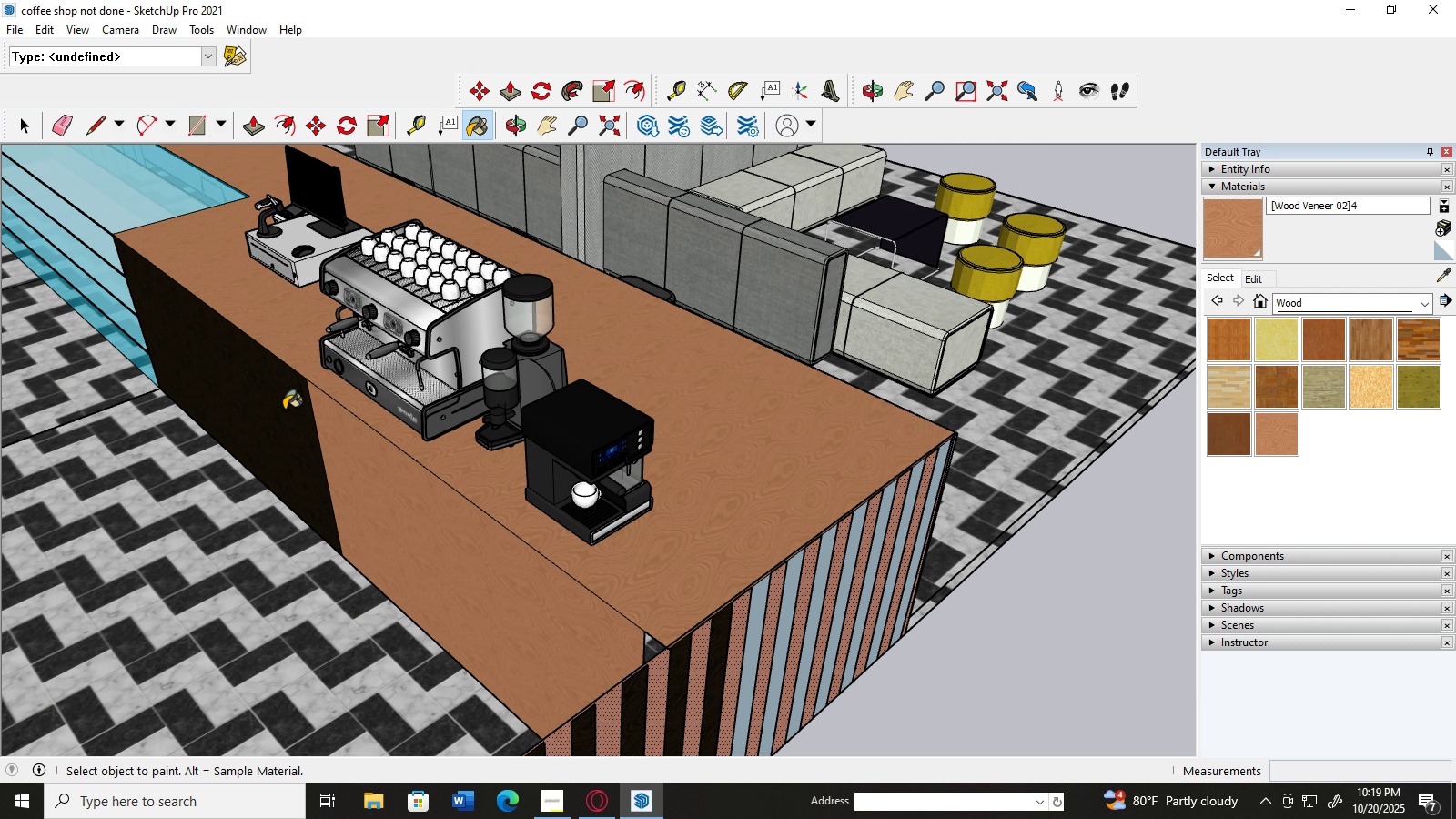 
left_click([280, 411])
 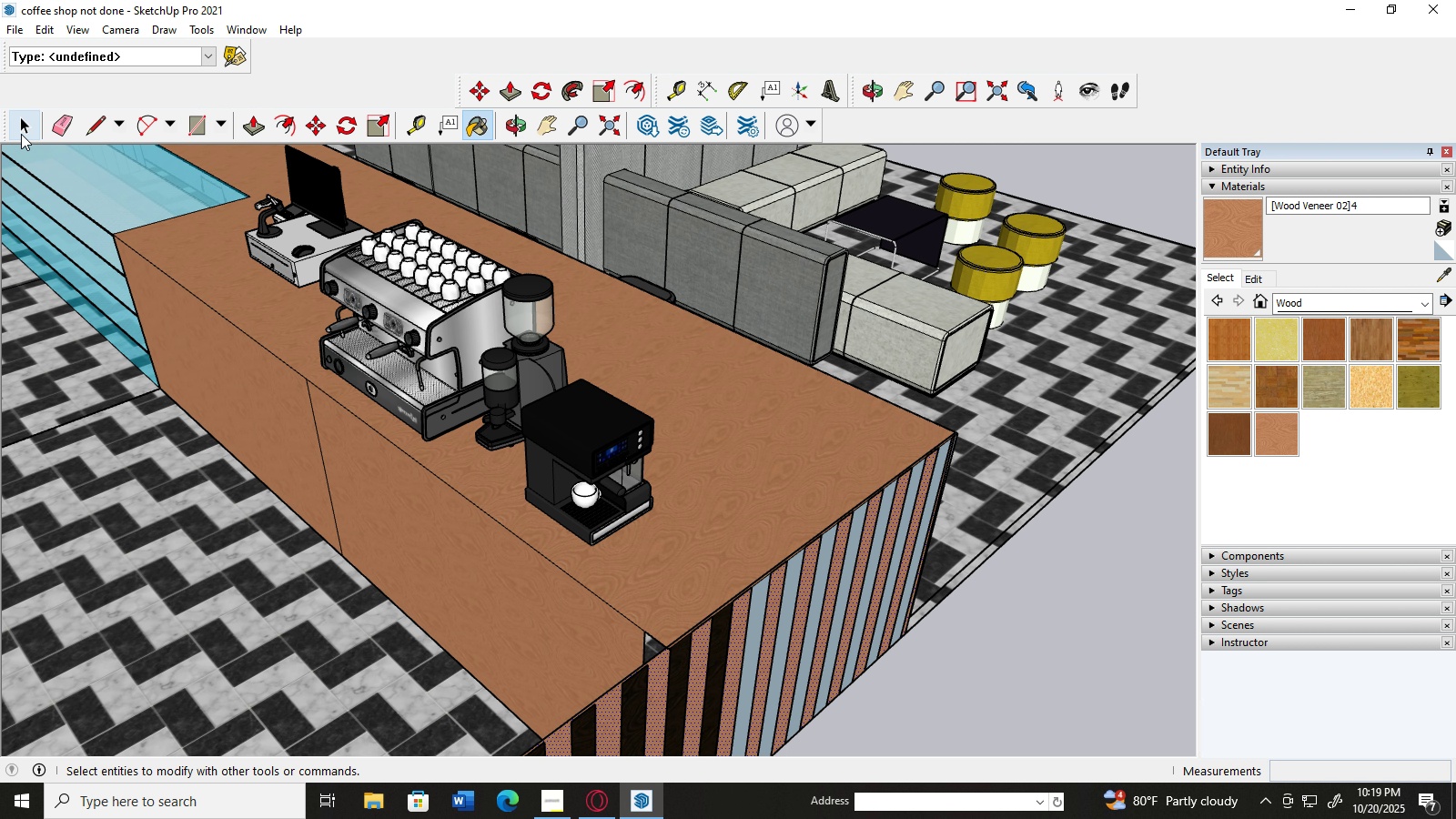 
left_click([21, 134])
 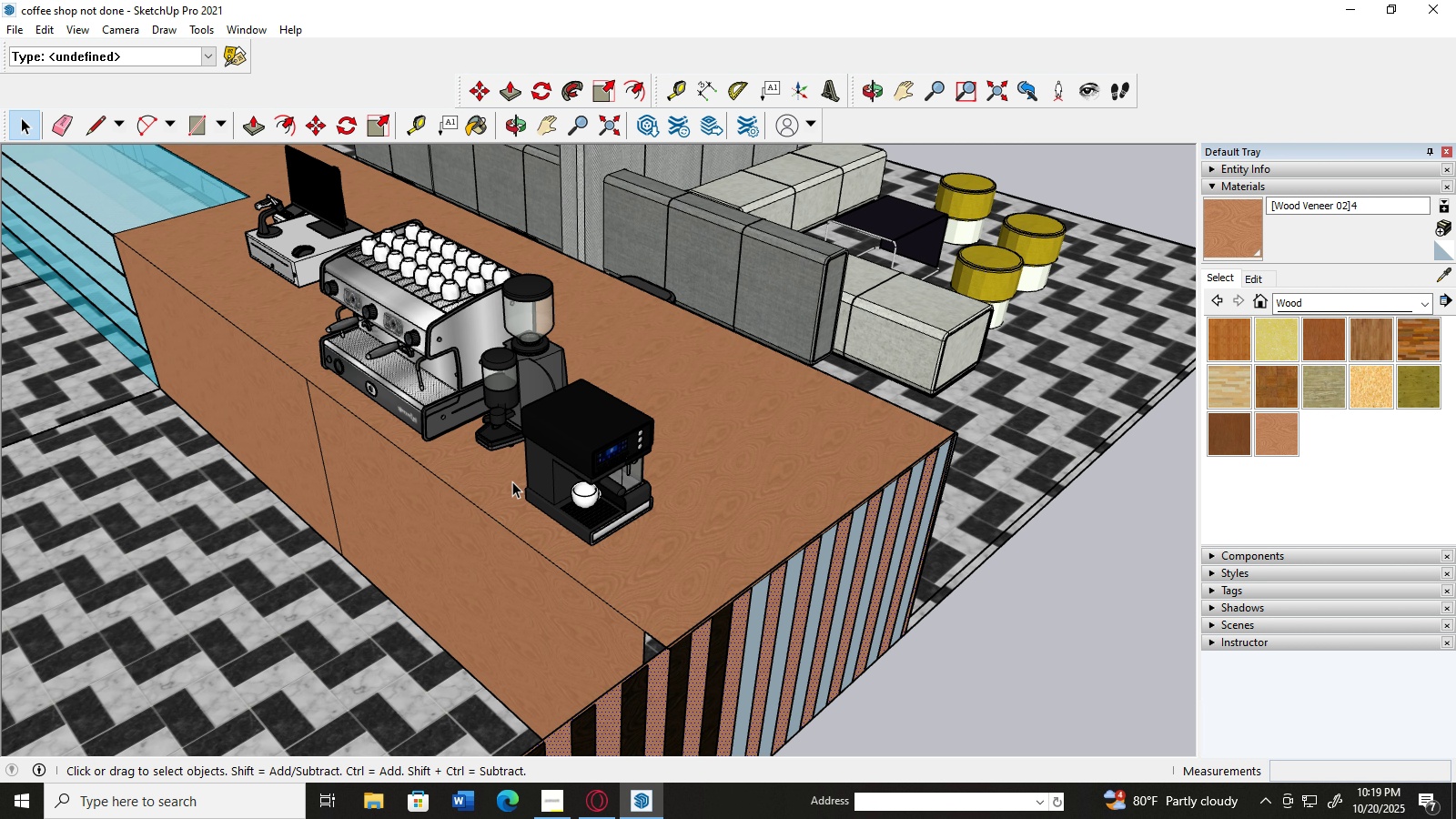 
scroll: coordinate [449, 507], scroll_direction: down, amount: 7.0
 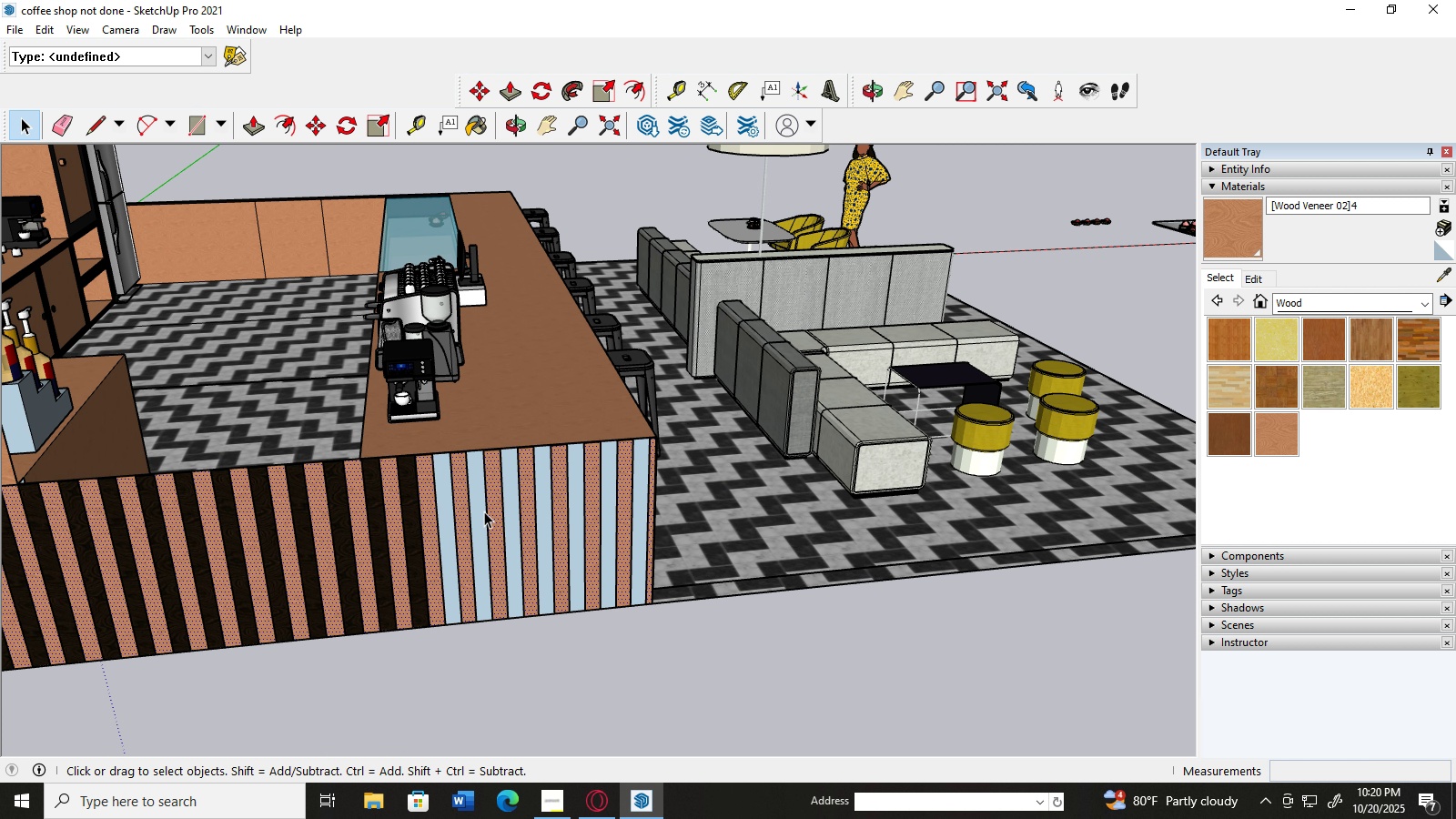 
wait(5.14)
 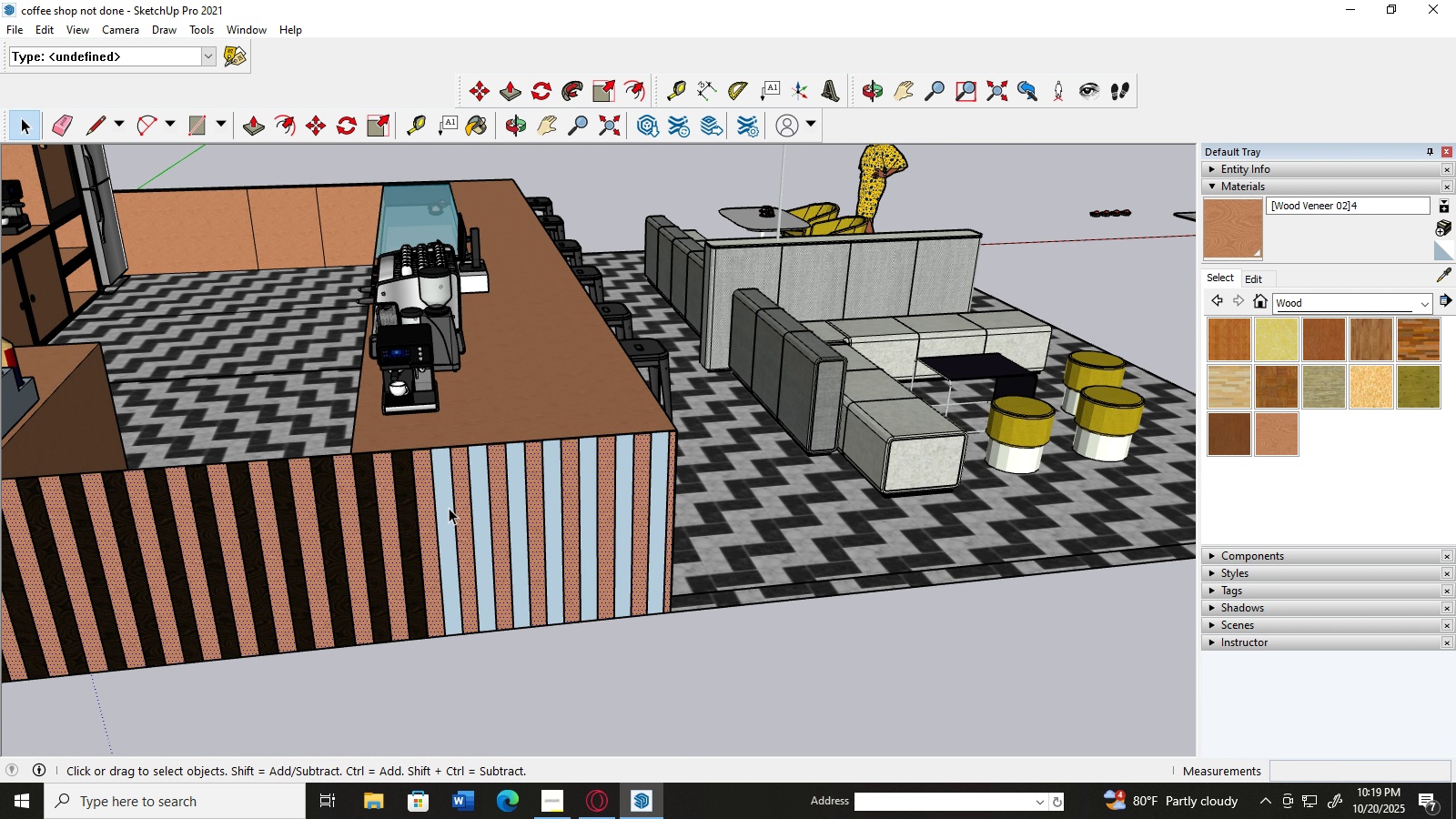 
scroll: coordinate [531, 508], scroll_direction: up, amount: 3.0
 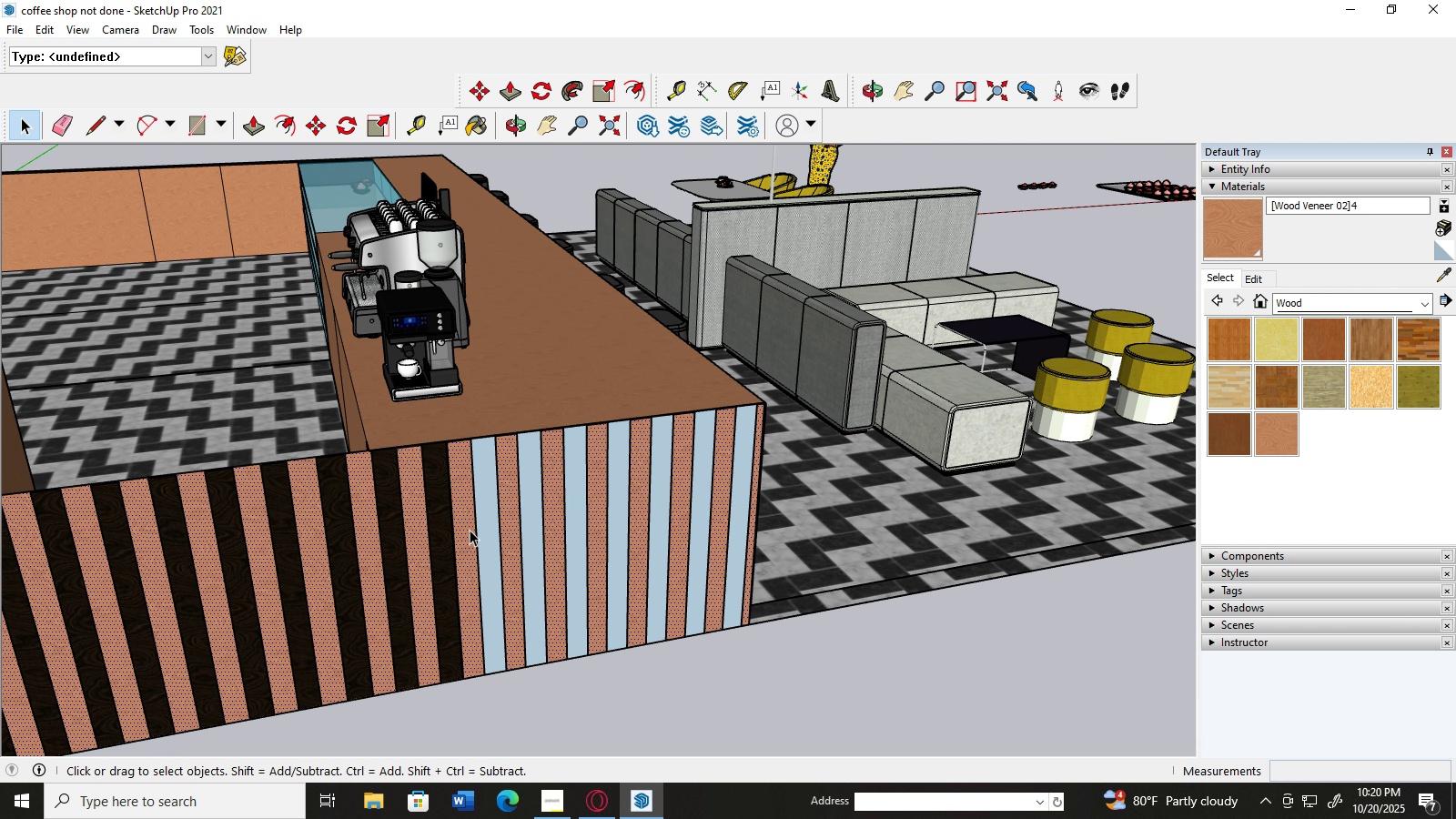 
left_click([491, 550])
 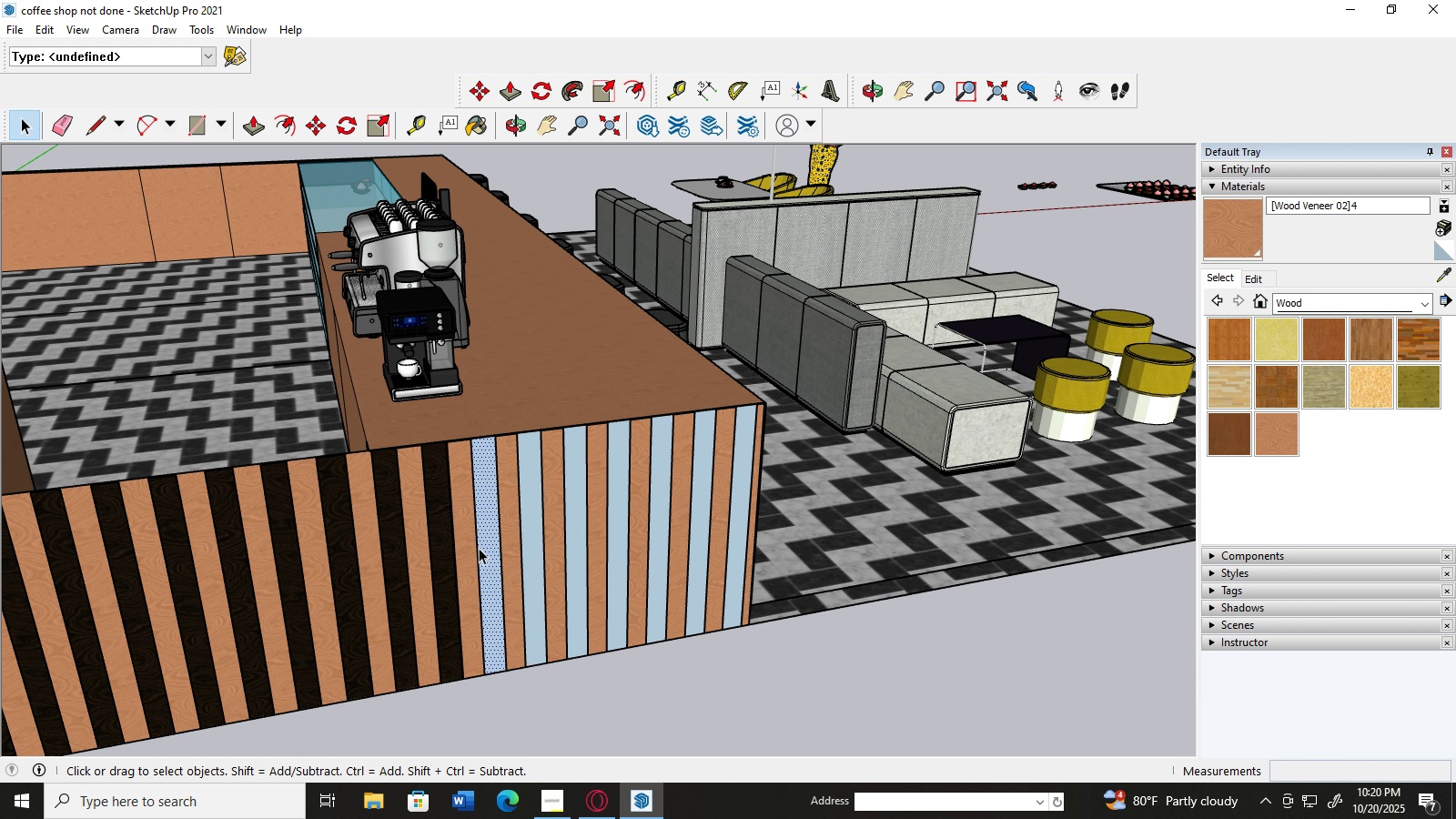 
wait(6.76)
 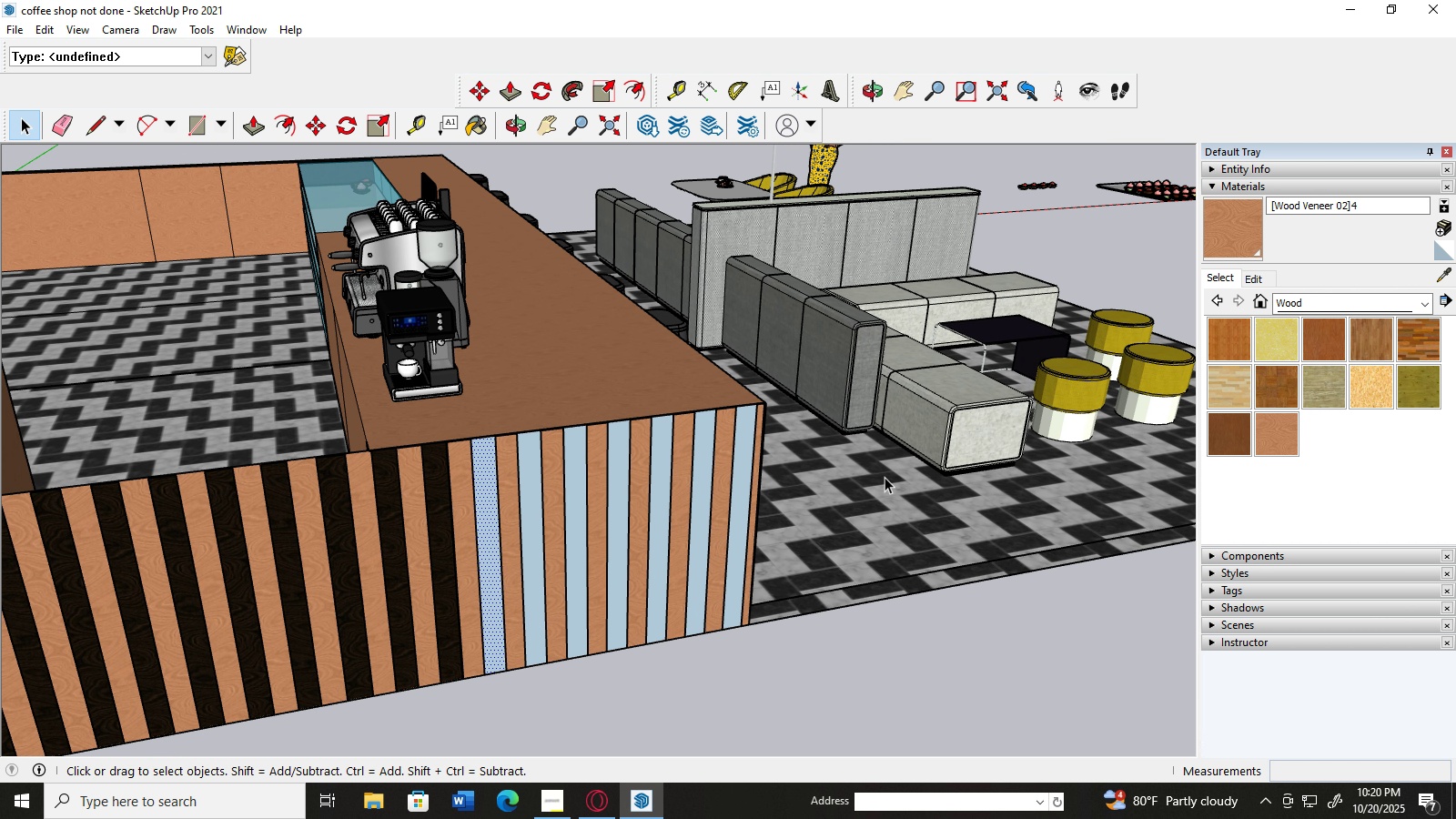 
left_click([1234, 238])
 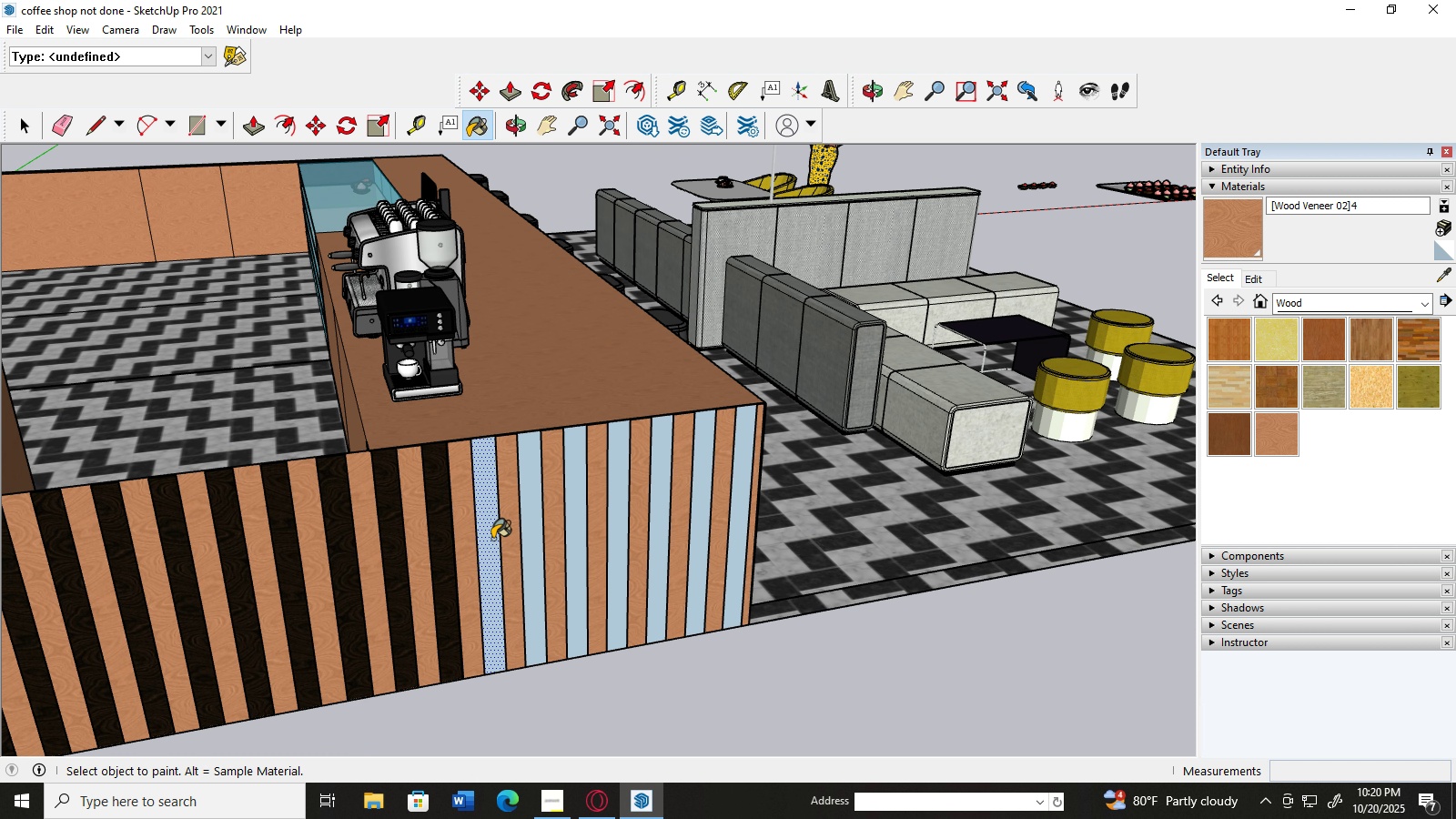 
left_click([492, 539])
 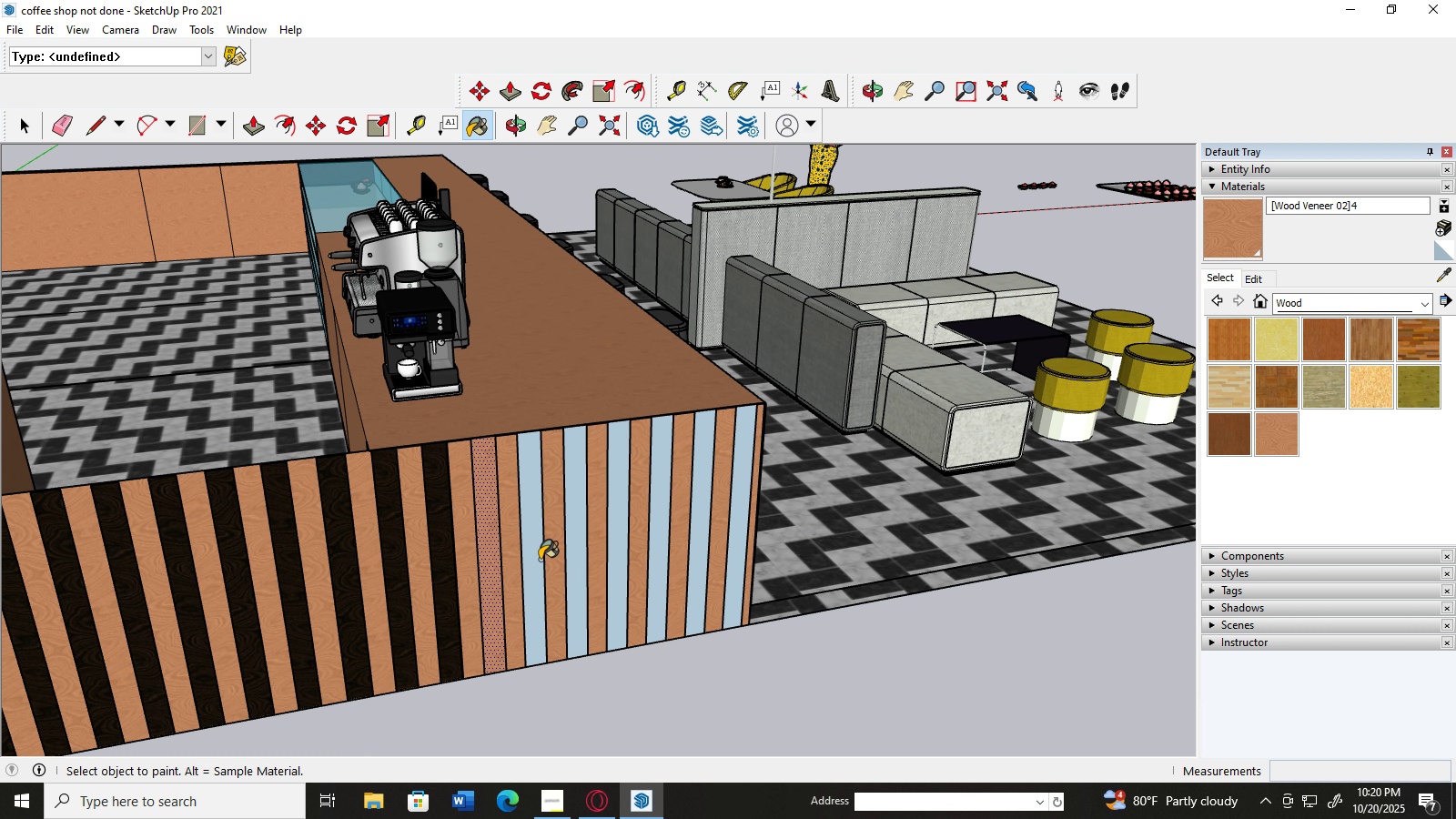 
left_click([533, 560])
 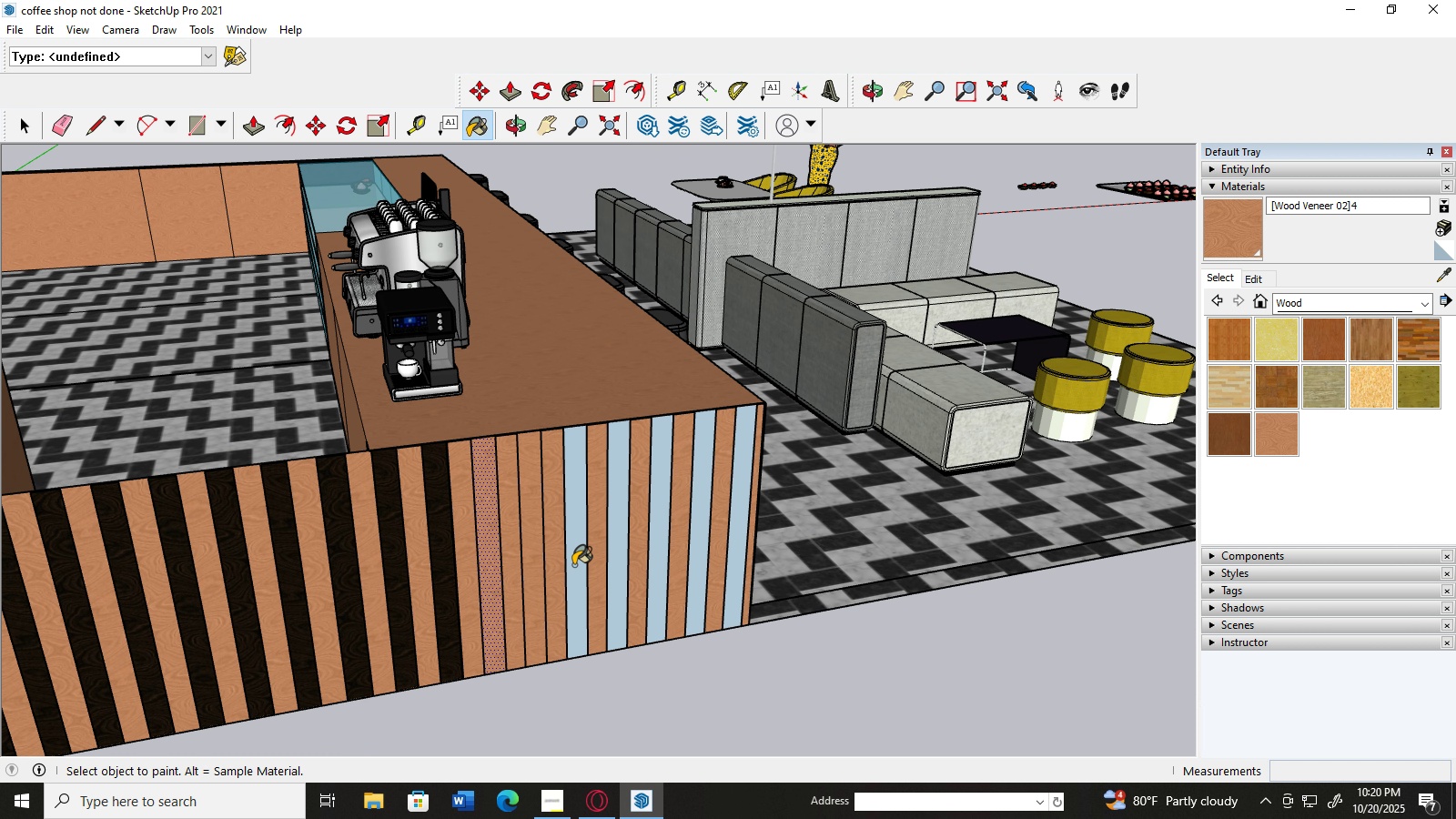 
left_click([573, 565])
 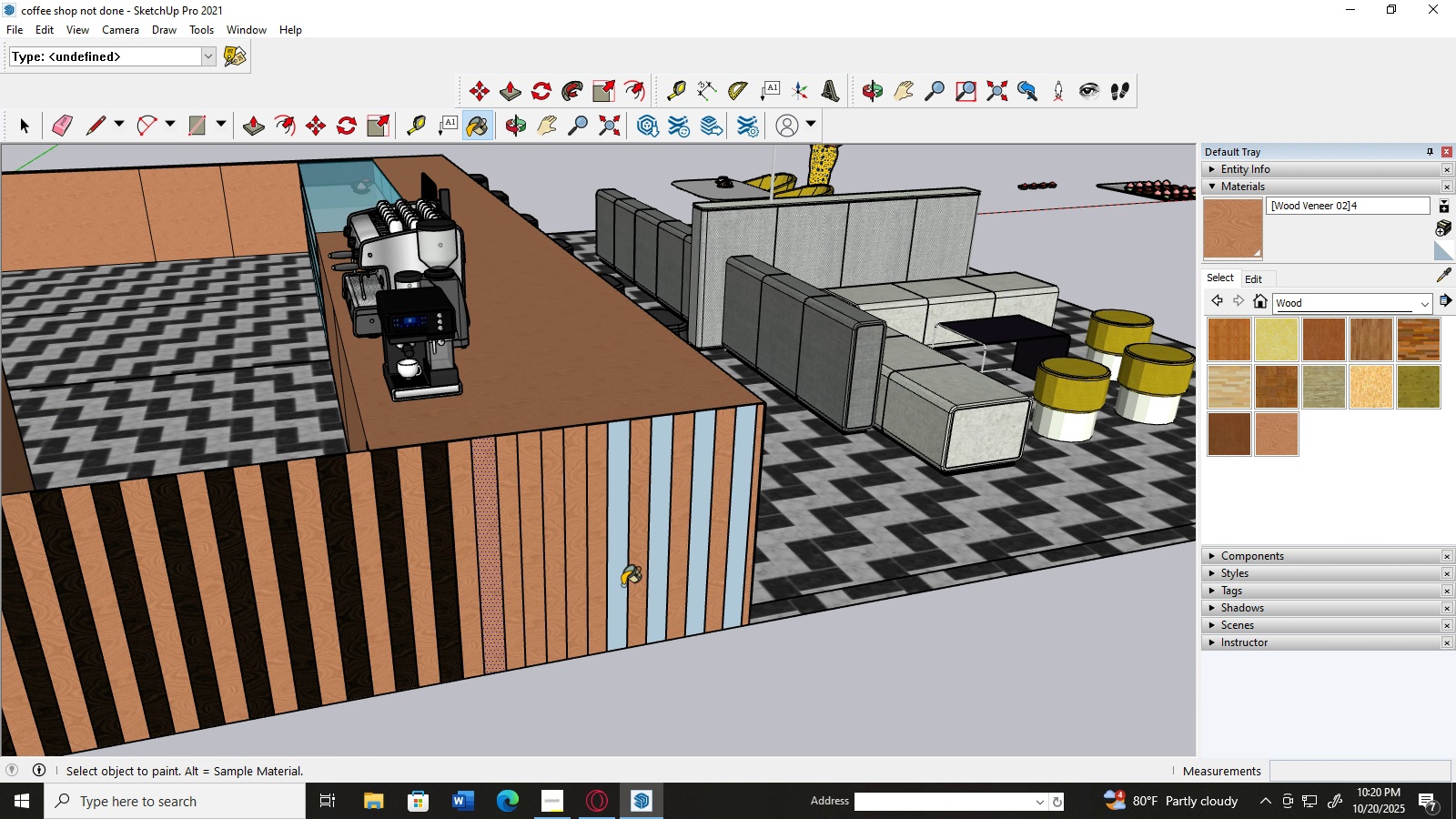 
left_click([622, 585])
 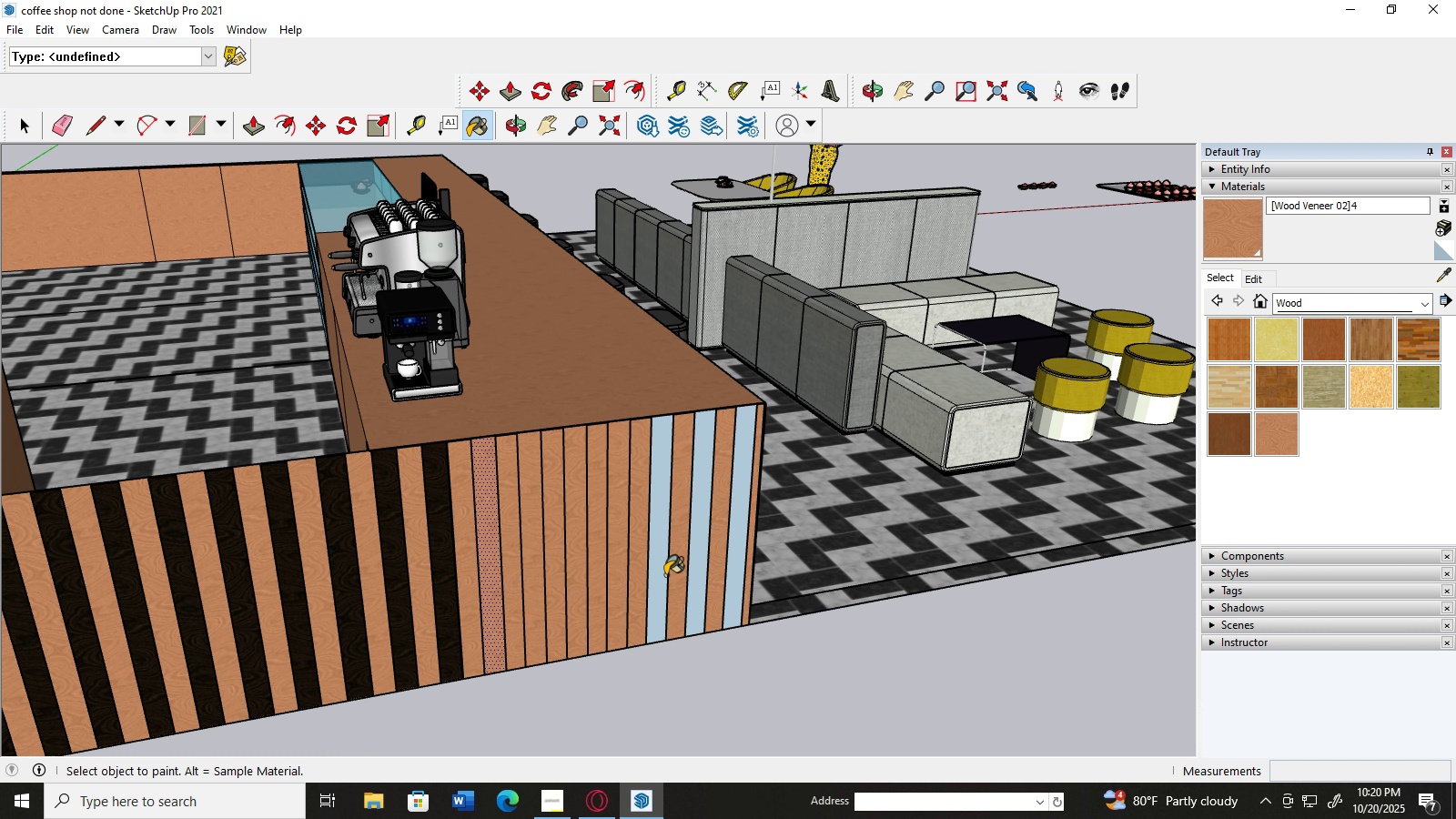 
left_click([654, 575])
 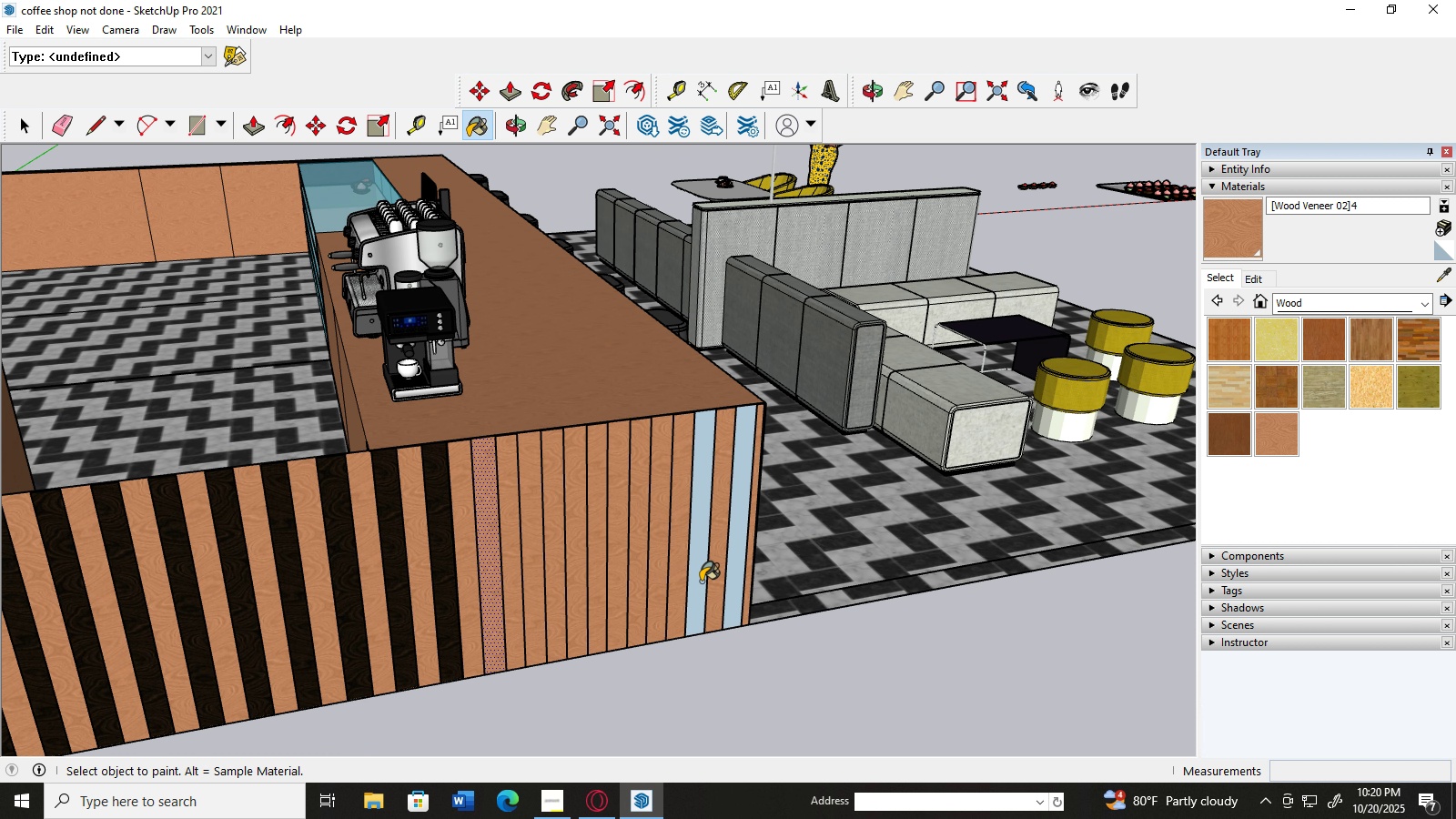 
left_click([701, 581])
 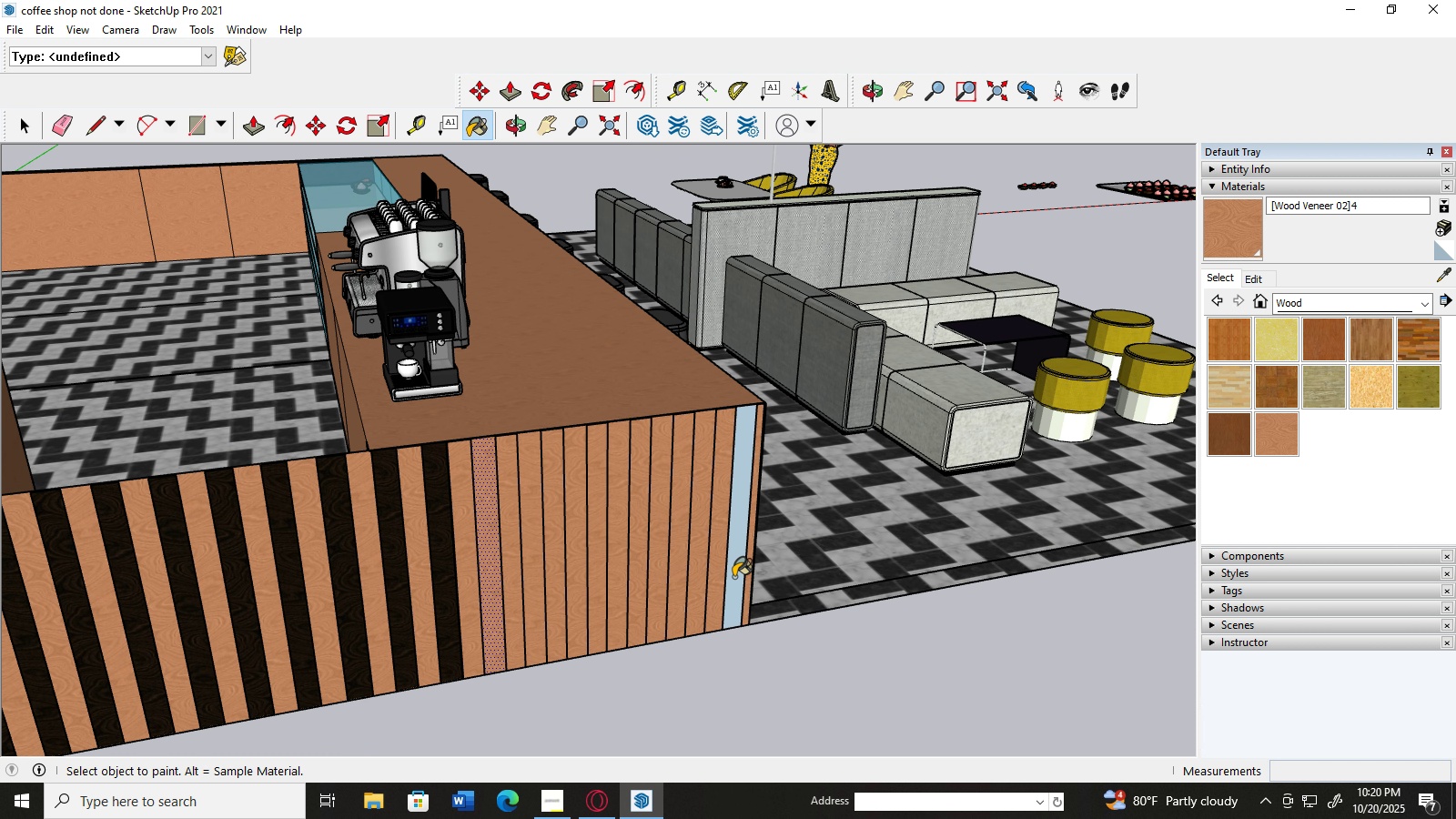 
left_click([733, 577])
 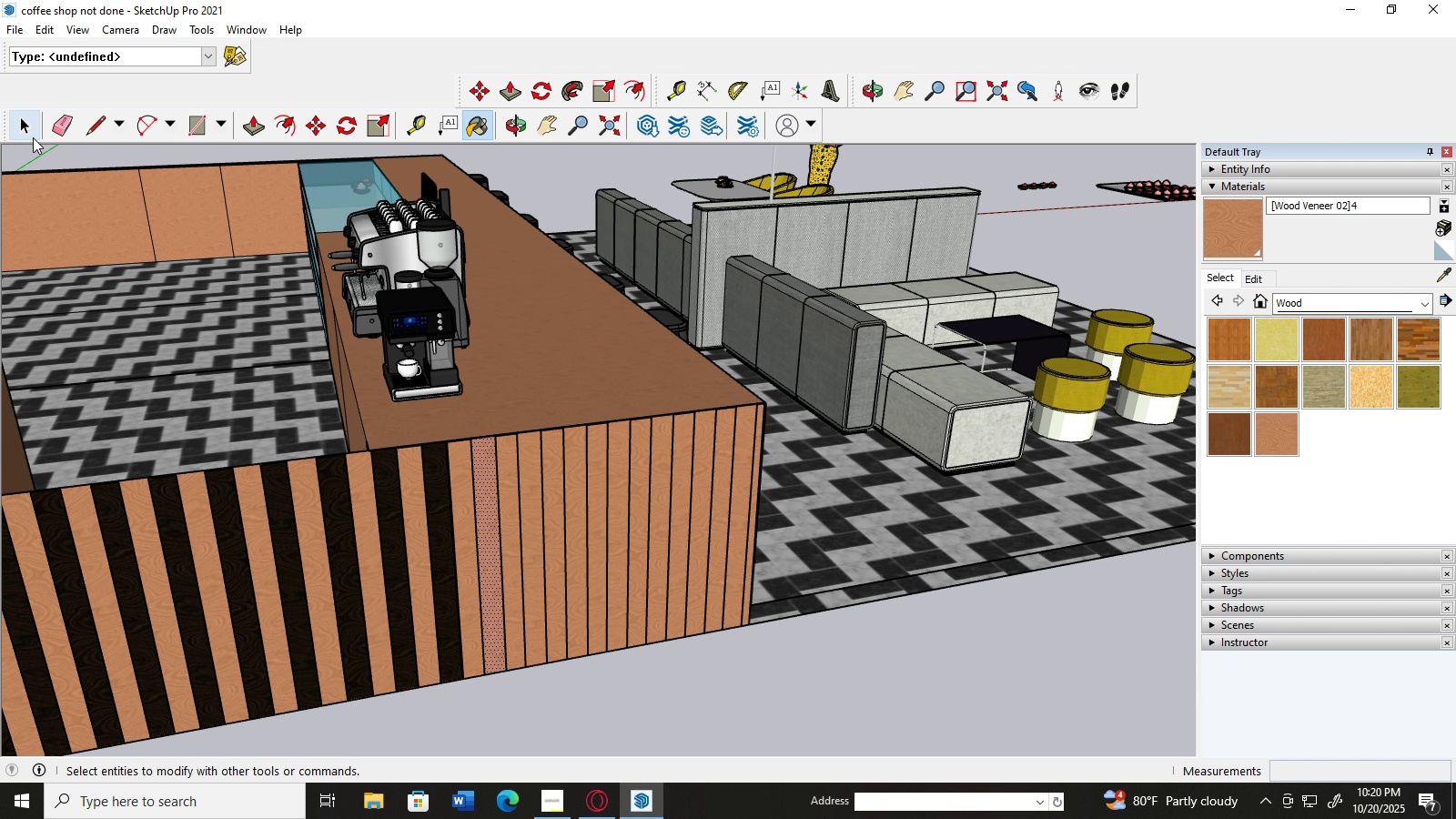 
left_click([30, 135])
 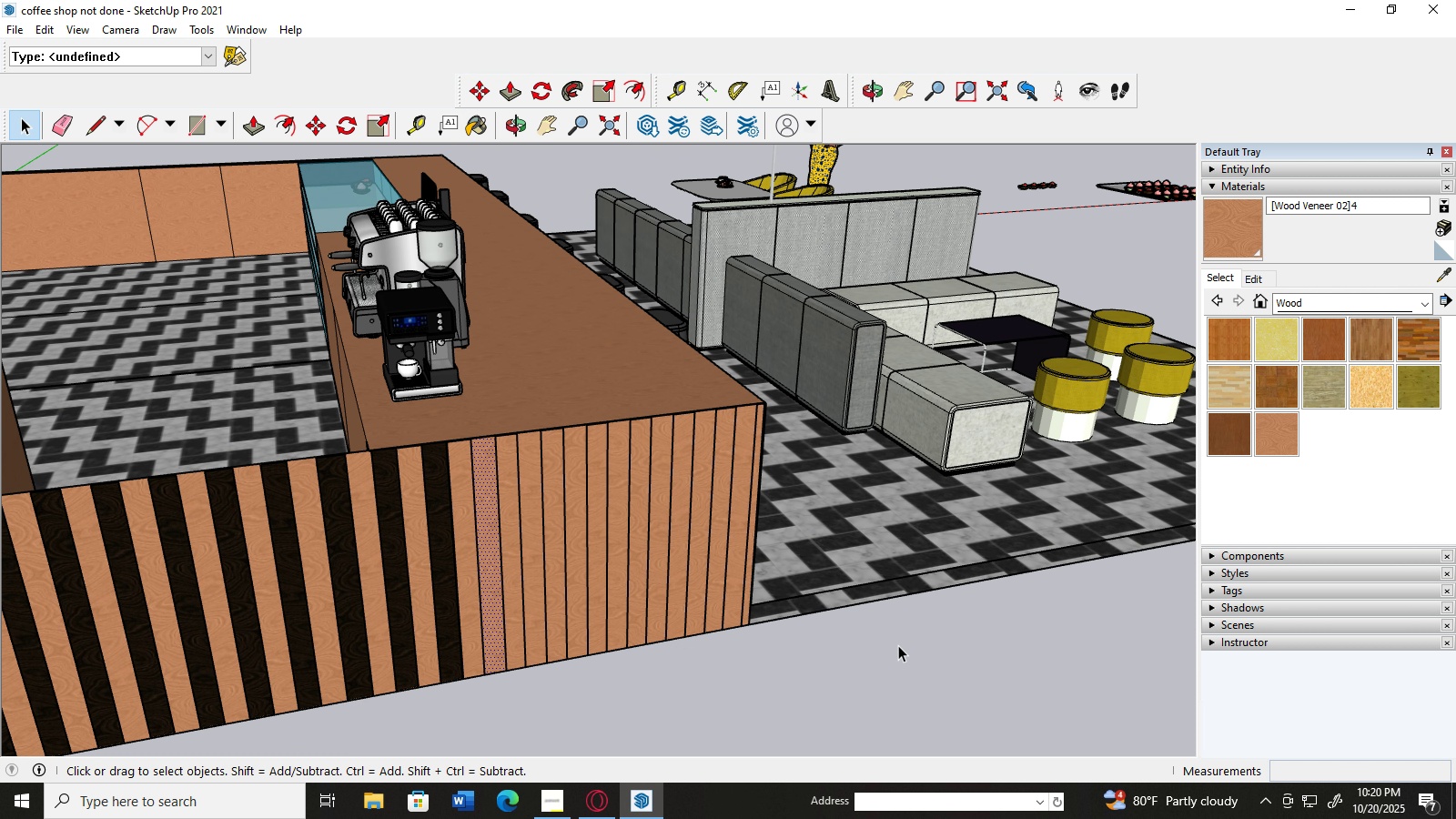 
left_click([898, 645])
 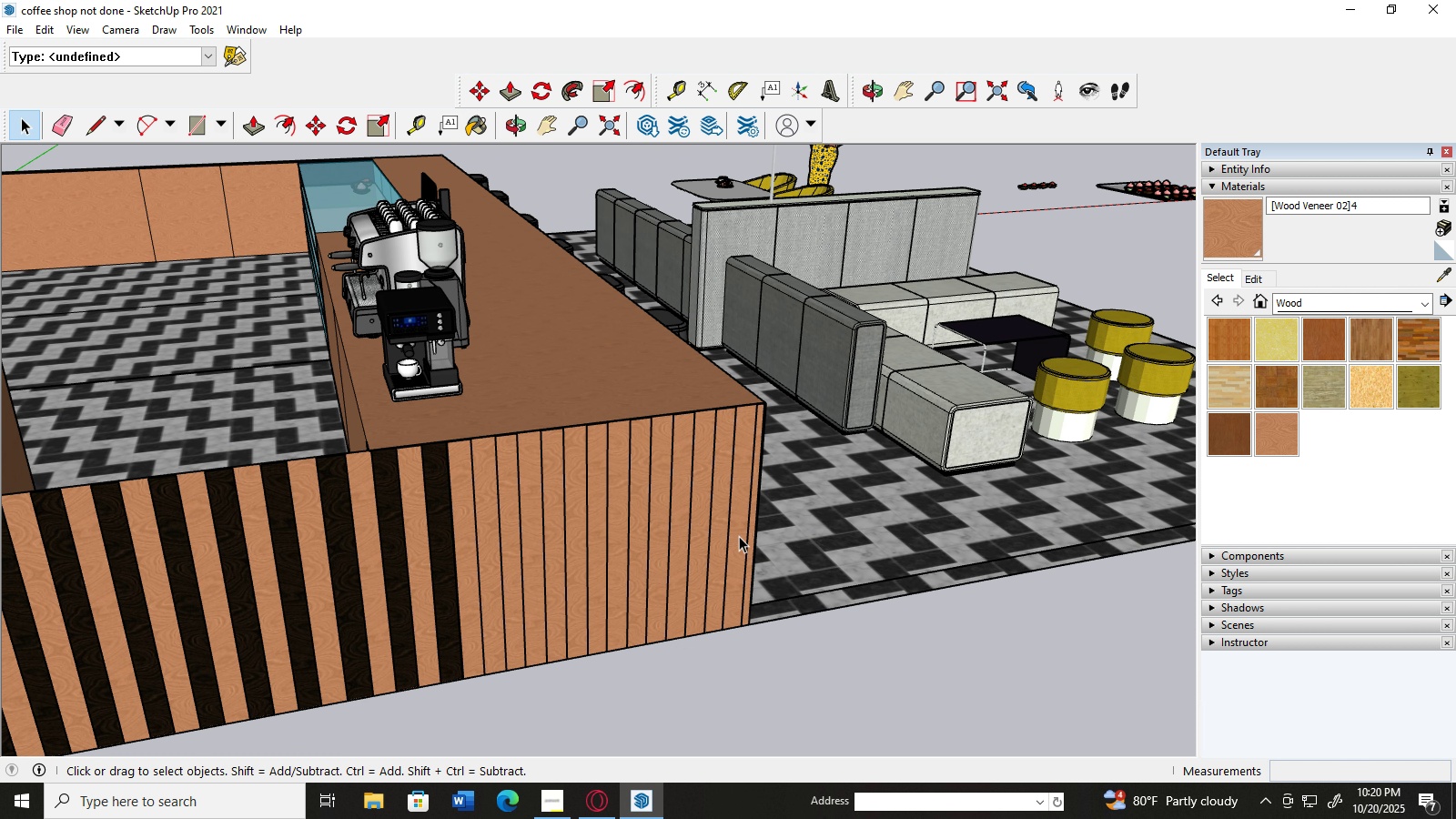 
left_click([739, 536])
 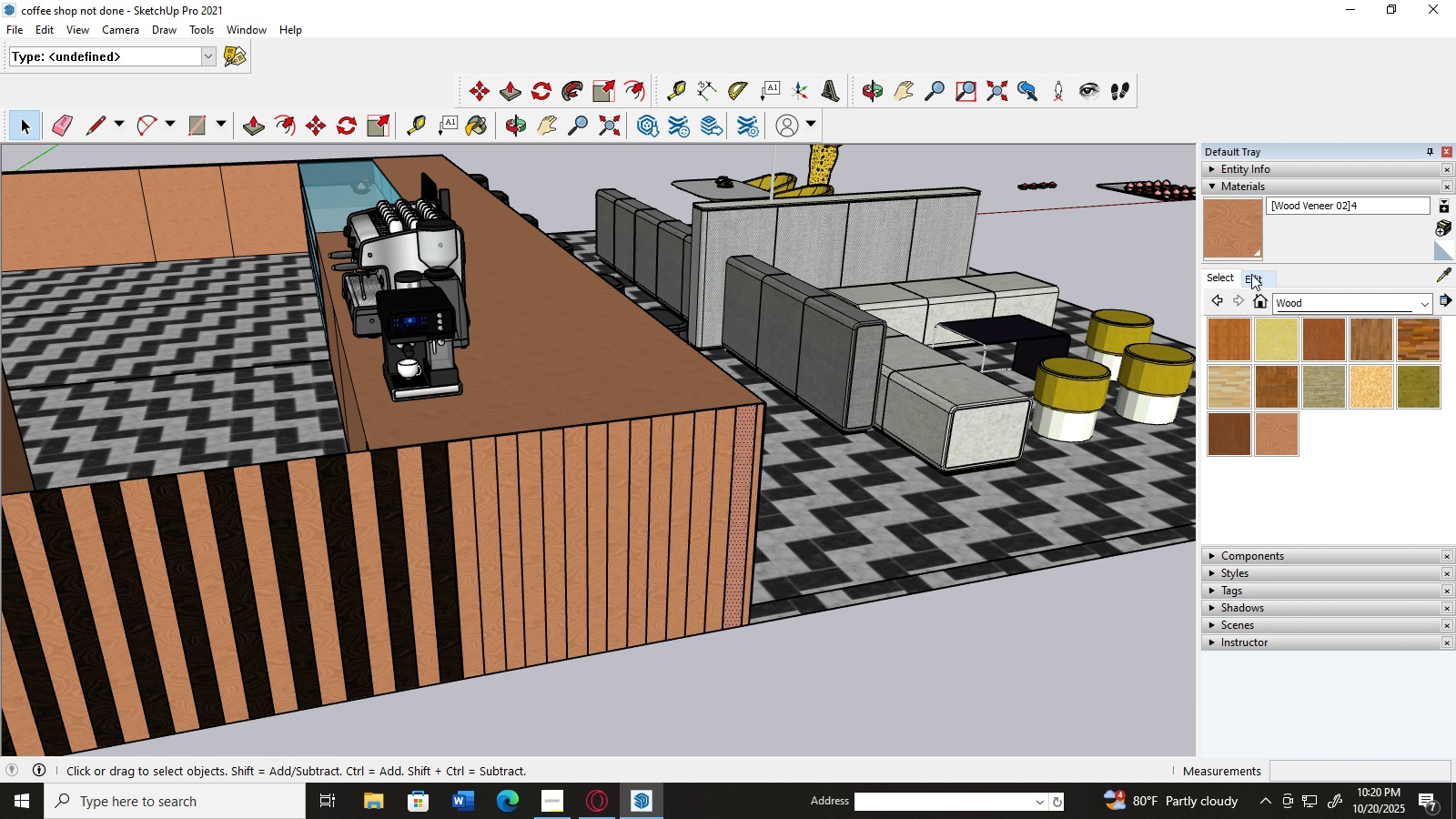 
left_click([1253, 277])
 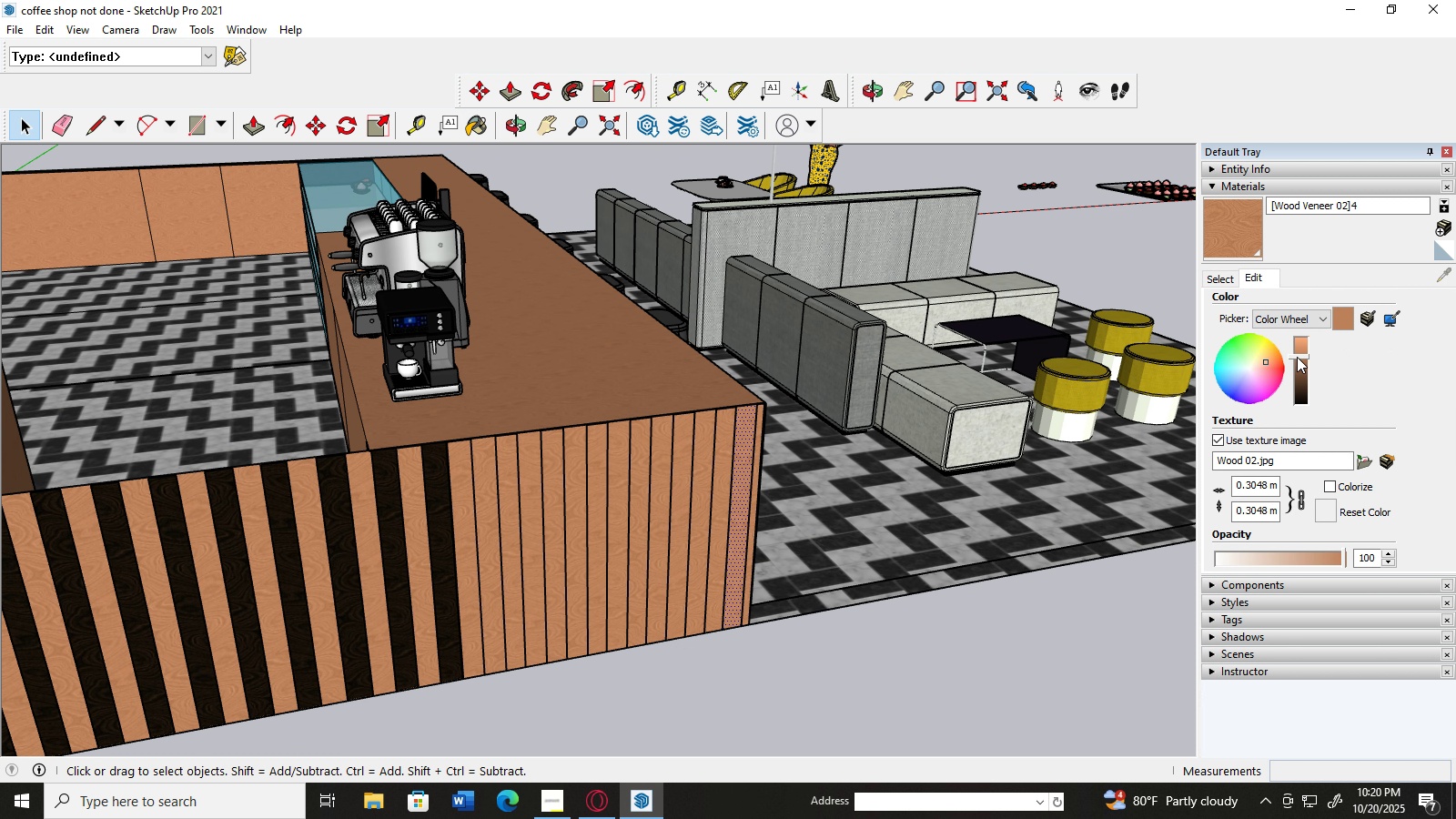 
left_click_drag(start_coordinate=[1297, 357], to_coordinate=[1299, 345])
 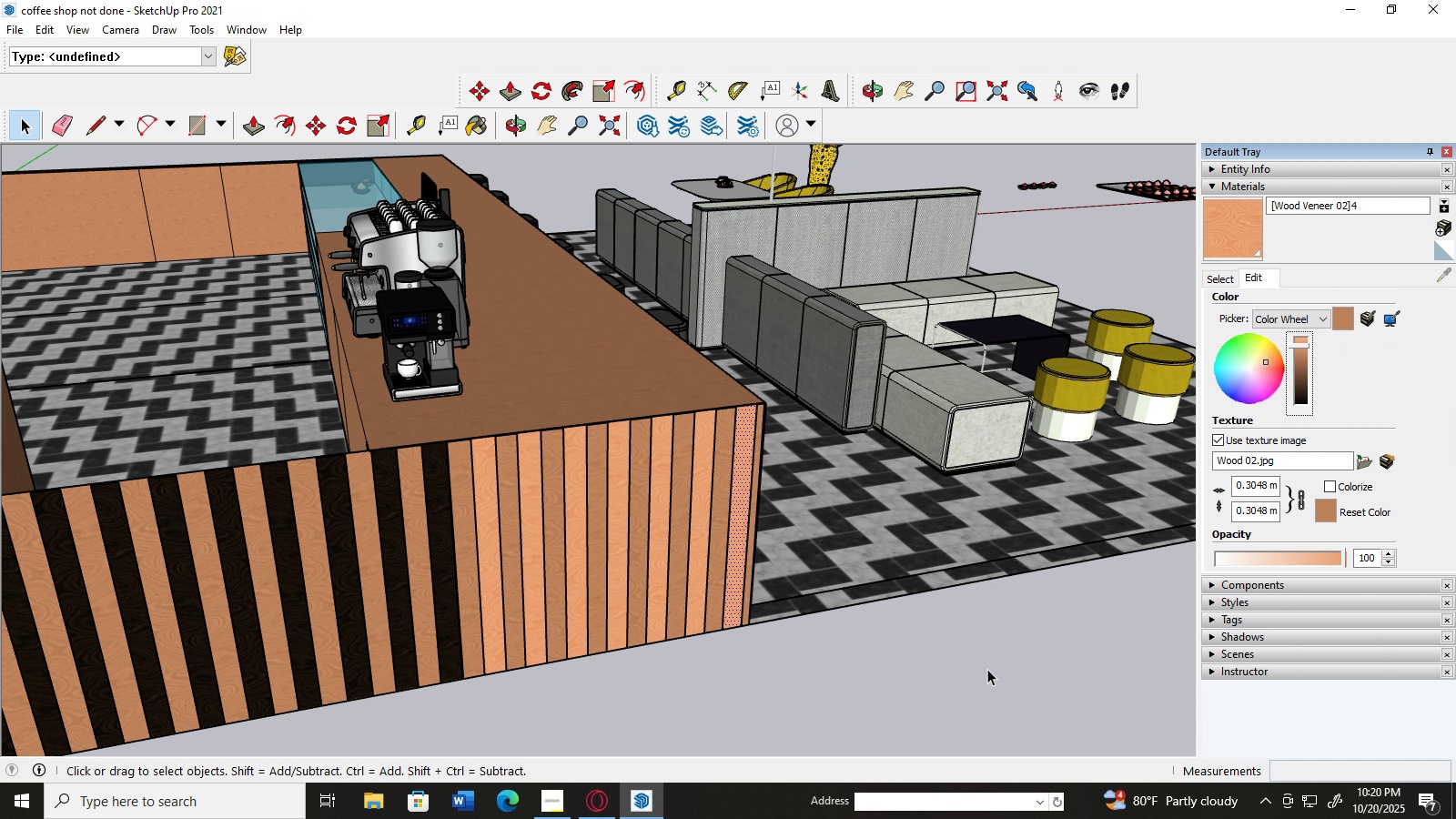 
left_click([987, 669])
 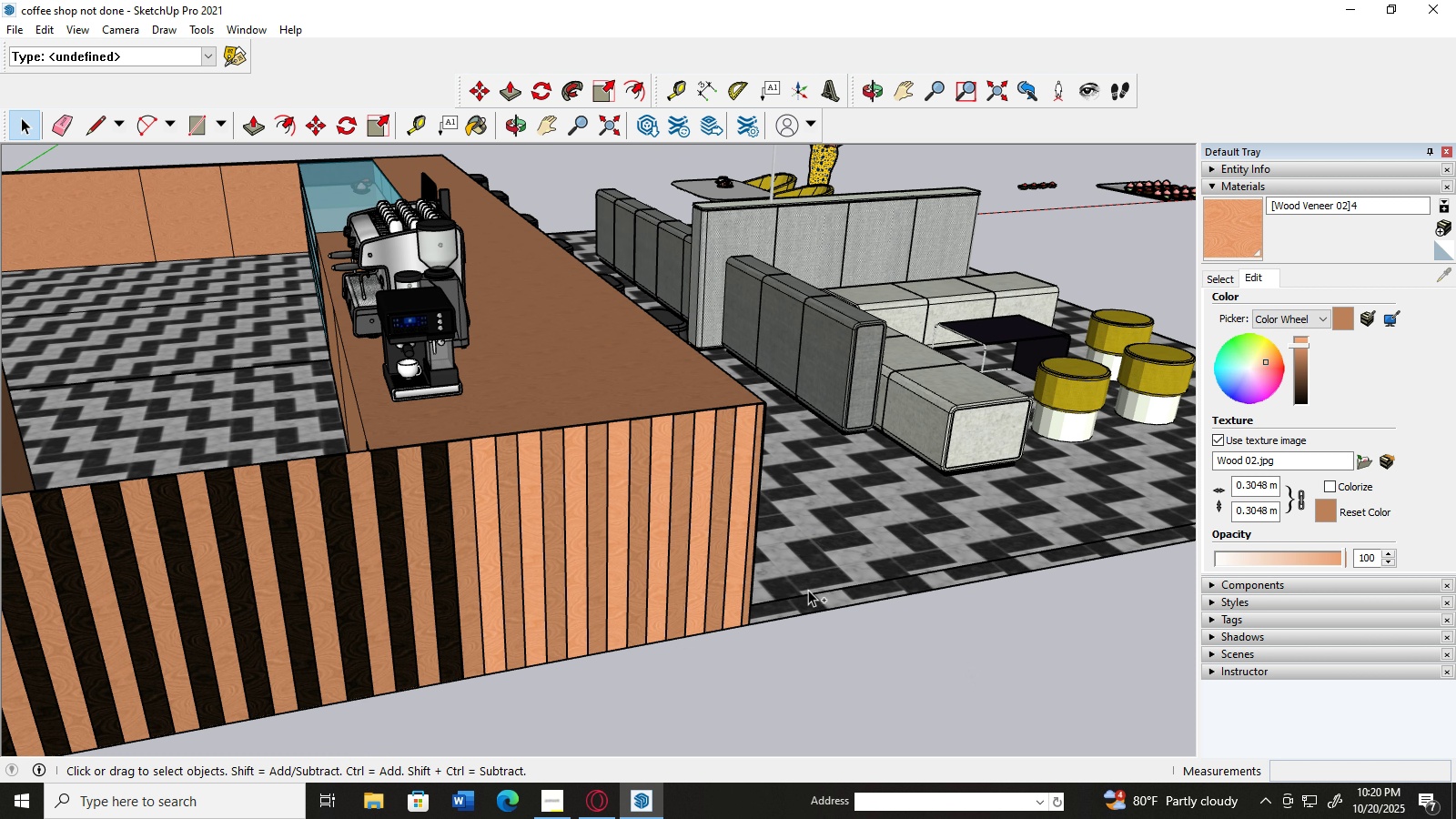 
hold_key(key=ControlLeft, duration=1.27)
 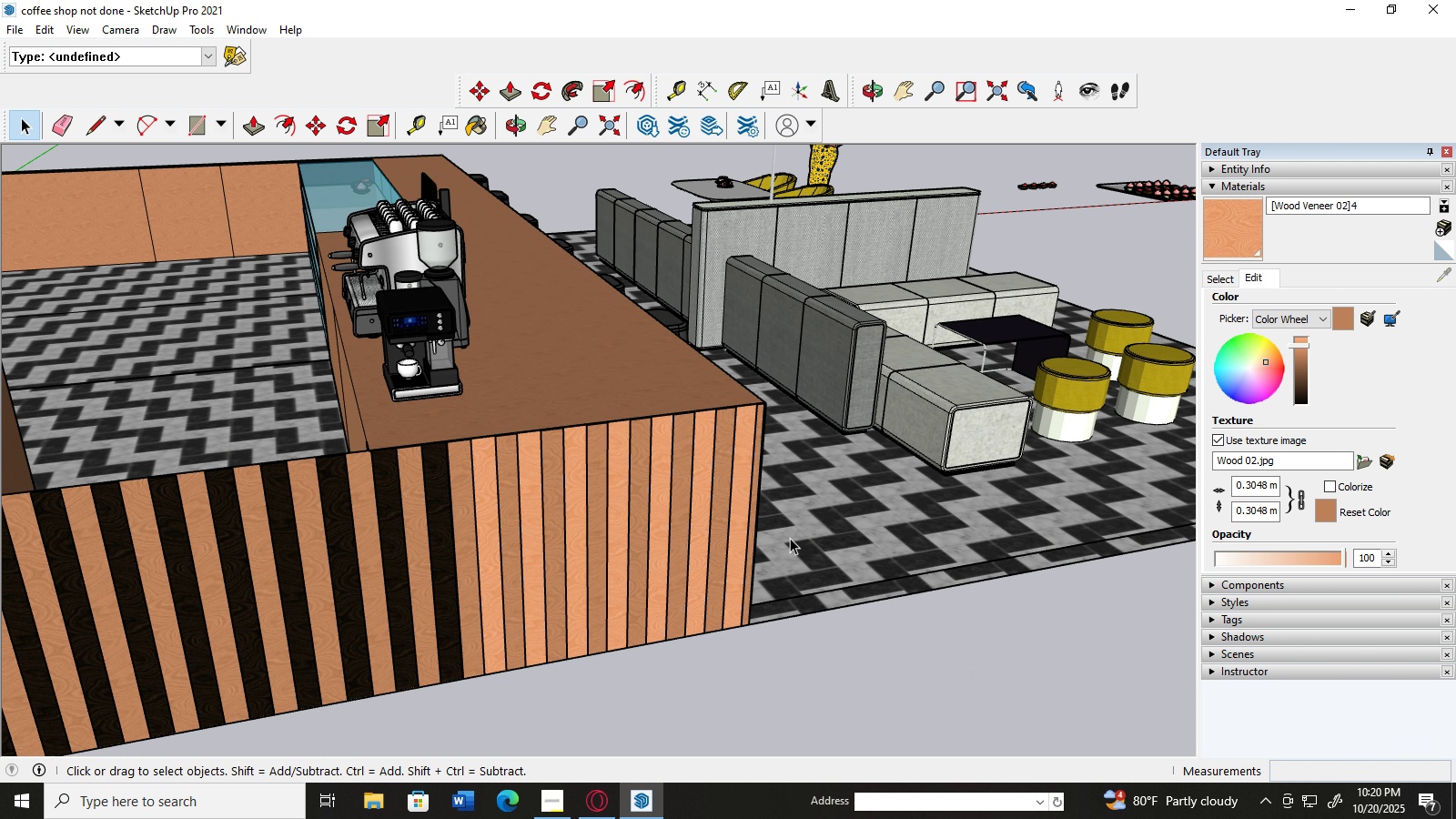 
scroll: coordinate [790, 538], scroll_direction: up, amount: 5.0
 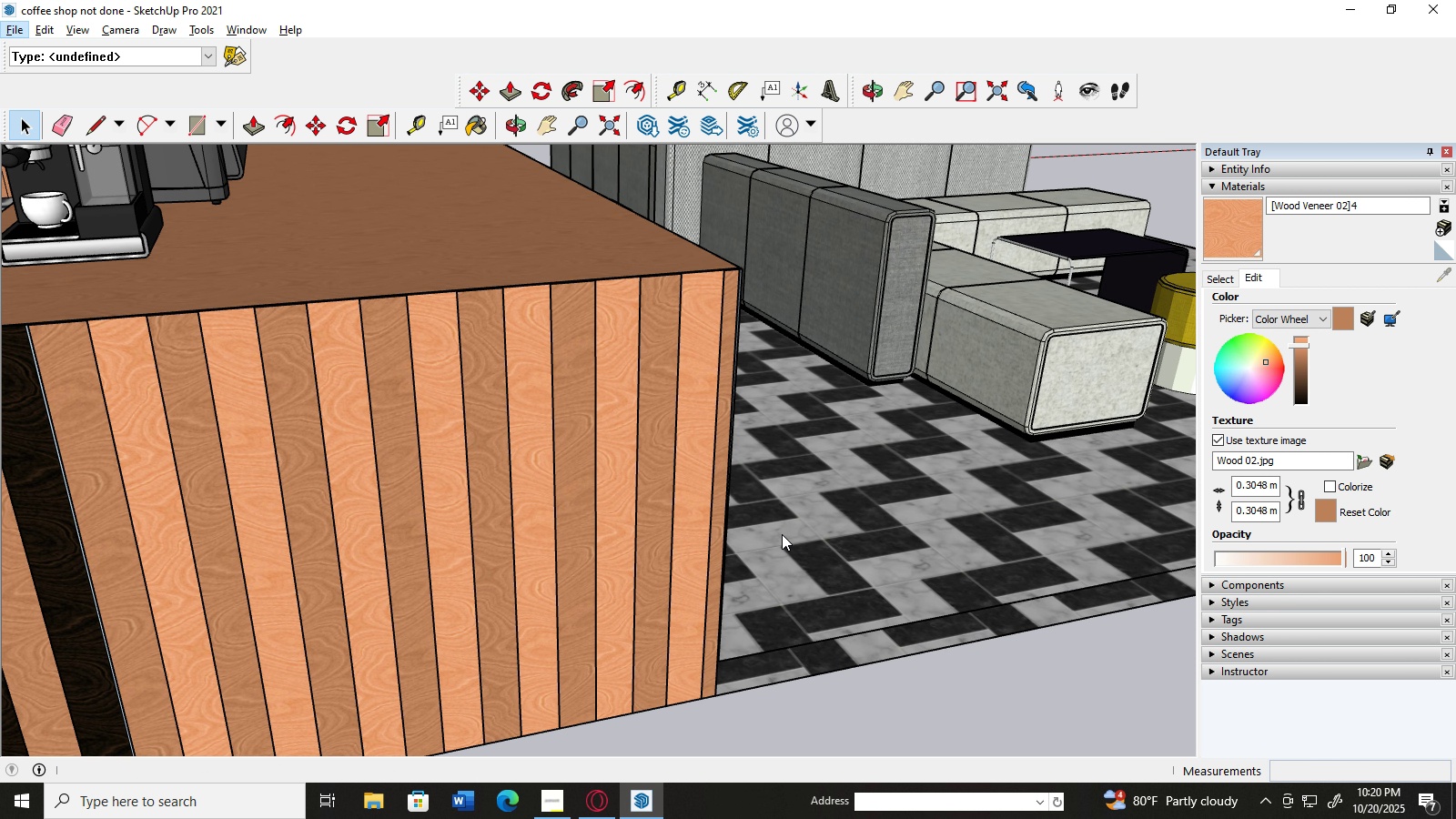 
hold_key(key=AltLeft, duration=0.61)
 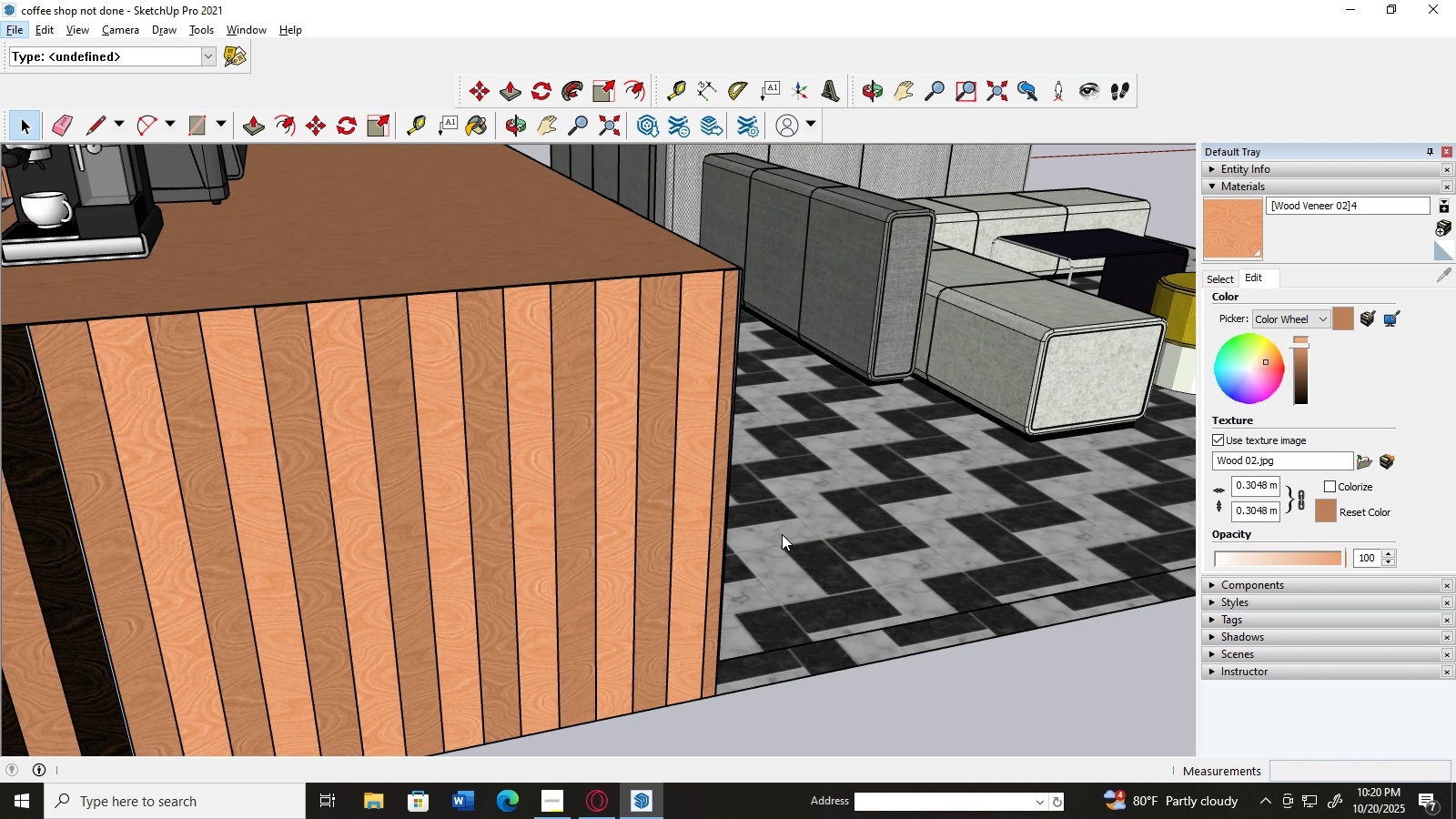 
scroll: coordinate [786, 531], scroll_direction: up, amount: 1.0
 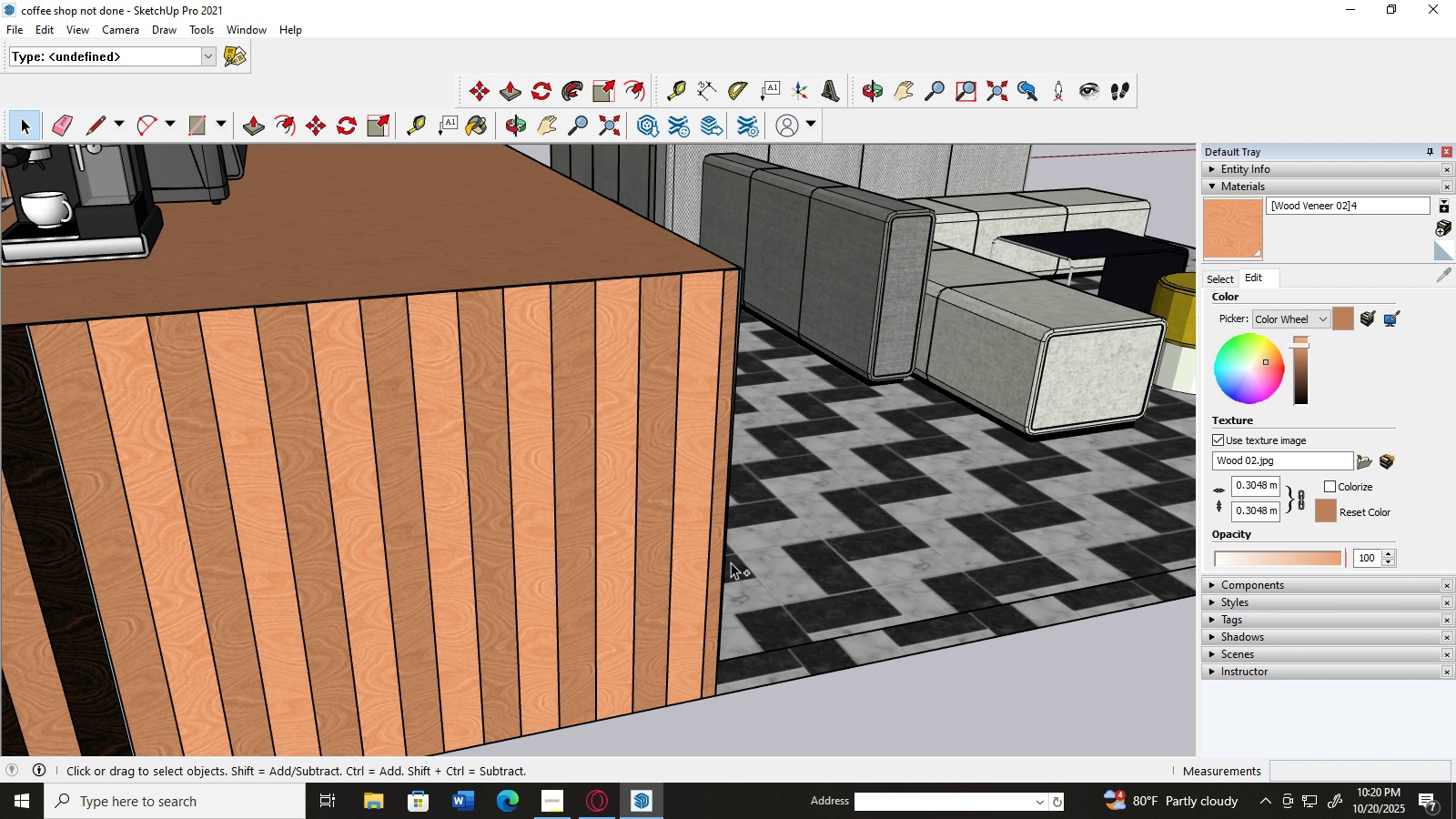 
key(Control+Z)
 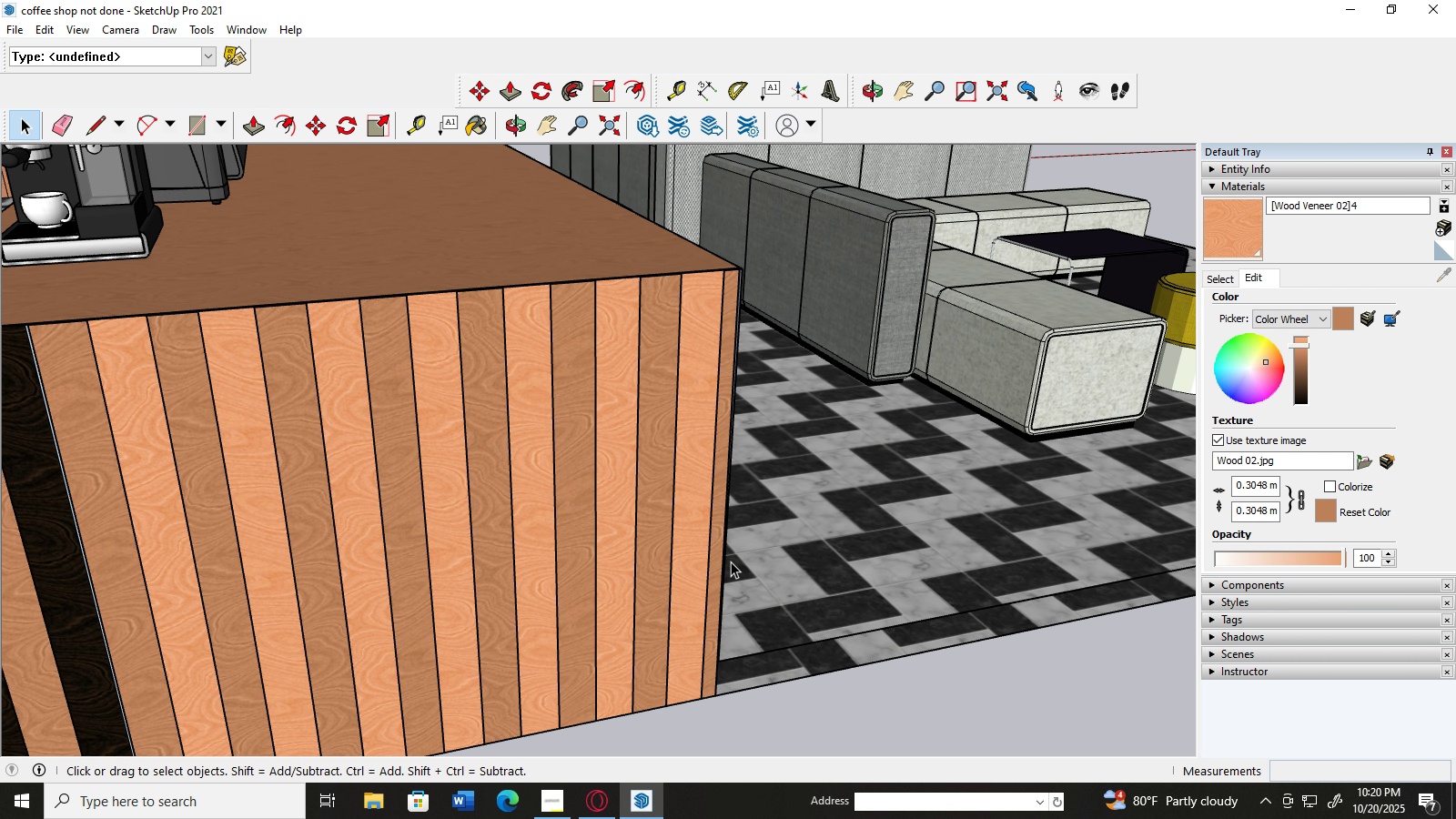 
hold_key(key=AltLeft, duration=0.43)
scroll: coordinate [733, 554], scroll_direction: down, amount: 4.0
 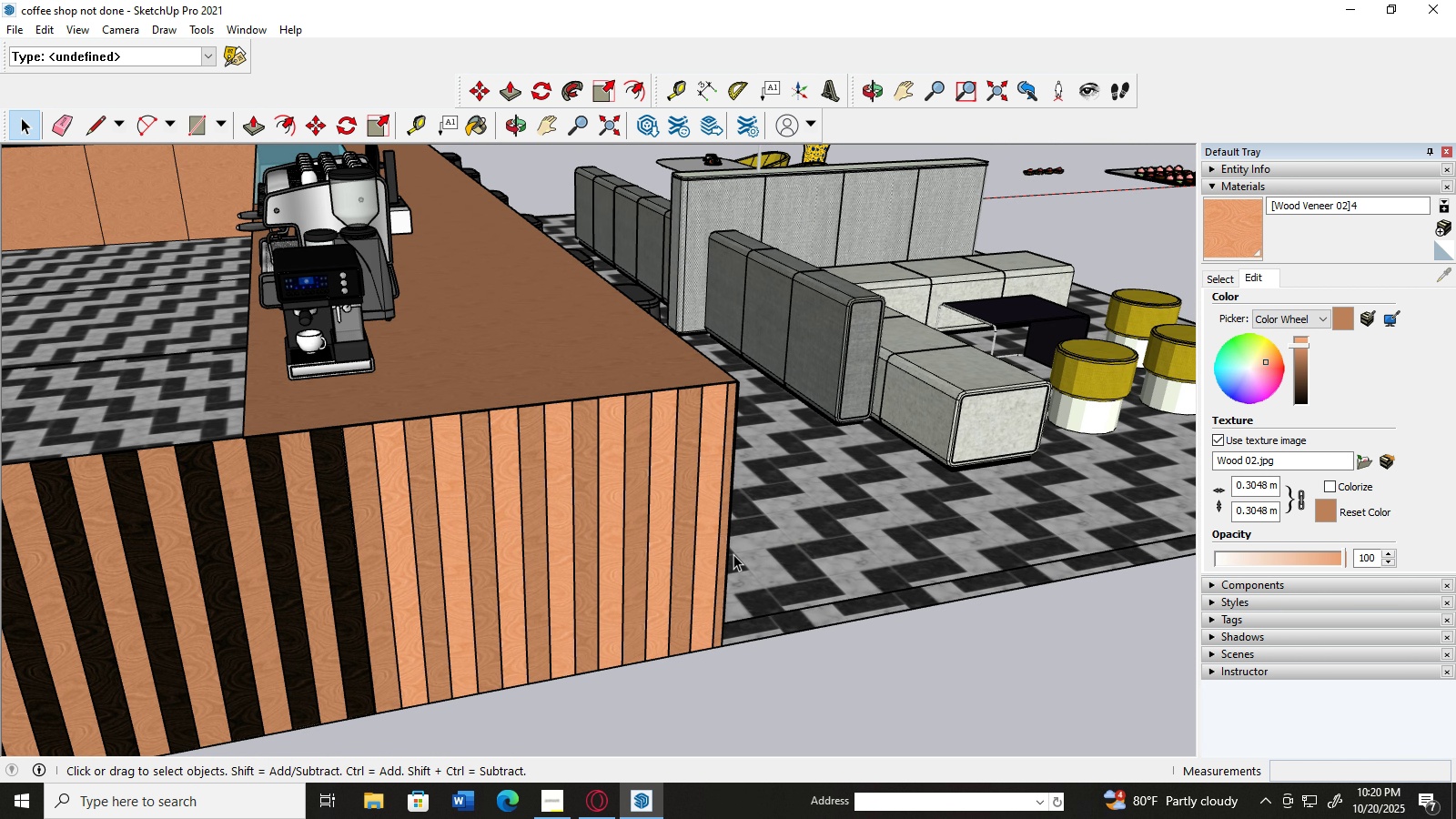 
key(Control+Z)
 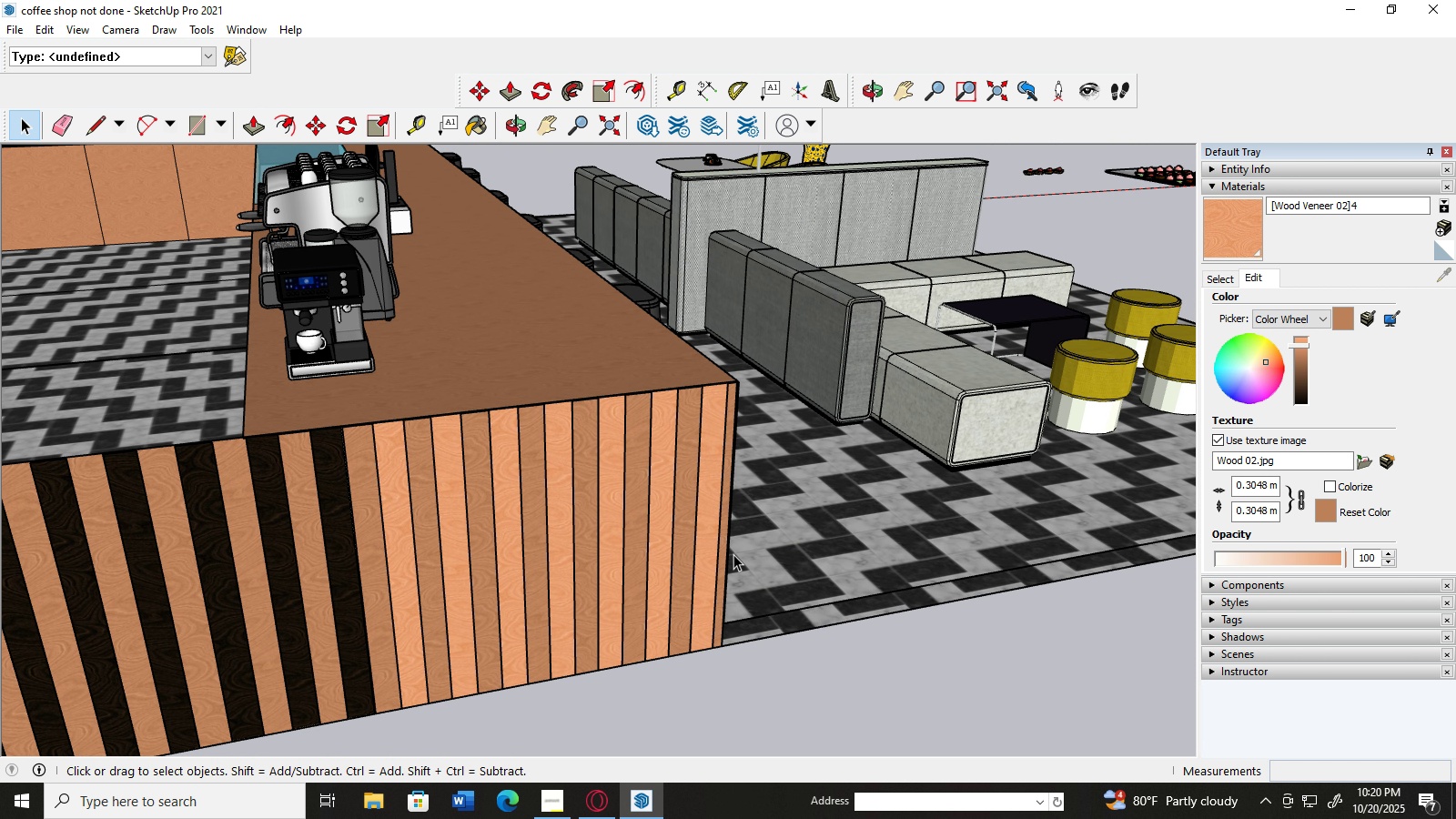 
key(Alt+AltLeft)
 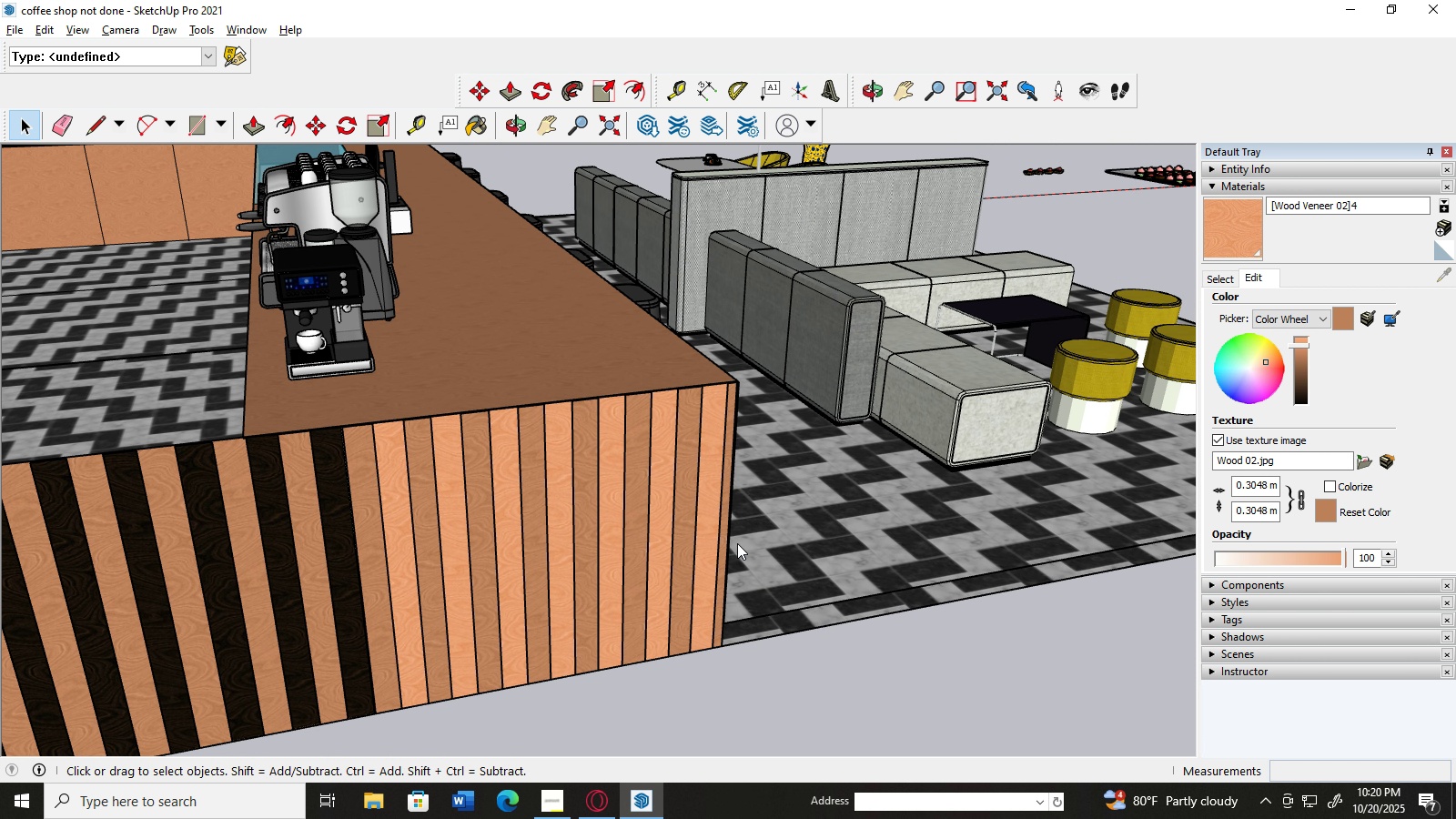 
scroll: coordinate [737, 543], scroll_direction: down, amount: 1.0
 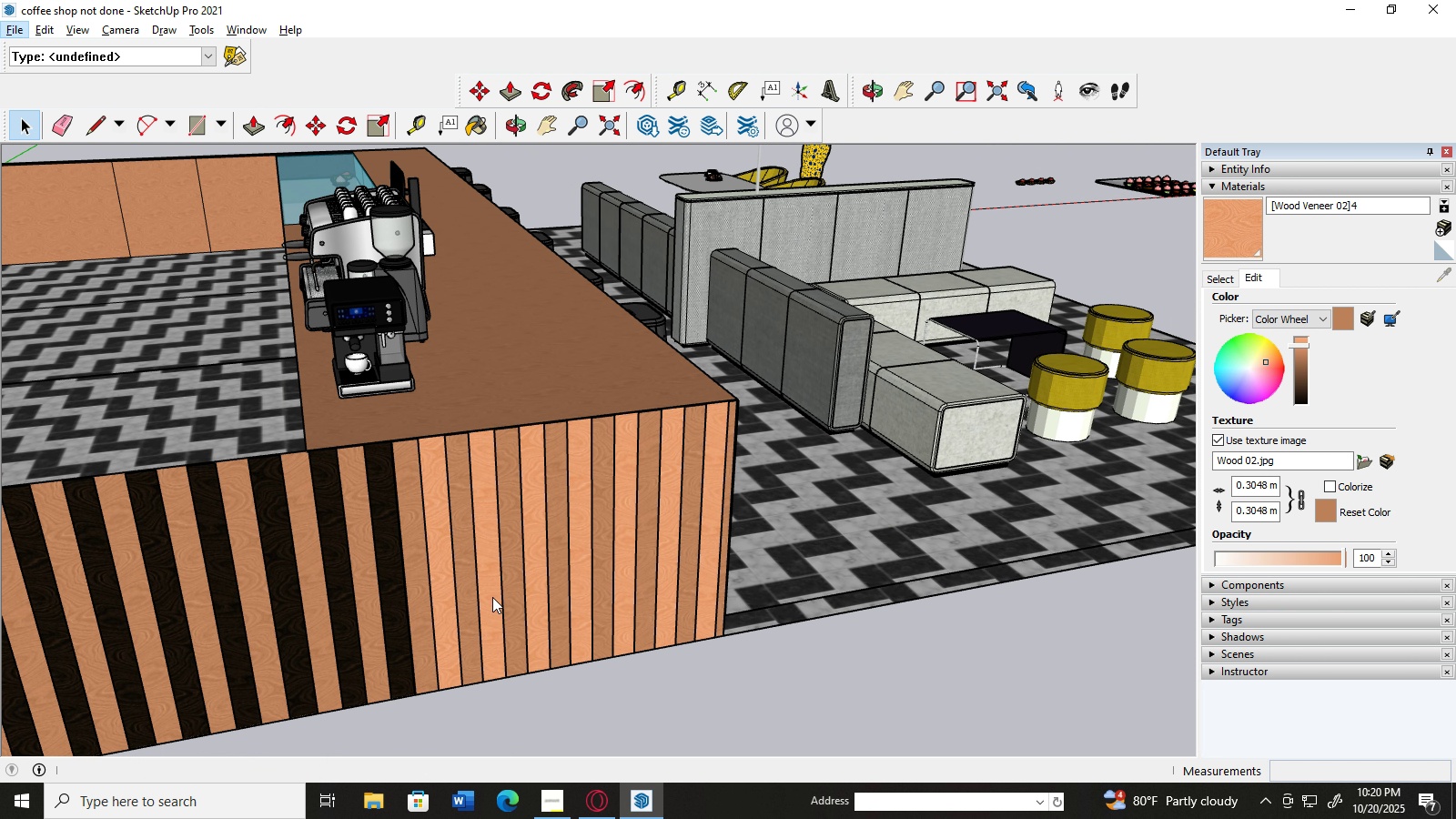 
key(Control+Z)
 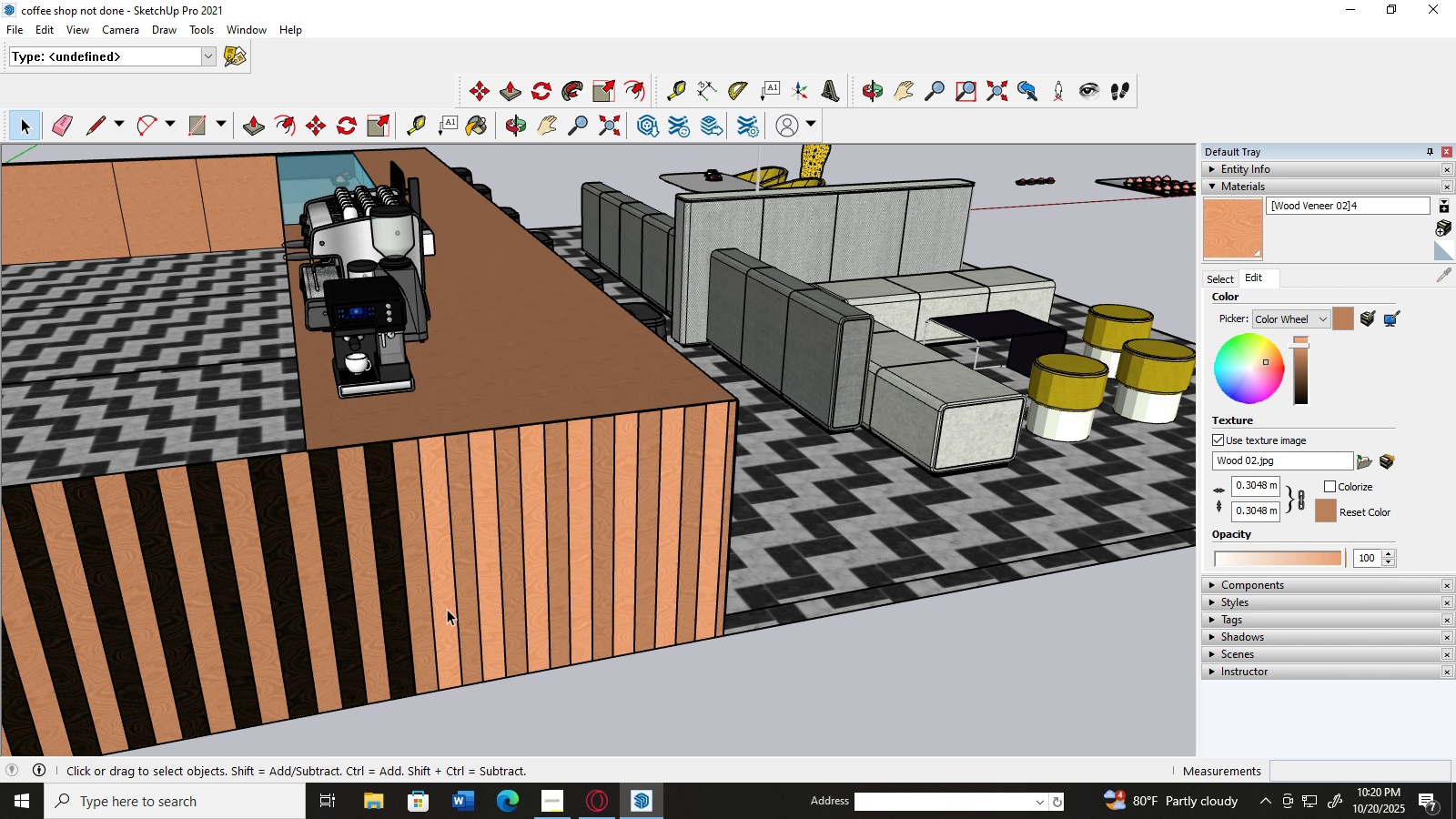 
left_click([447, 609])
 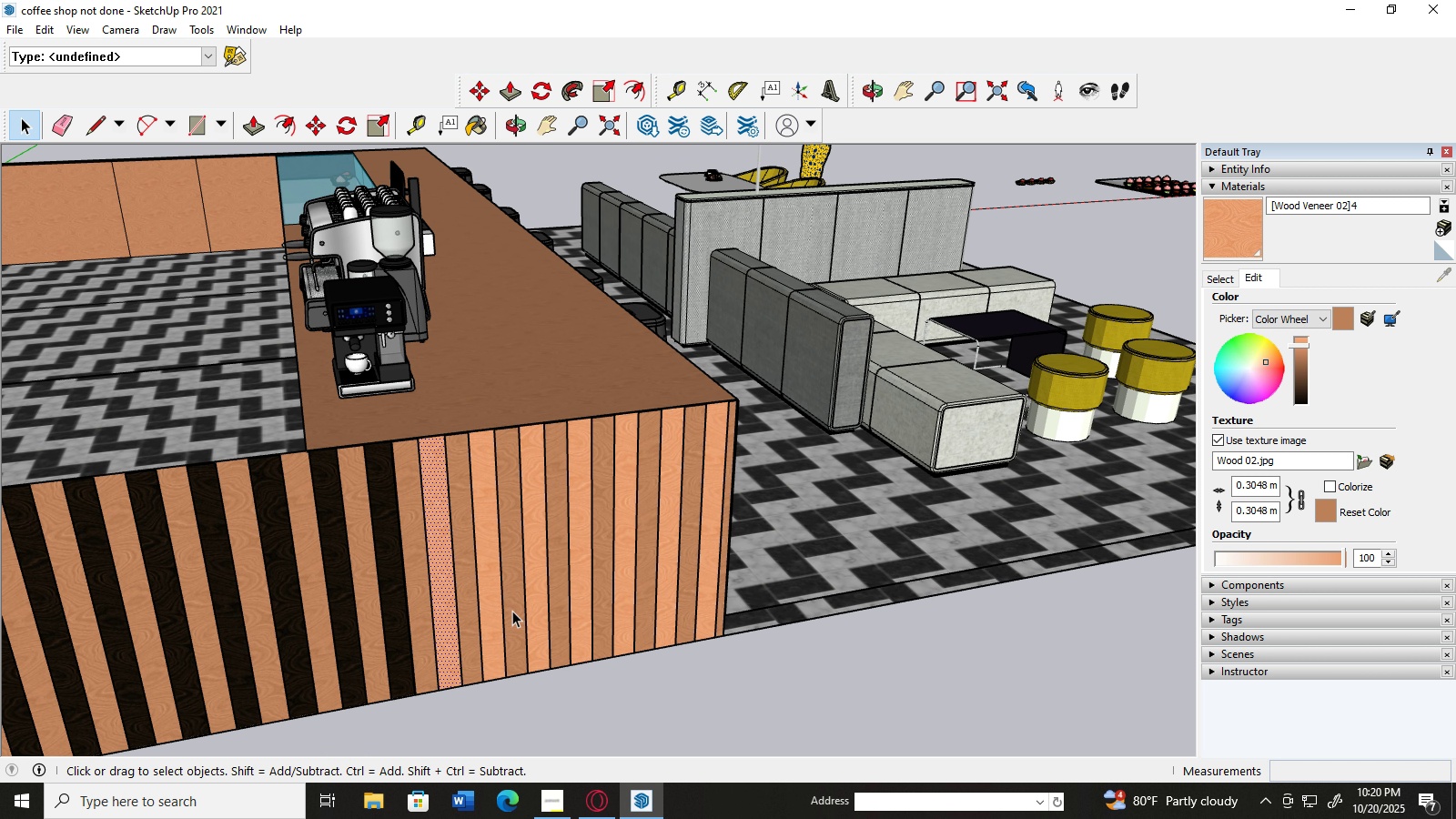 
left_click([512, 611])
 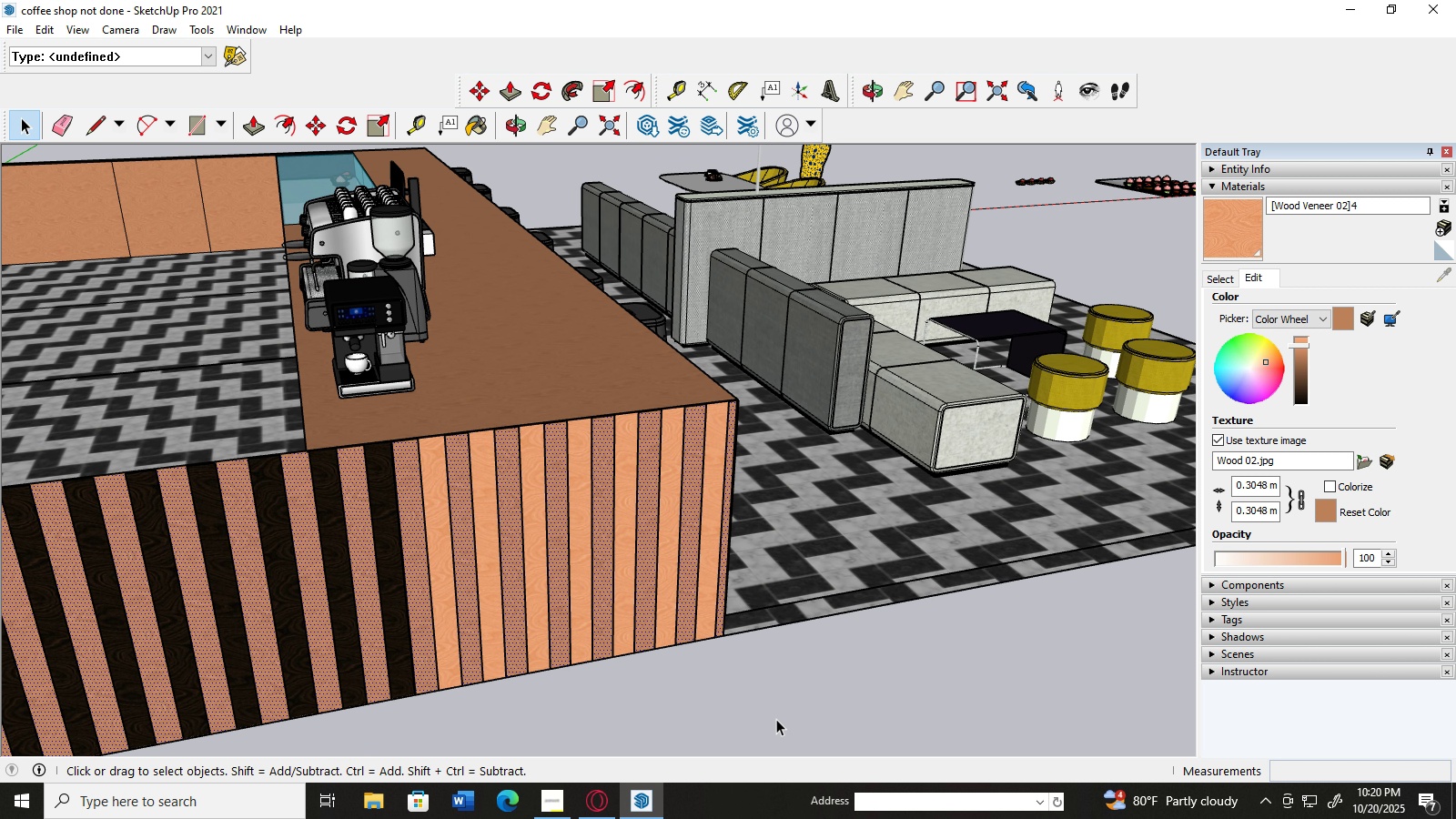 
left_click([799, 729])
 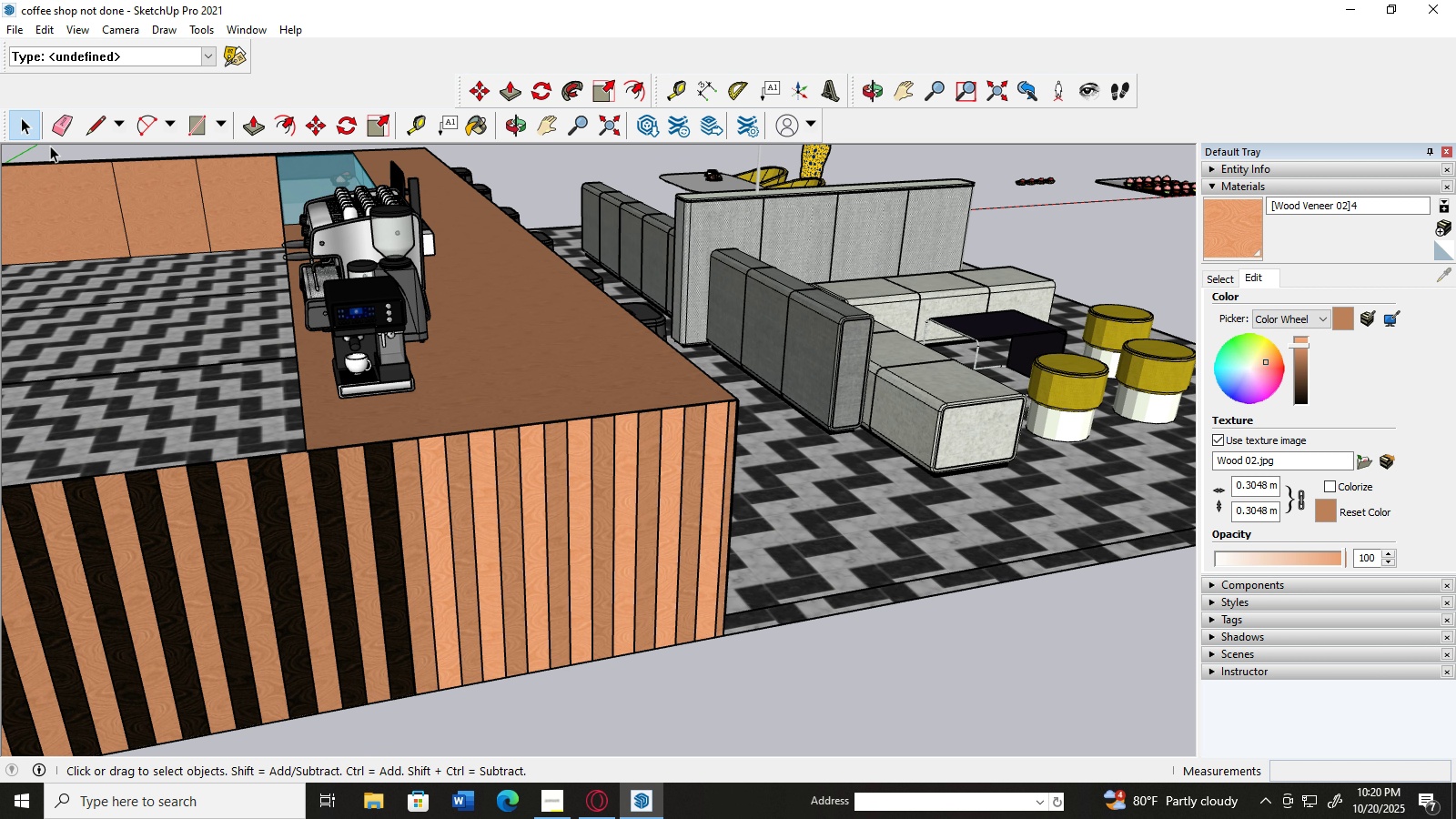 
left_click([20, 129])
 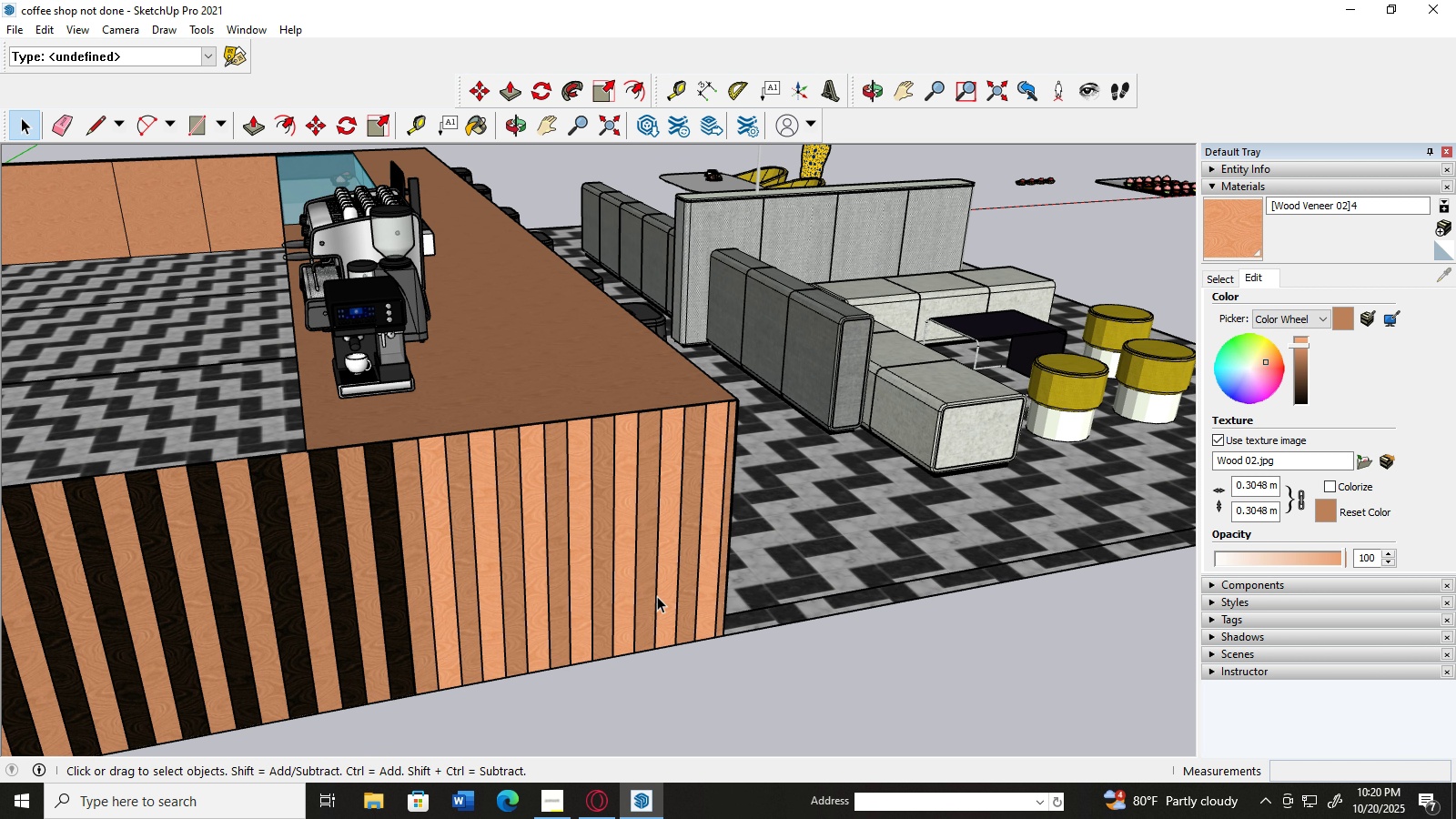 
scroll: coordinate [657, 596], scroll_direction: down, amount: 3.0
 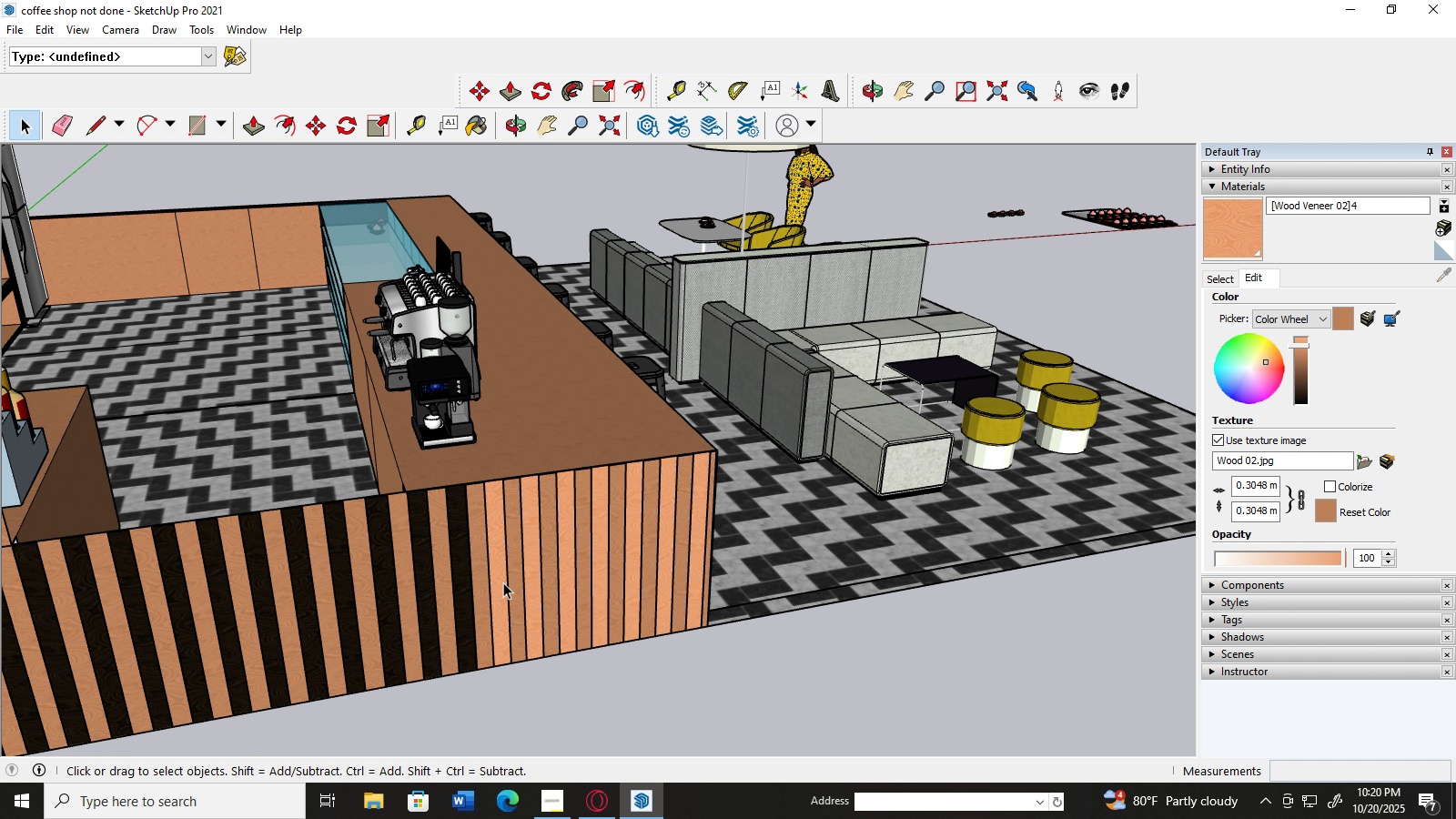 
left_click([503, 582])
 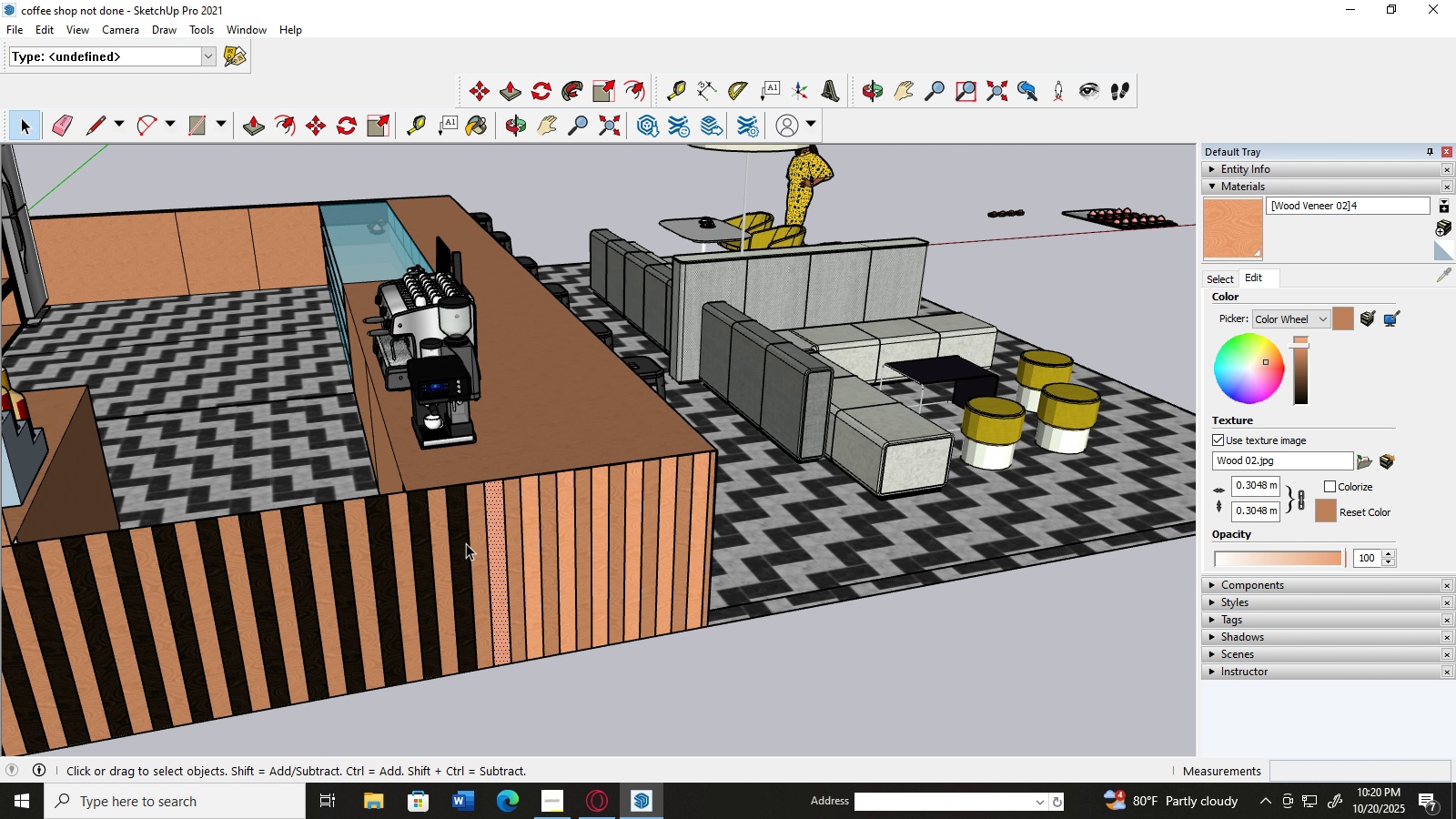 
wait(5.97)
 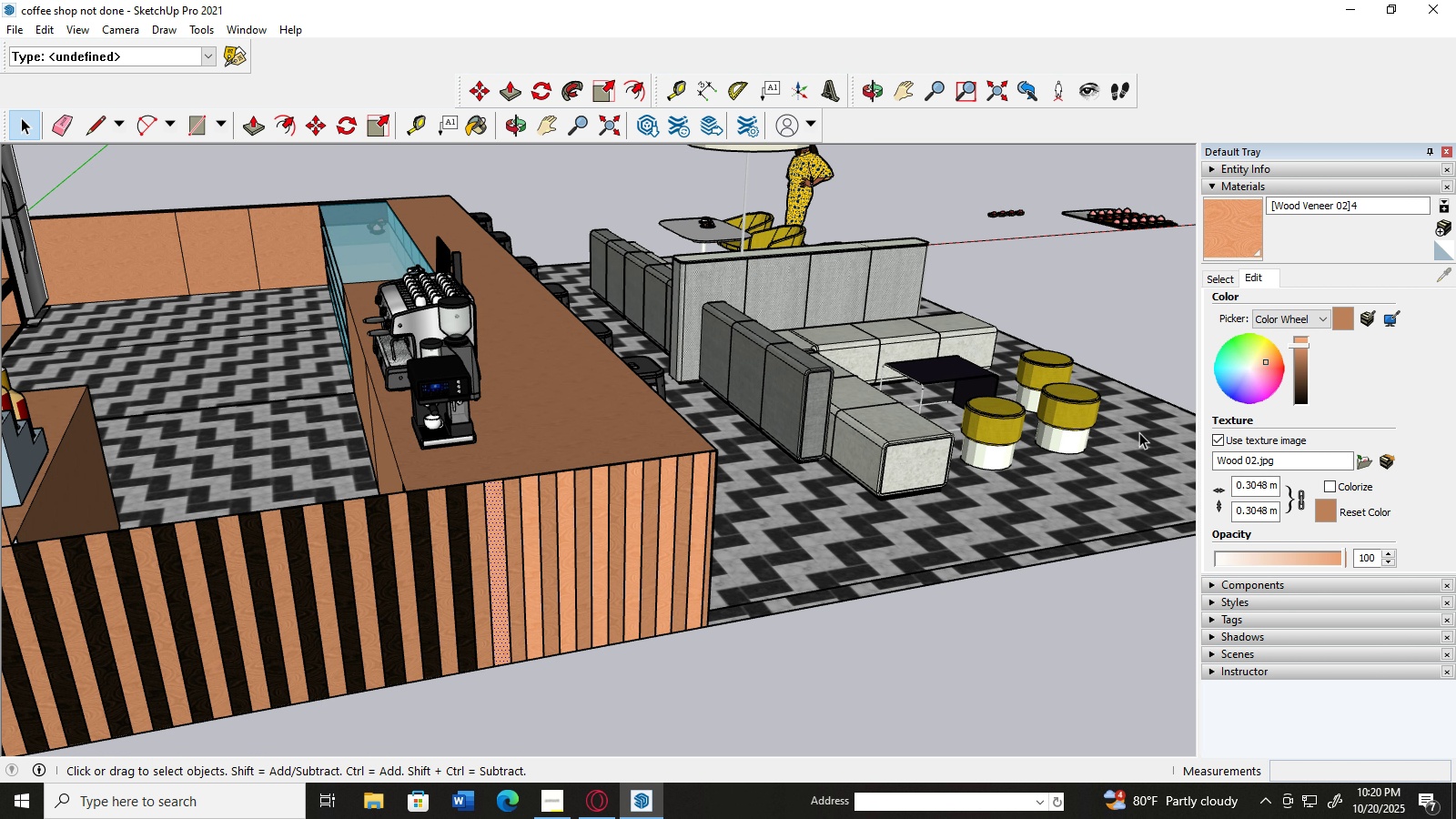 
left_click([1396, 316])
 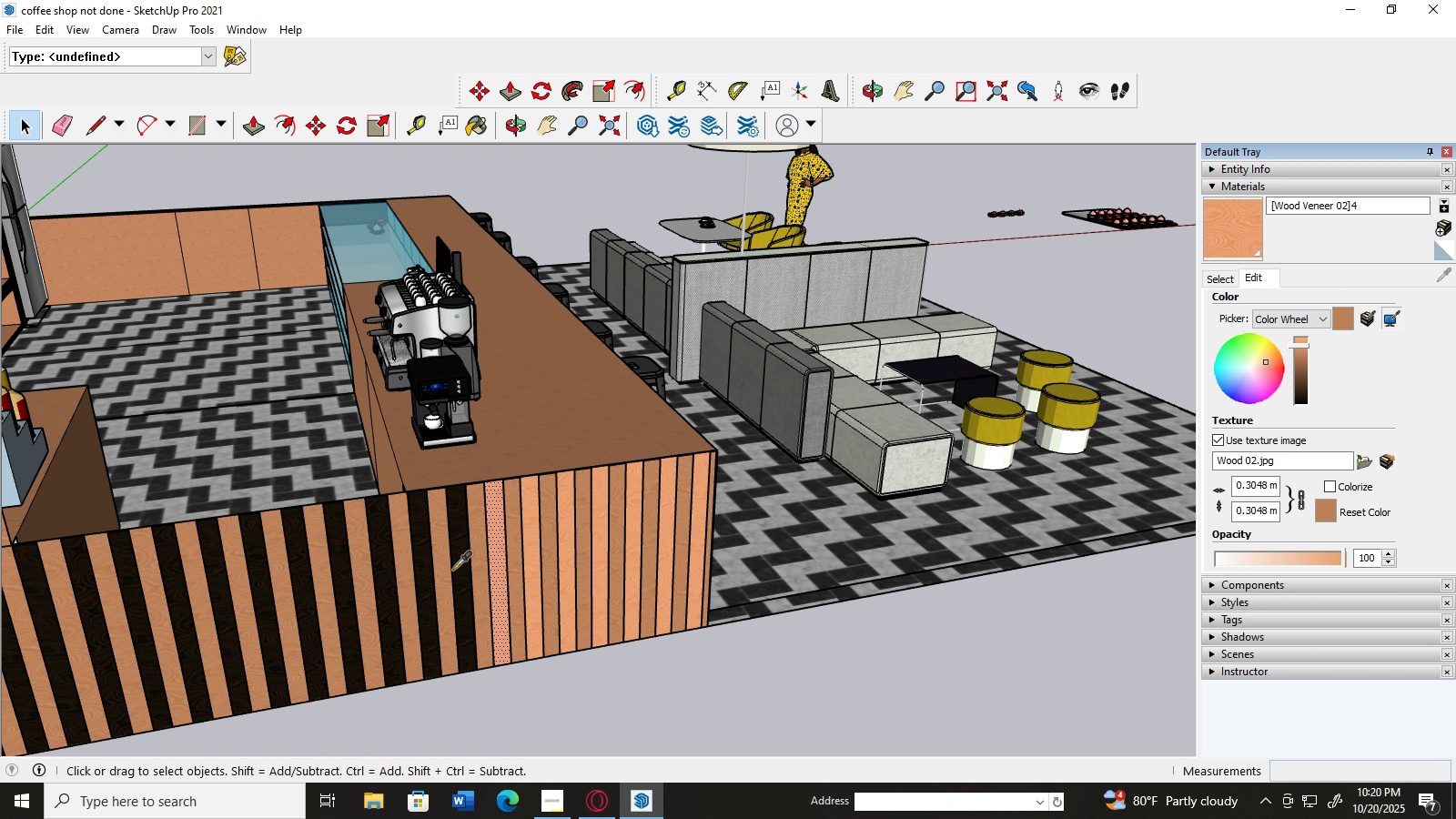 
left_click([455, 570])
 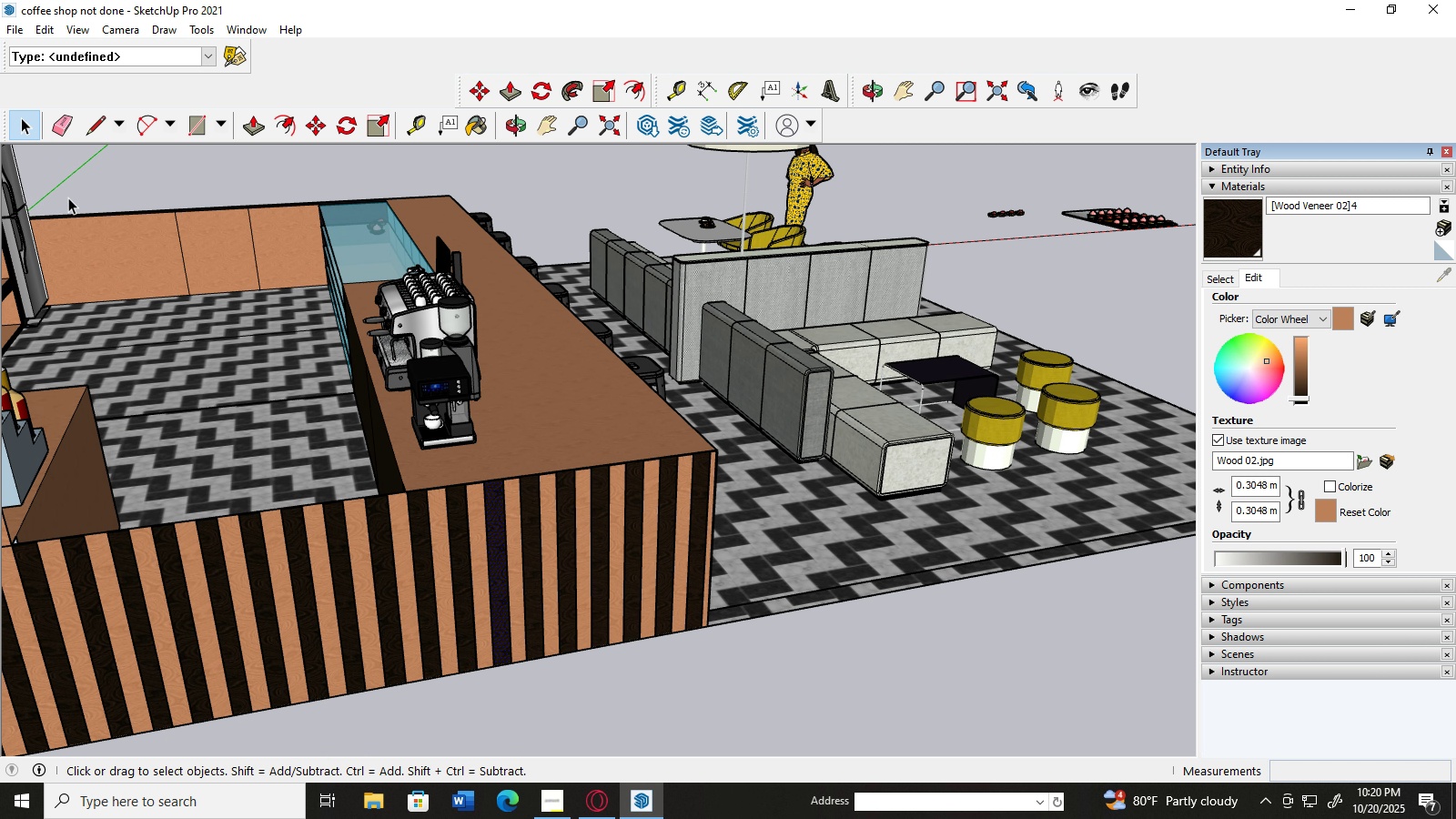 
left_click([19, 125])
 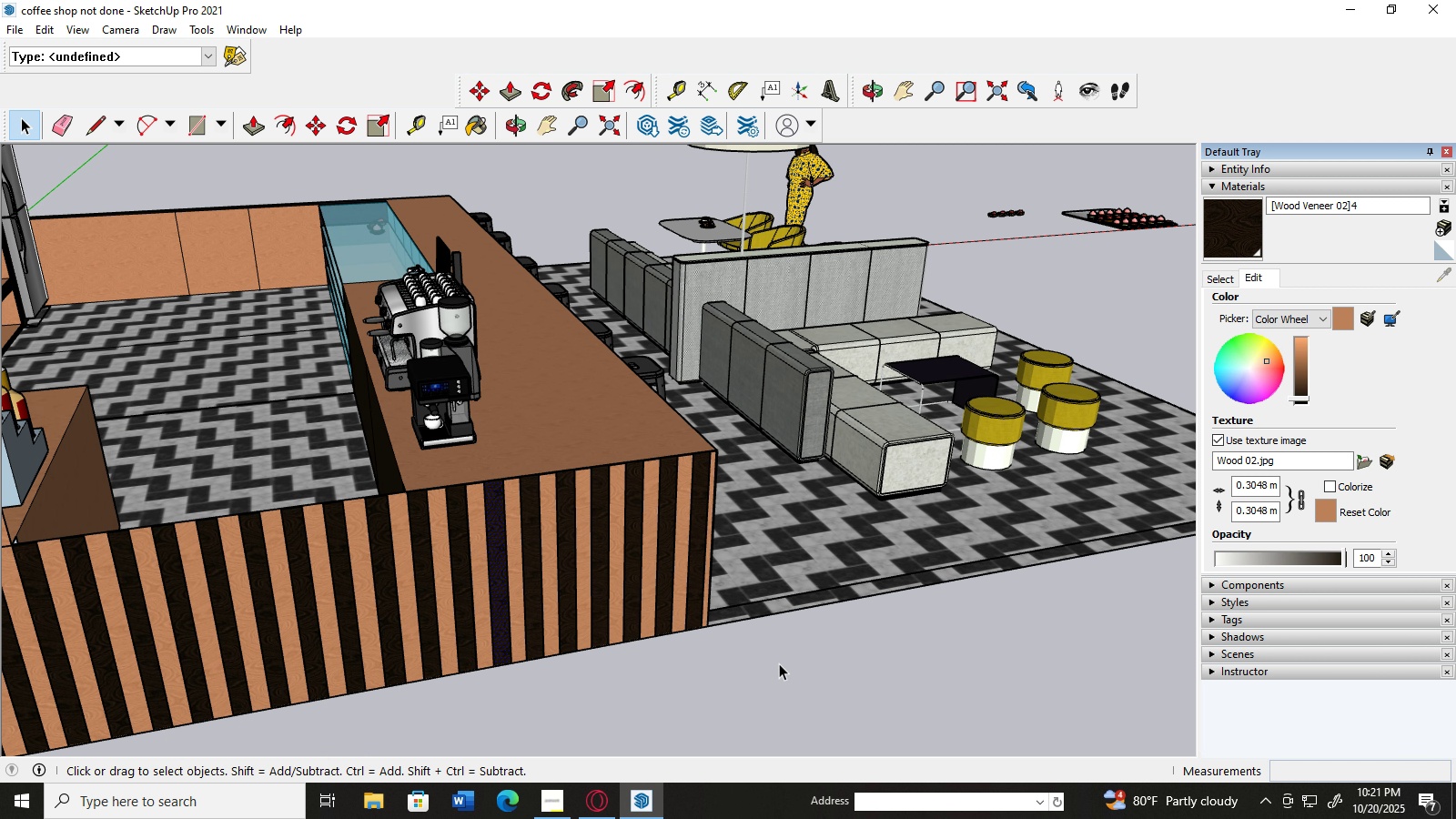 
left_click([779, 663])
 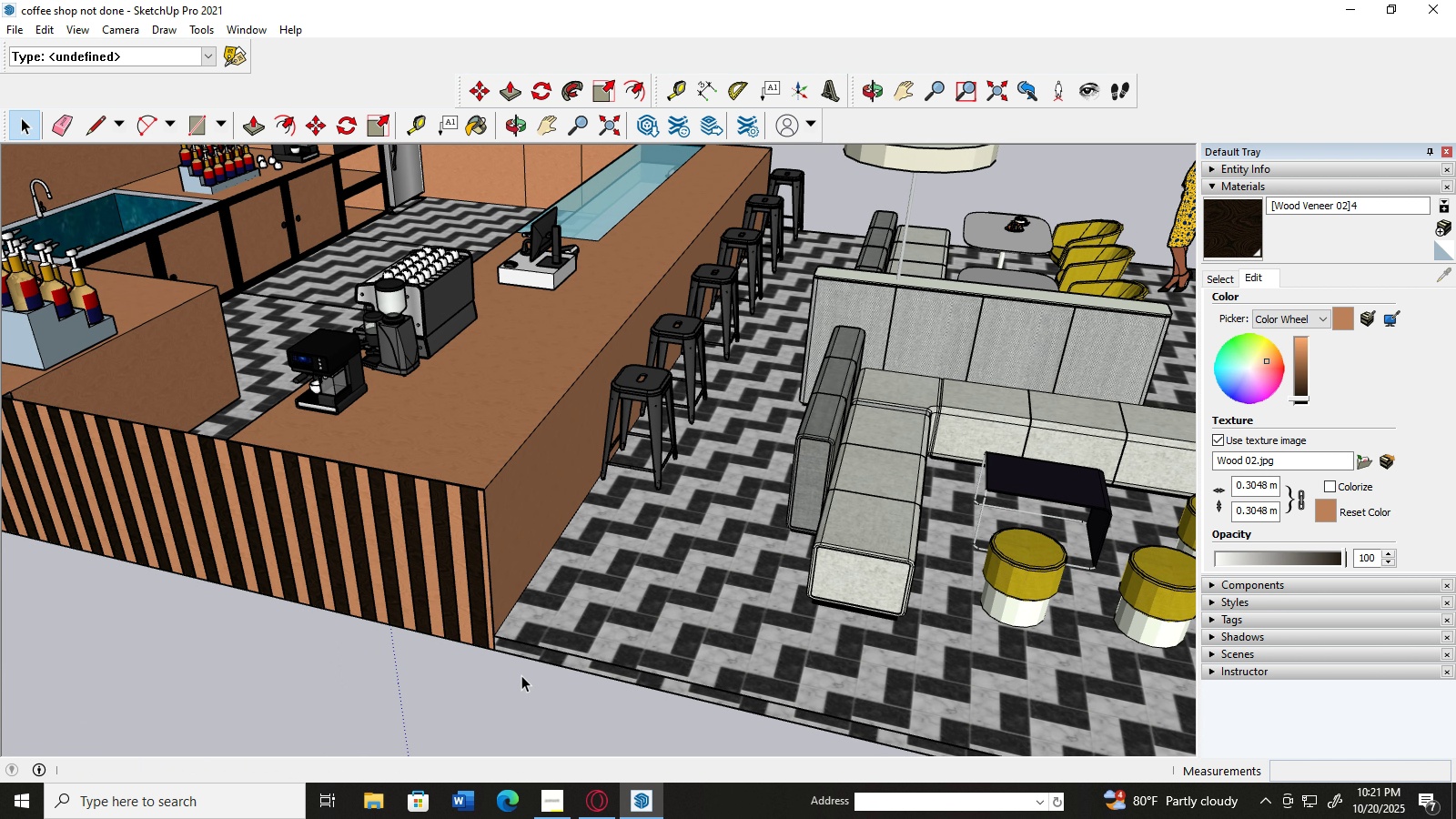 
scroll: coordinate [492, 543], scroll_direction: up, amount: 7.0
 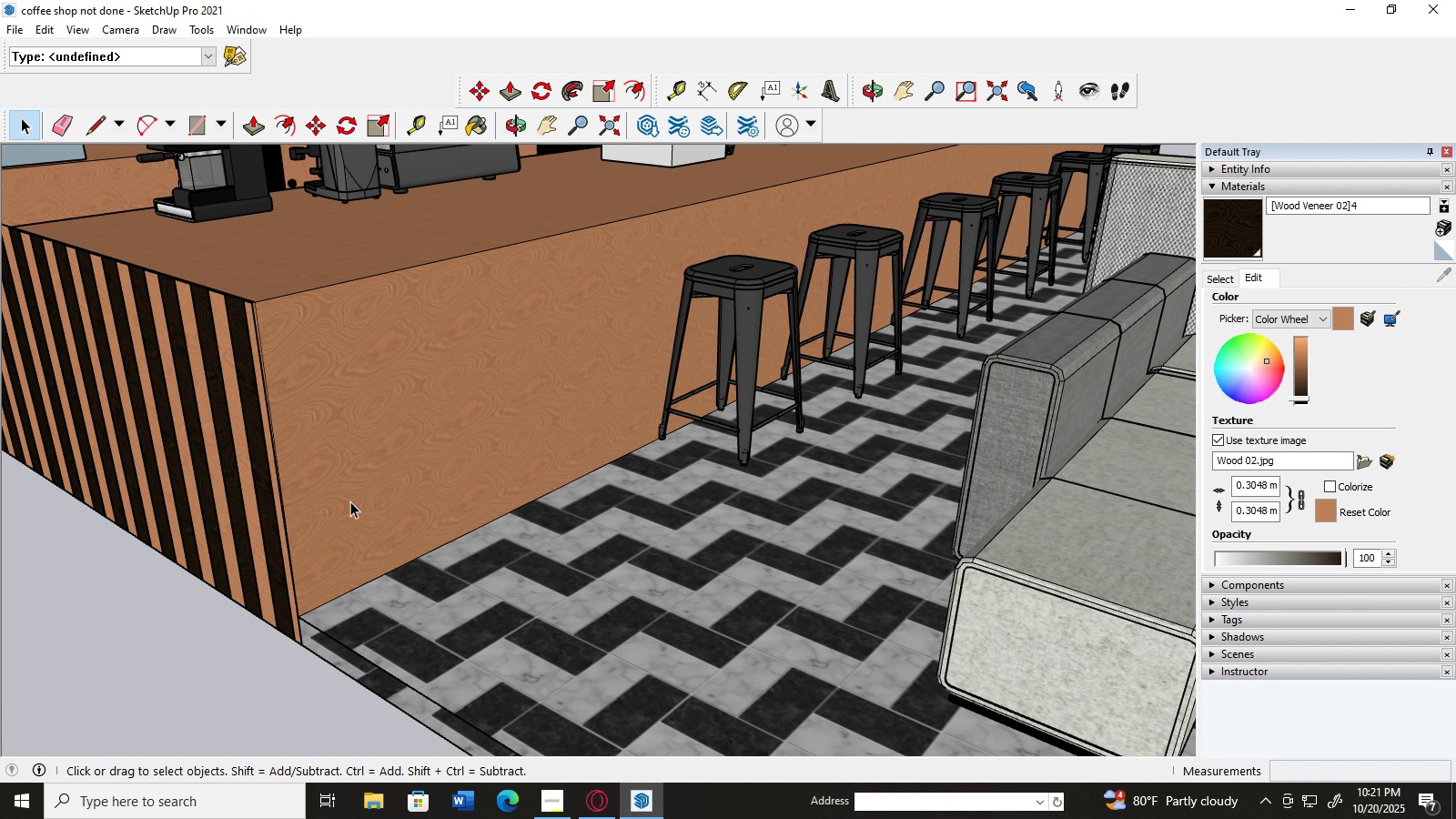 
scroll: coordinate [350, 501], scroll_direction: down, amount: 3.0
 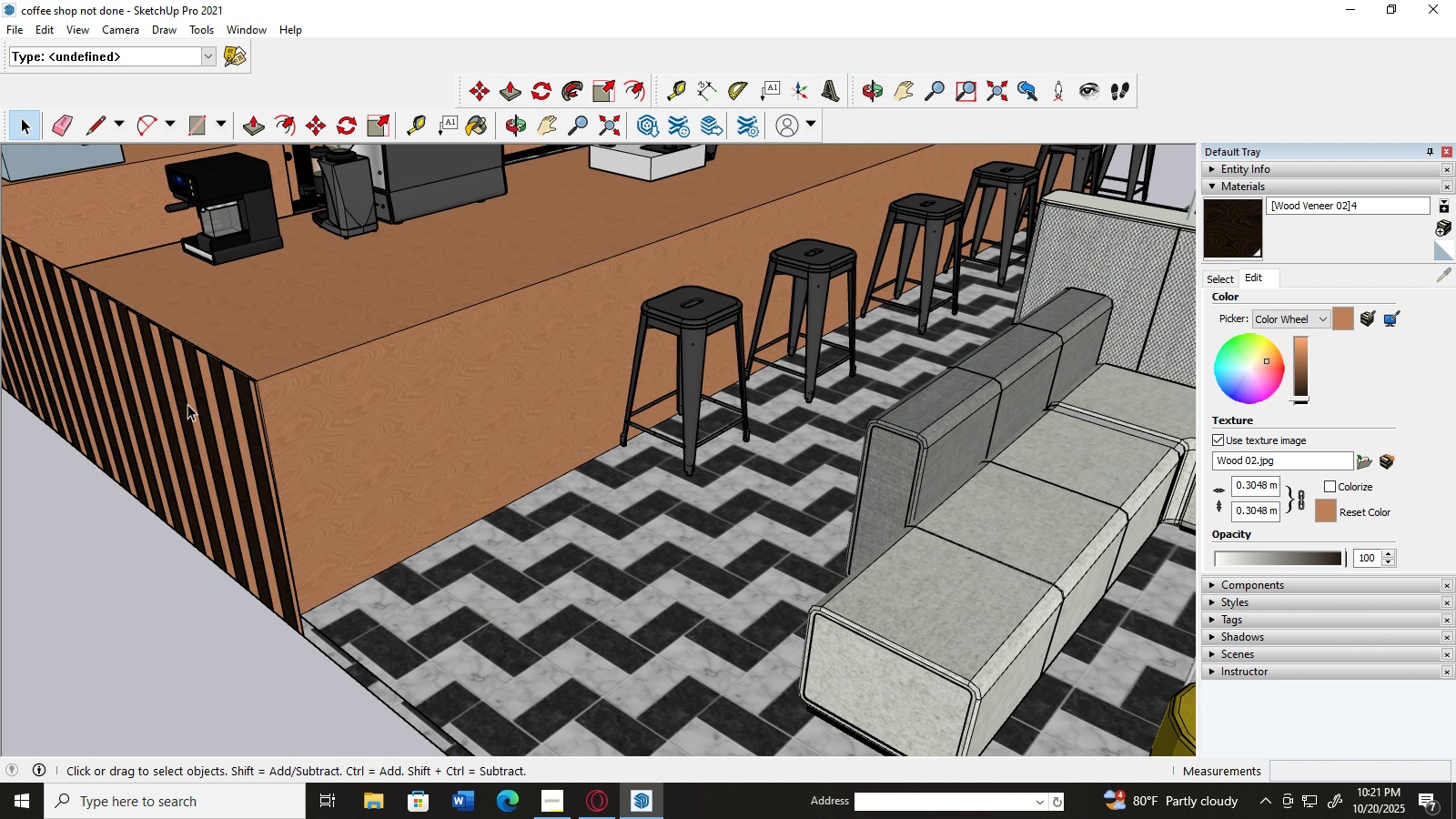 
scroll: coordinate [258, 417], scroll_direction: up, amount: 8.0
 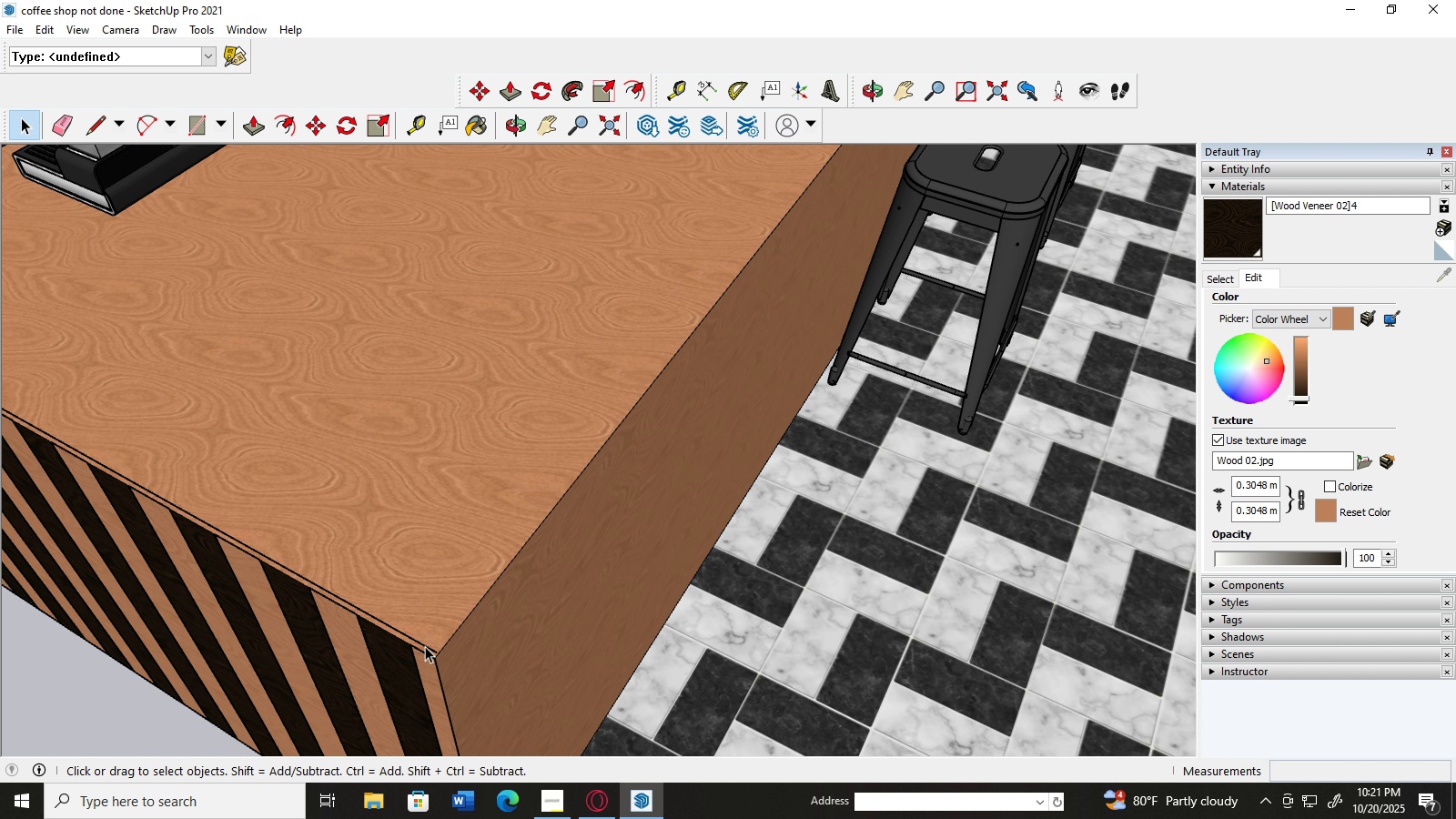 
left_click([425, 646])
 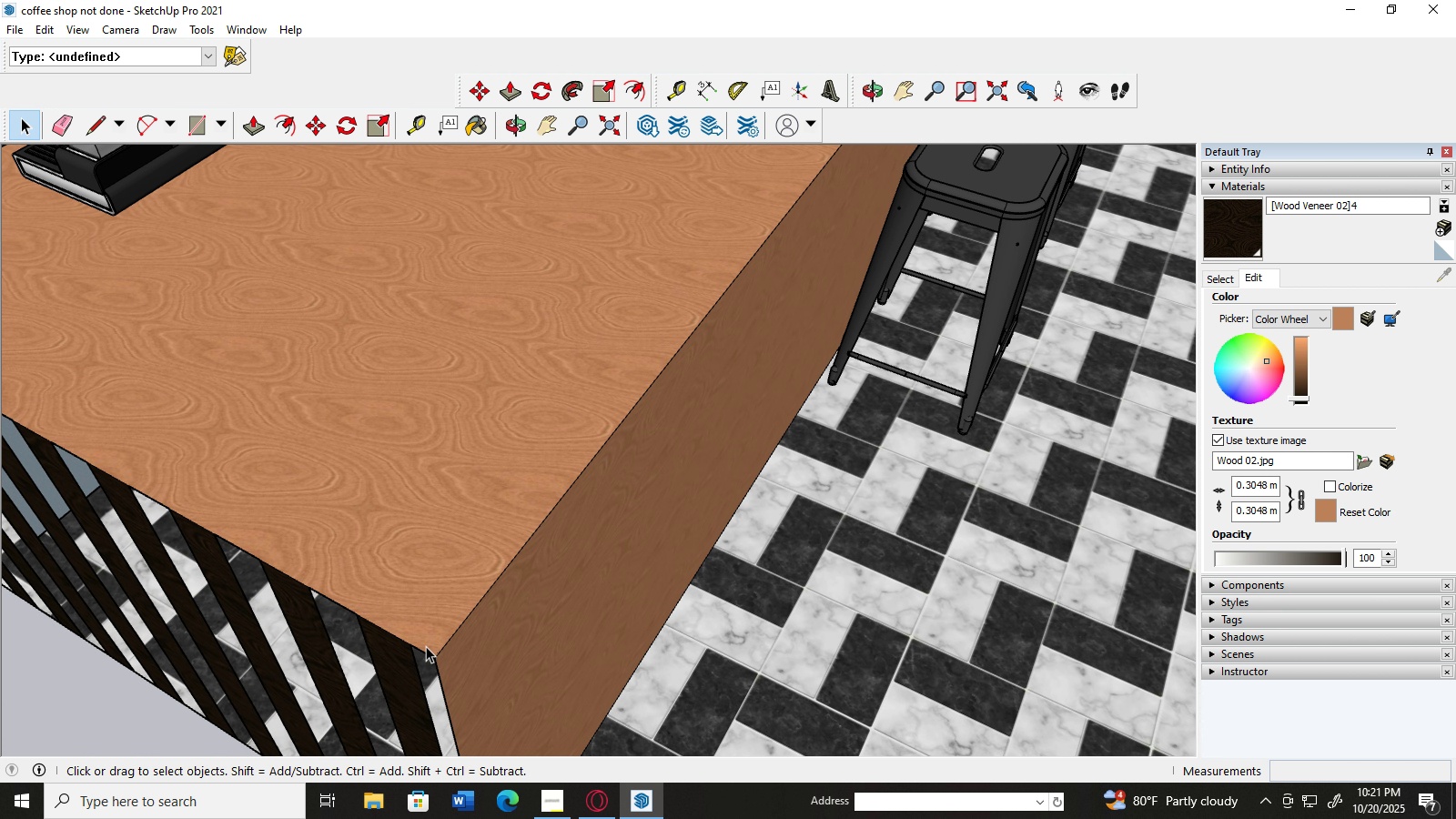 
key(Delete)
 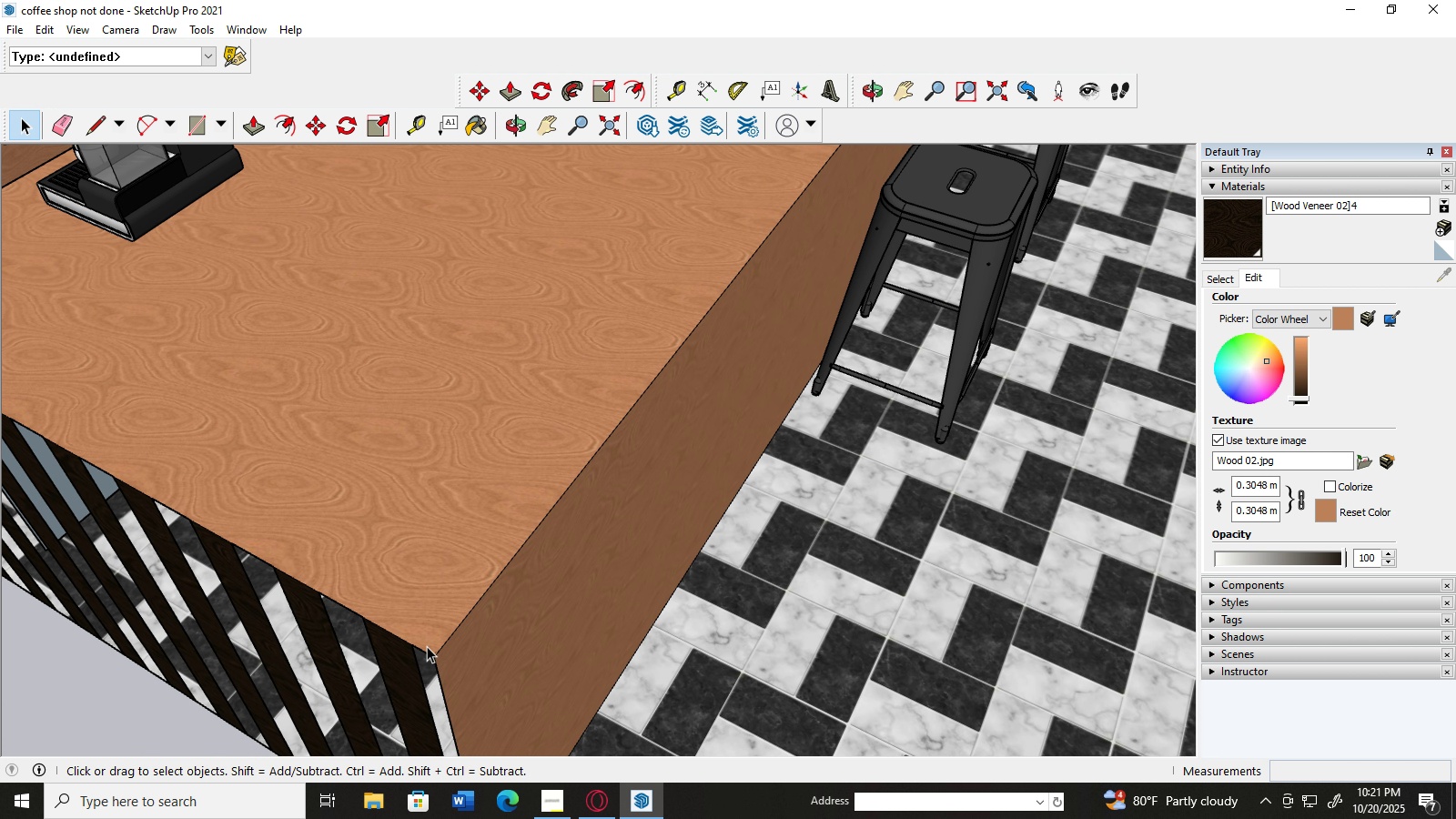 
scroll: coordinate [427, 646], scroll_direction: down, amount: 1.0
 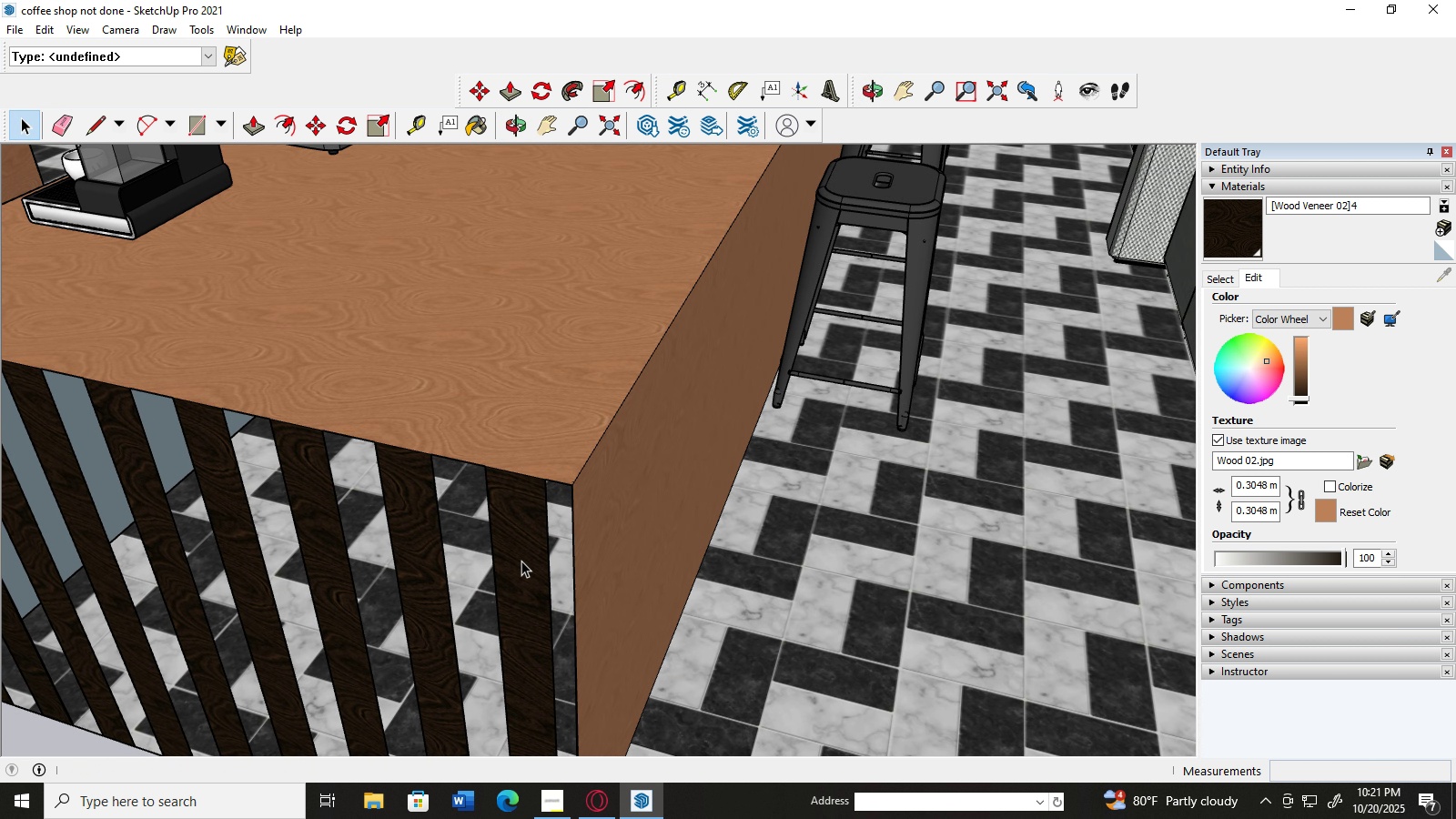 
key(Control+Z)
 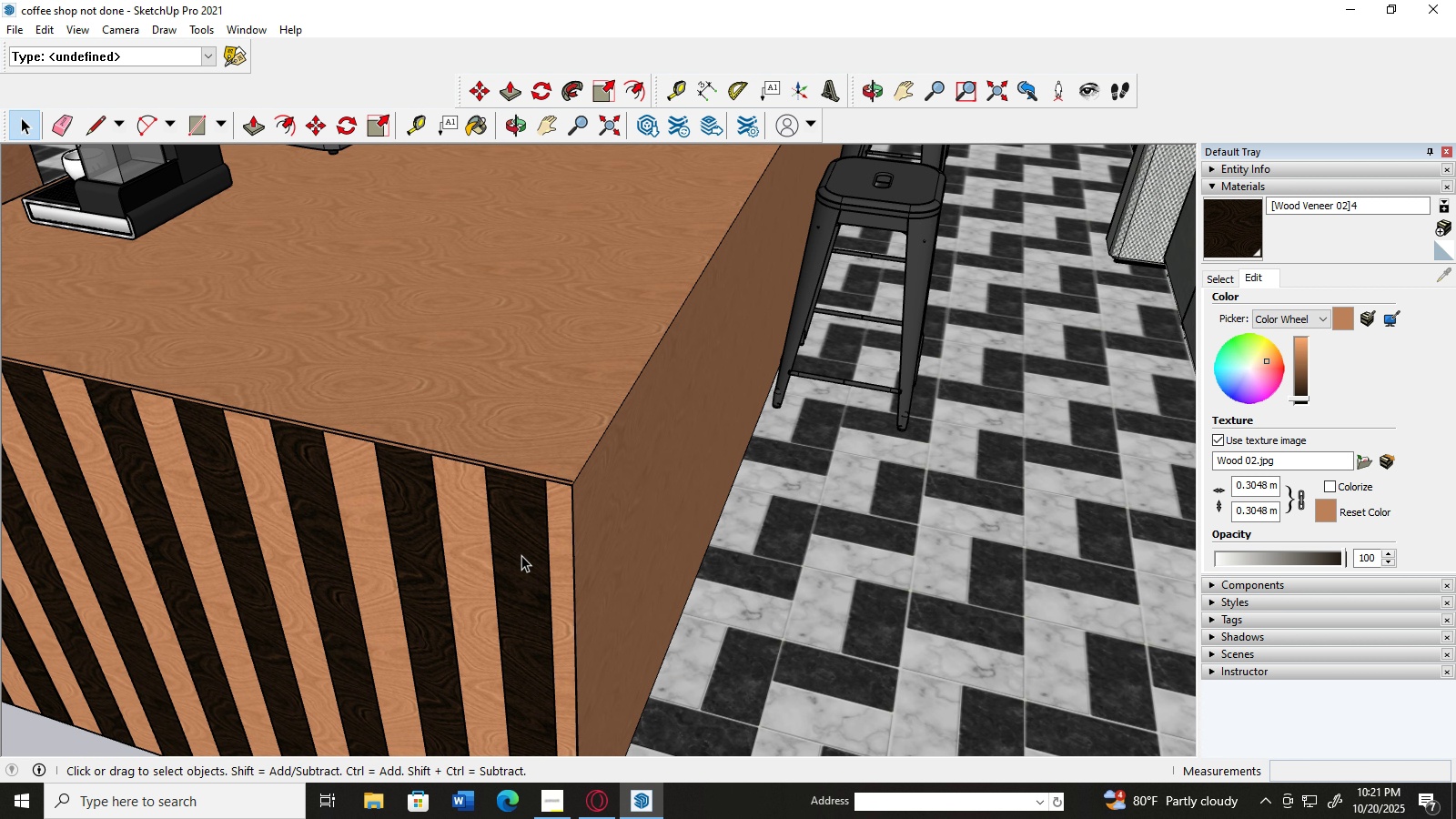 
hold_key(key=AltLeft, duration=1.18)
 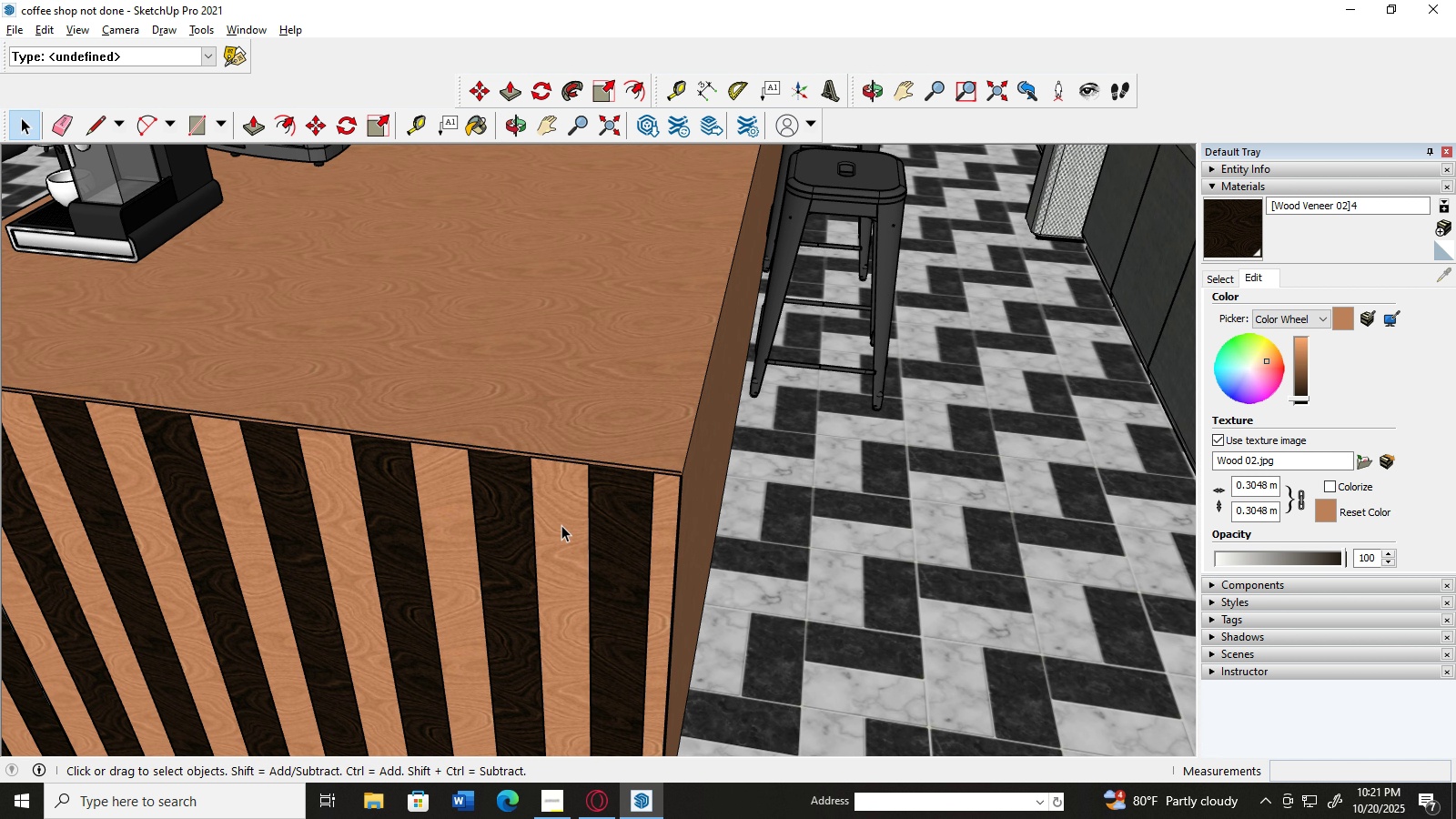 
hold_key(key=AltLeft, duration=0.63)
scroll: coordinate [561, 524], scroll_direction: down, amount: 1.0
 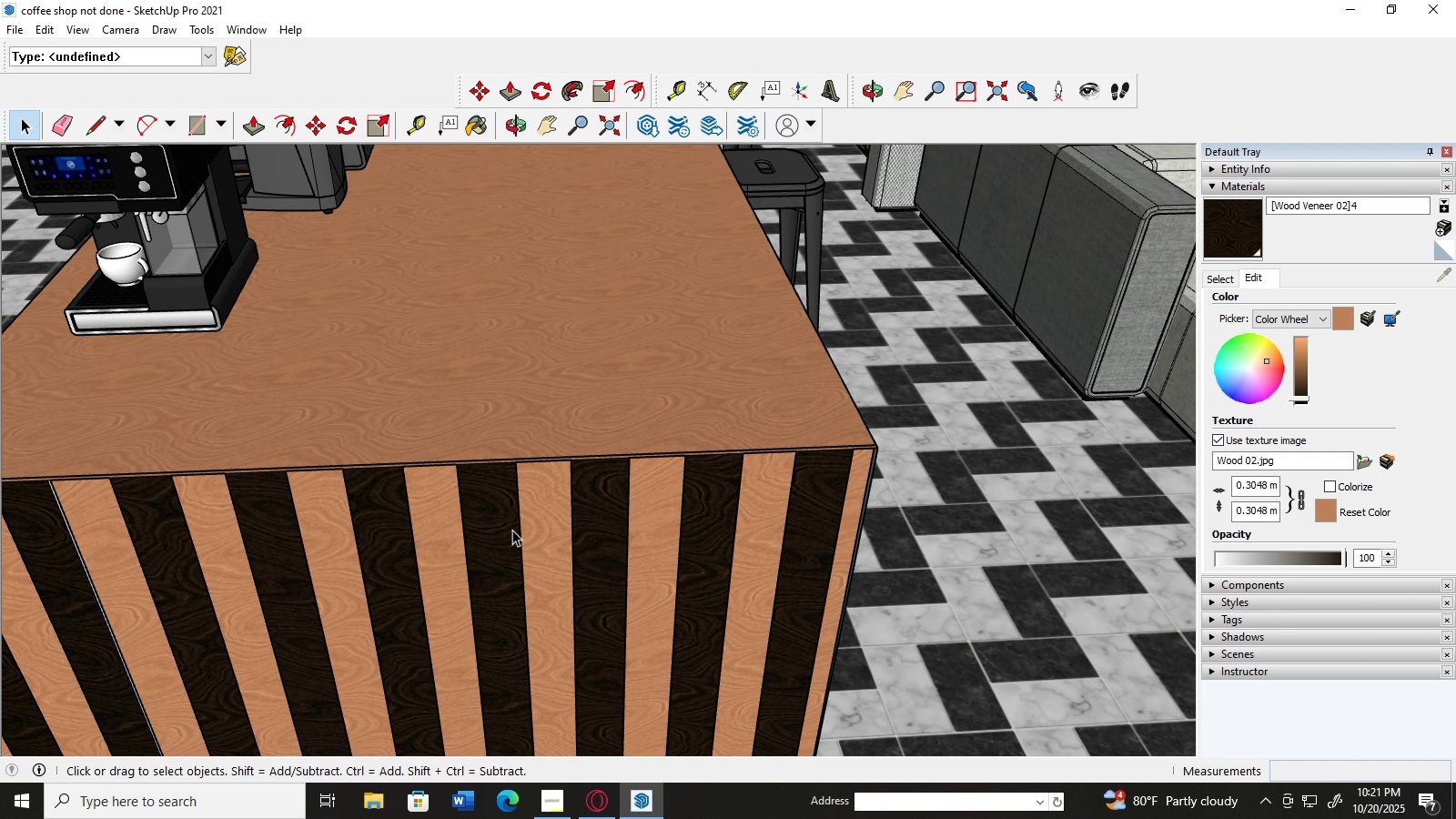 
hold_key(key=AltLeft, duration=0.83)
scroll: coordinate [430, 527], scroll_direction: down, amount: 8.0
 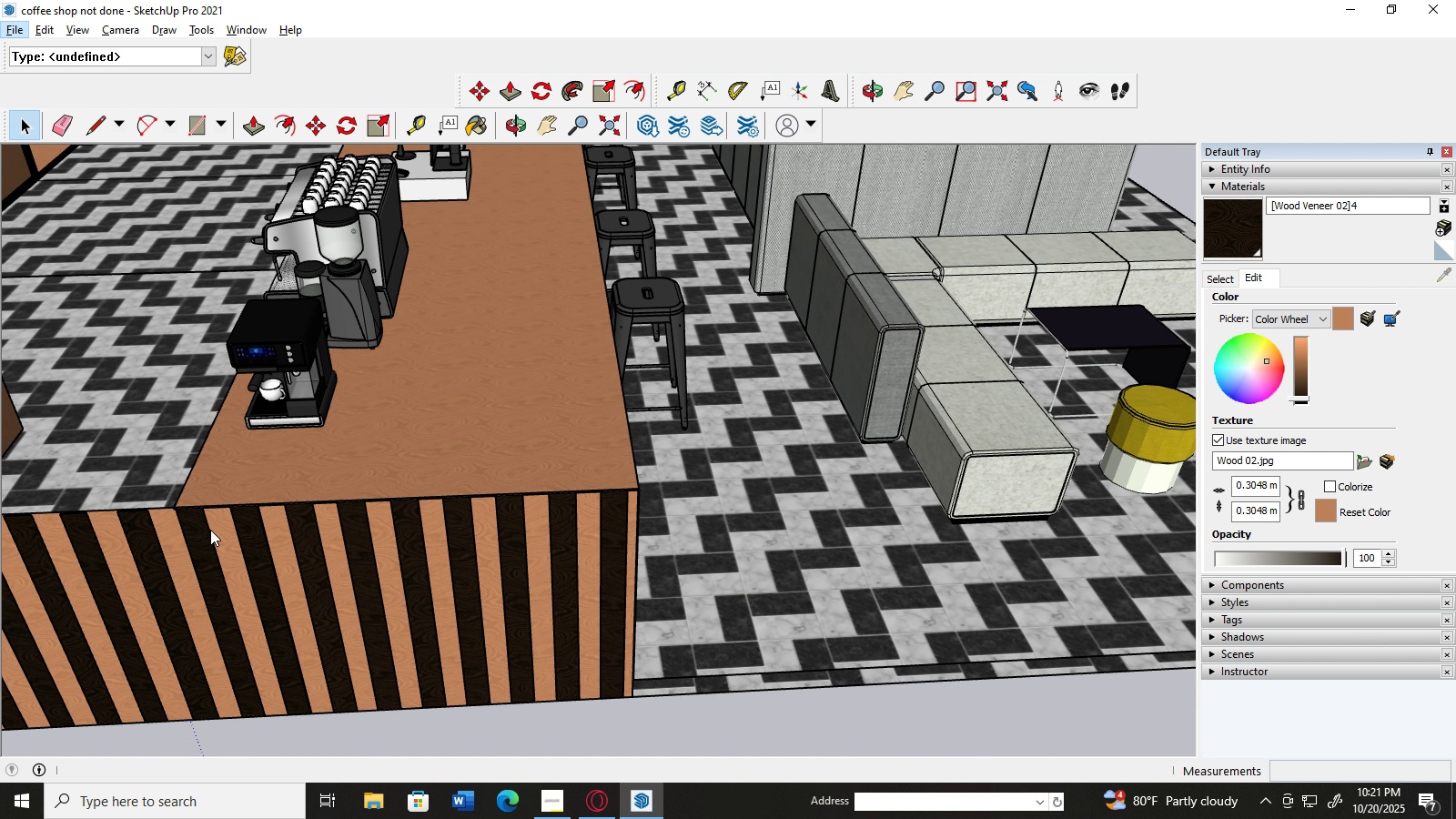 
scroll: coordinate [210, 530], scroll_direction: up, amount: 3.0
 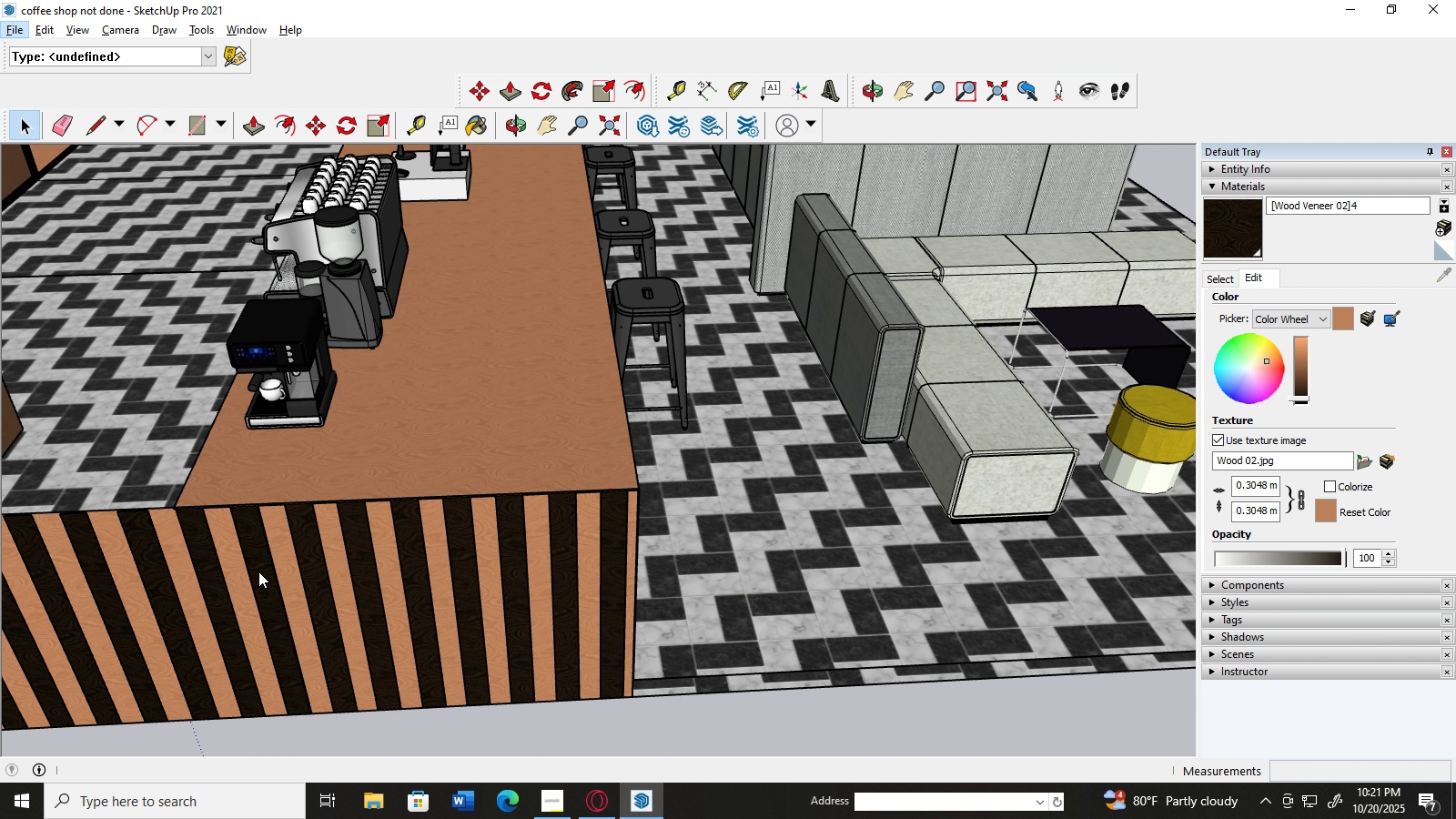 
hold_key(key=AltLeft, duration=0.5)
 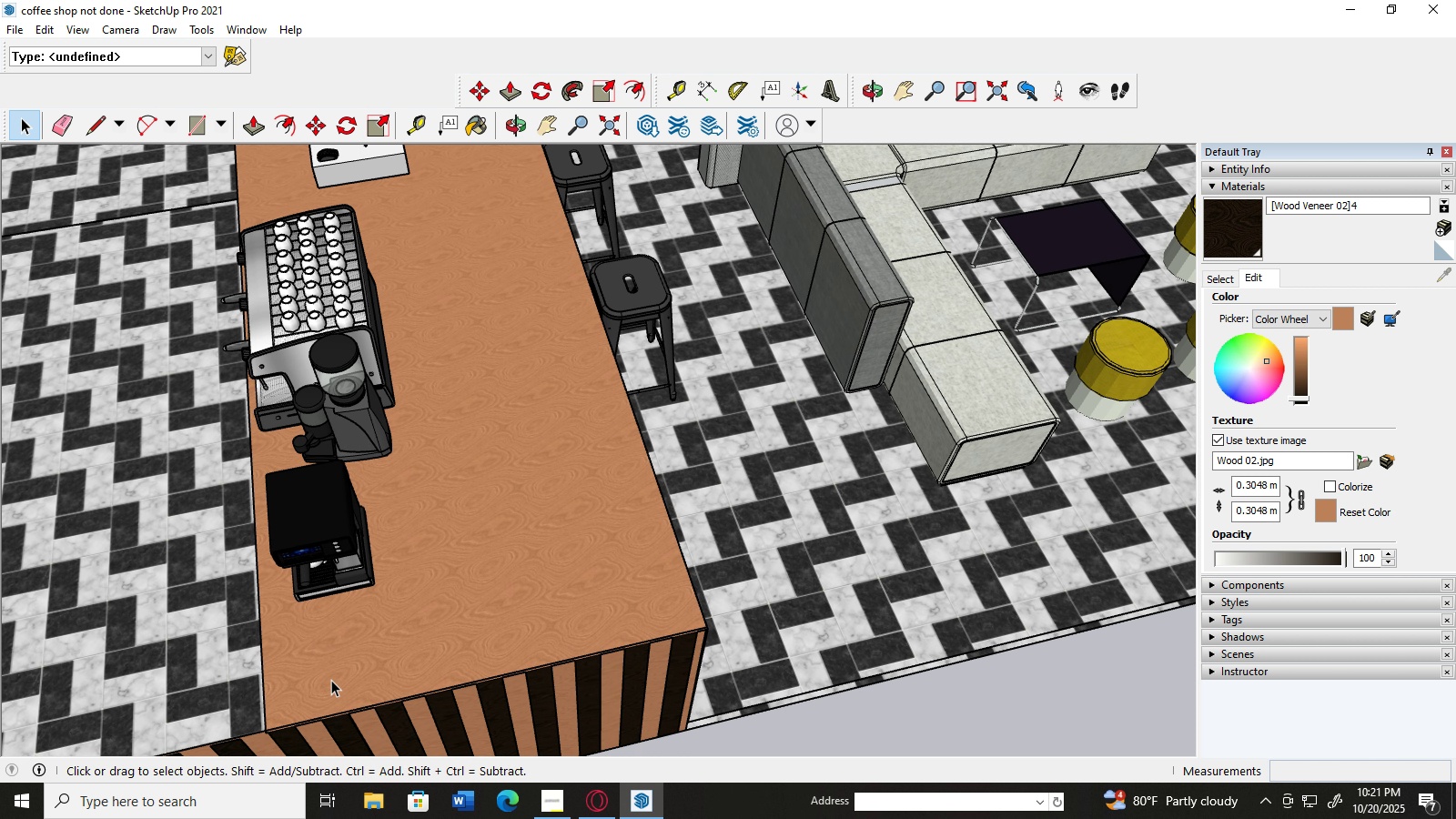 
key(Alt+AltLeft)
 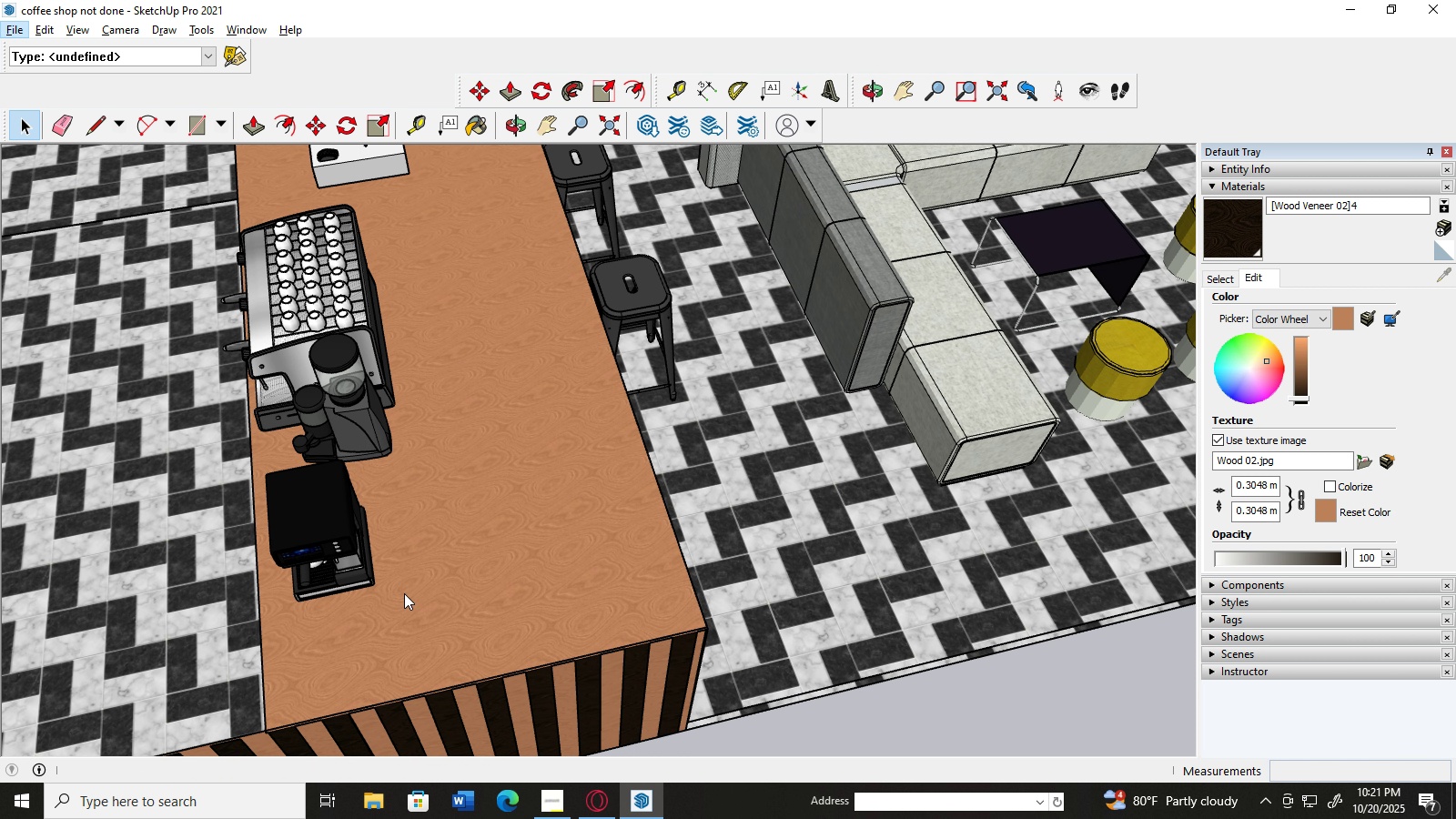 
hold_key(key=AltLeft, duration=0.6)
scroll: coordinate [341, 645], scroll_direction: up, amount: 1.0
 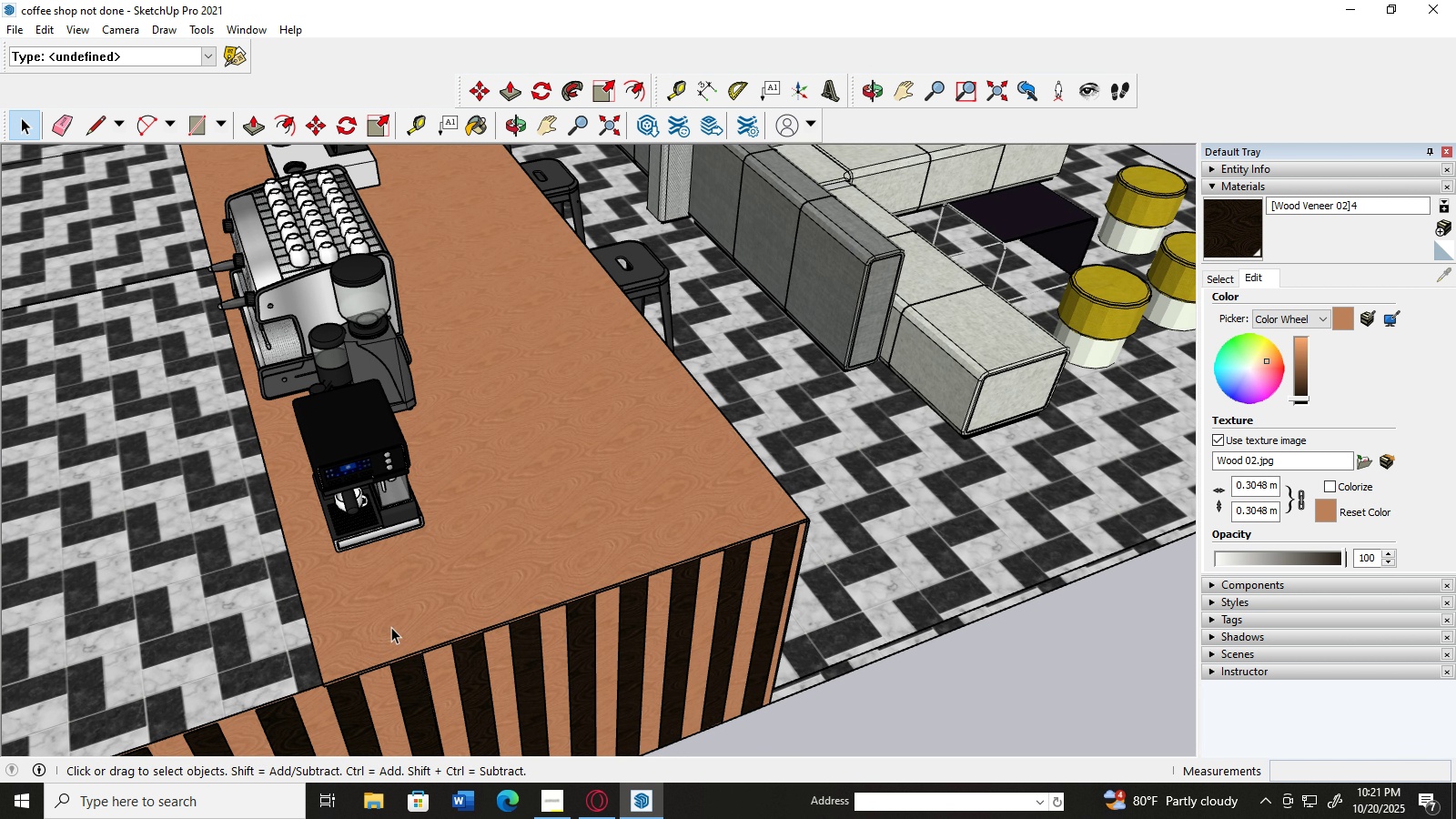 
hold_key(key=AltLeft, duration=0.39)
scroll: coordinate [387, 632], scroll_direction: up, amount: 2.0
 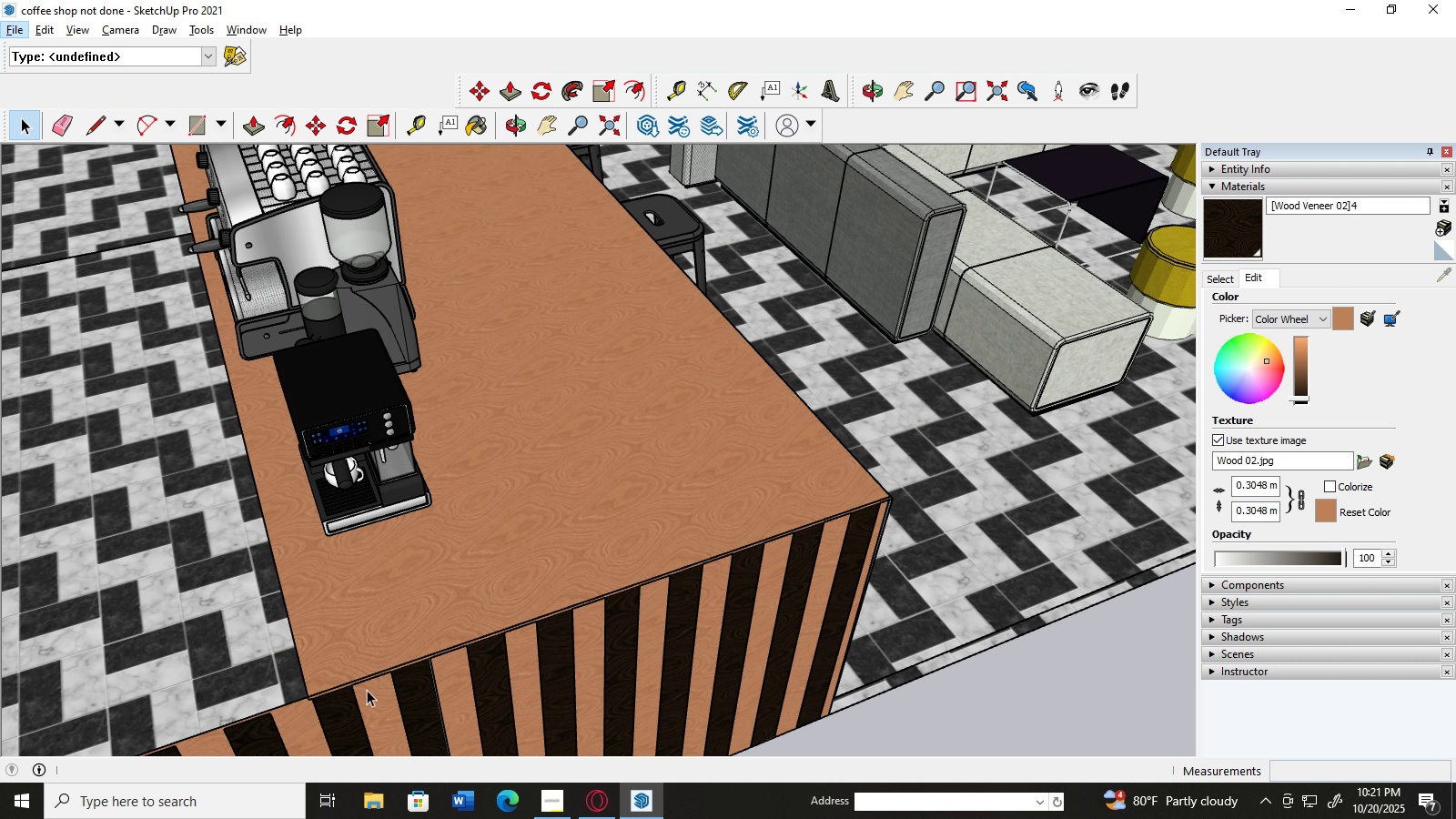 
hold_key(key=AltLeft, duration=0.44)
scroll: coordinate [367, 690], scroll_direction: up, amount: 2.0
 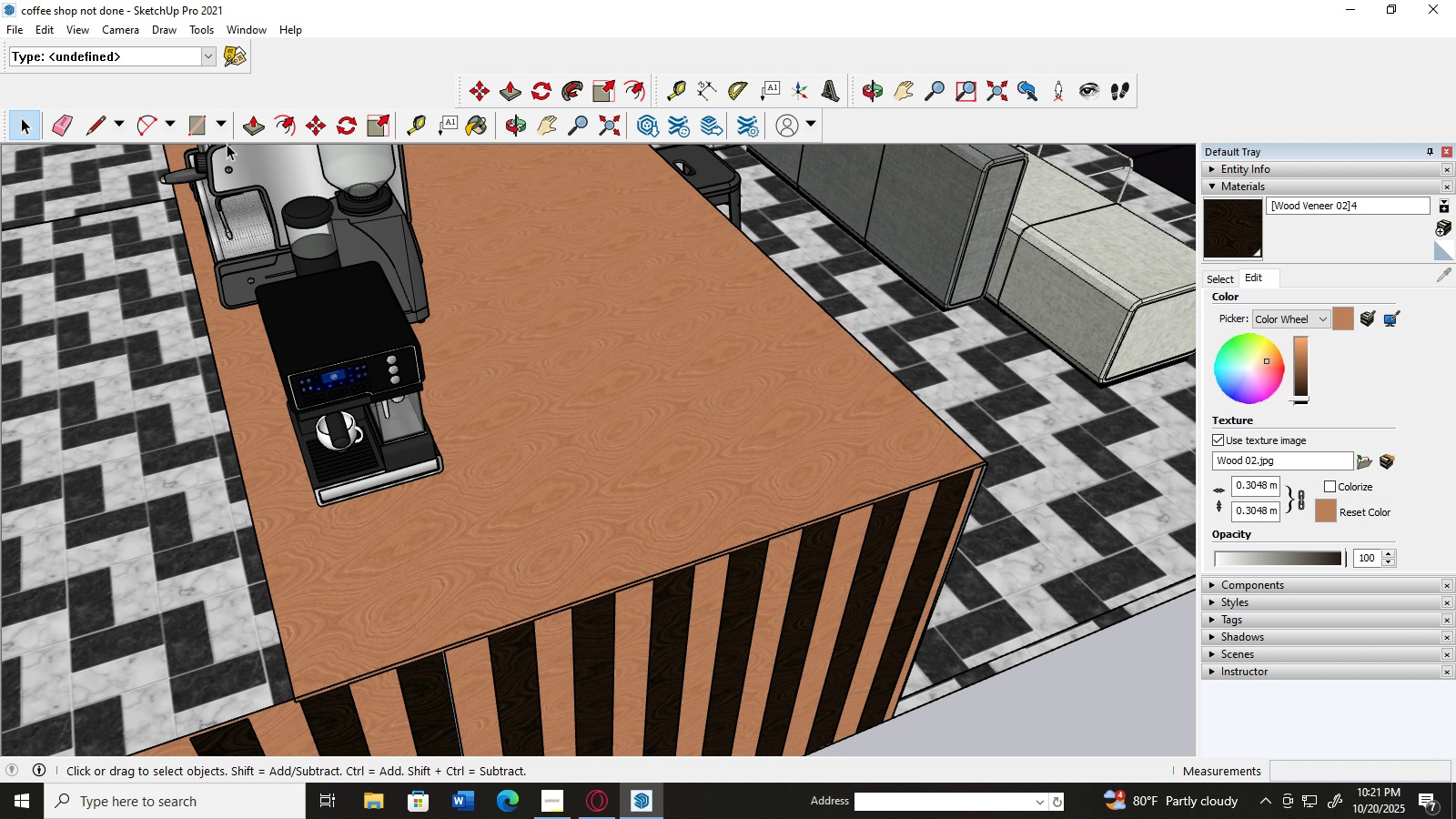 
left_click([251, 126])
 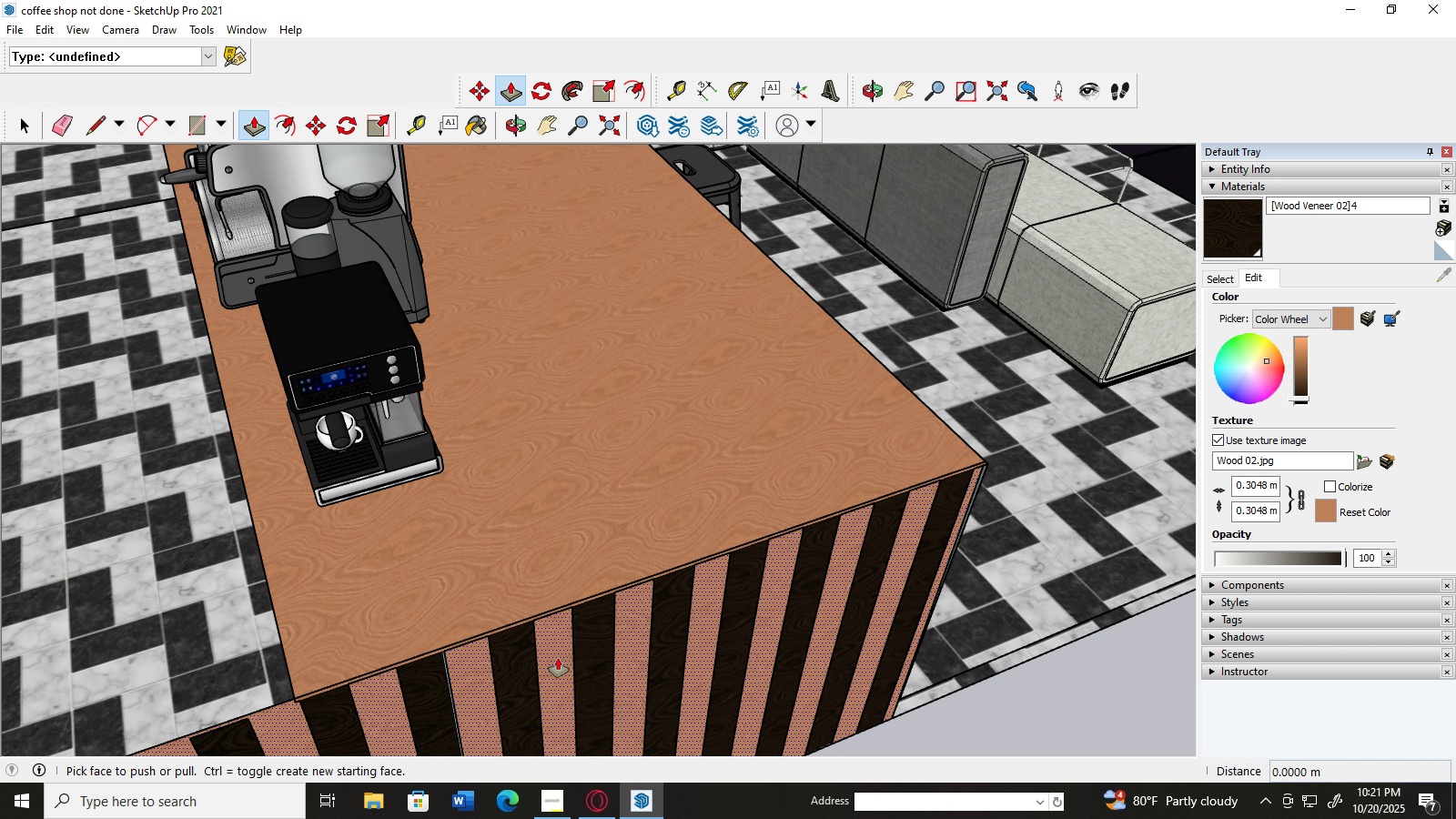 
left_click([558, 658])
 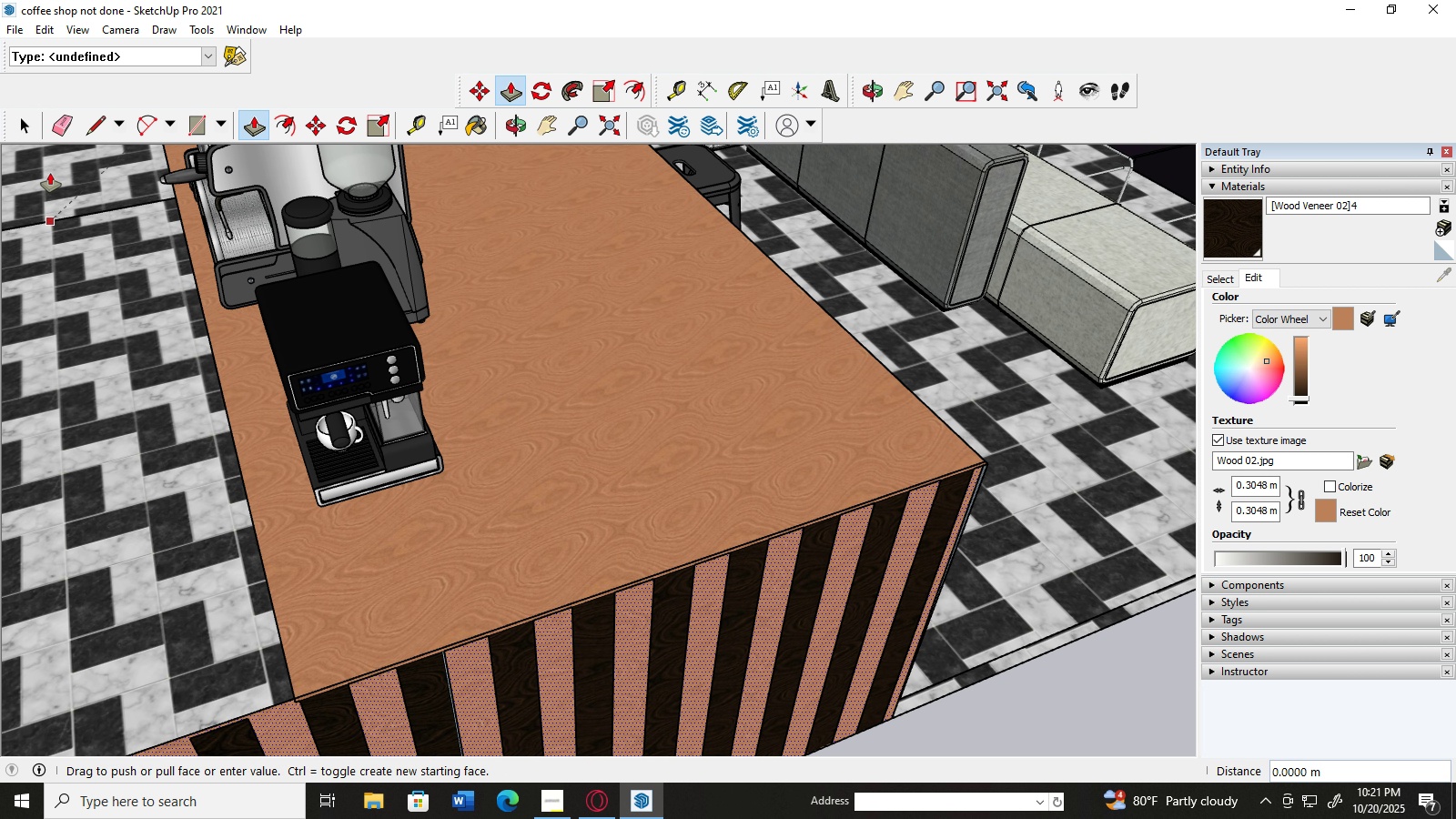 
left_click([25, 122])
 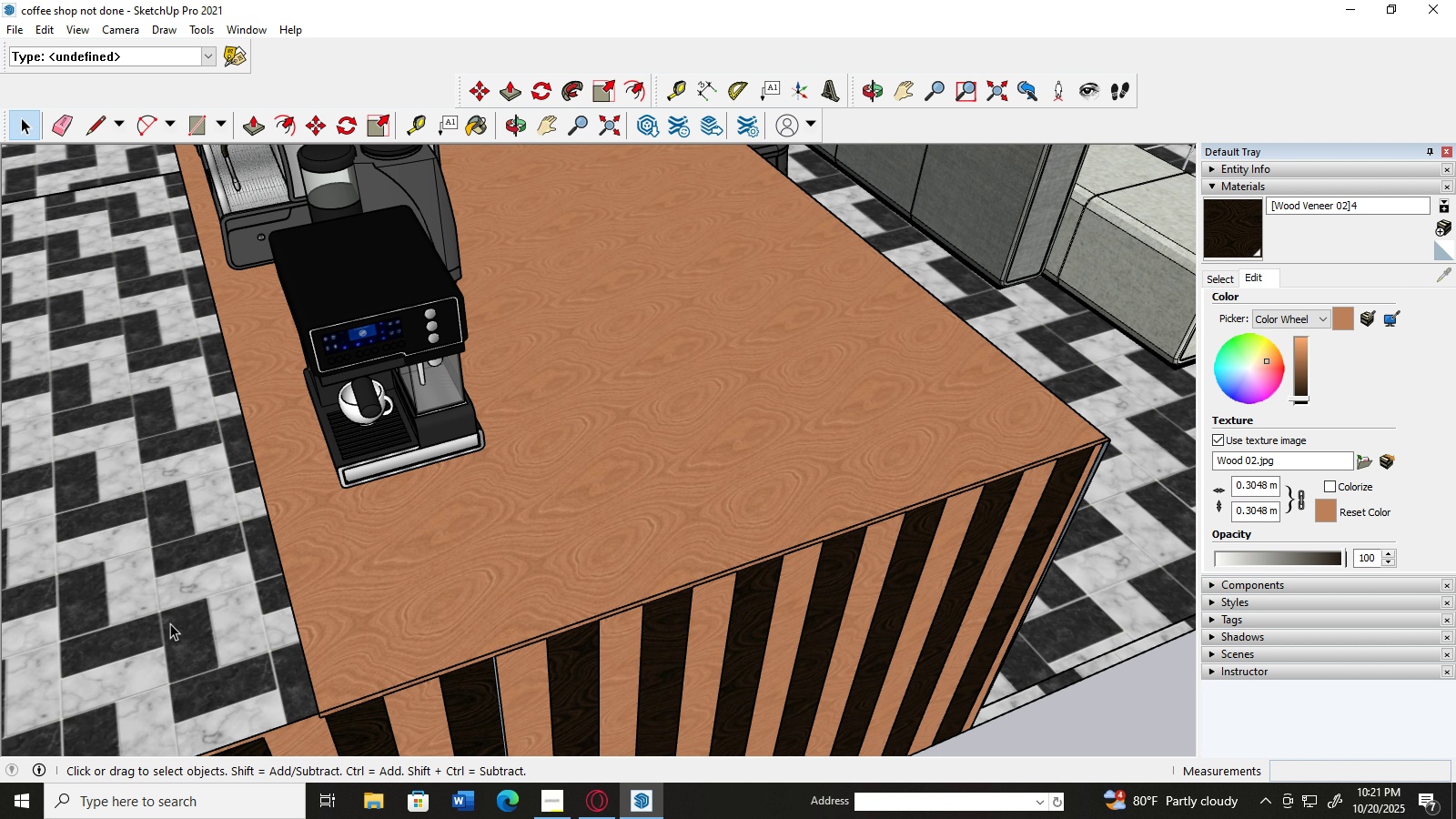 
scroll: coordinate [875, 550], scroll_direction: up, amount: 5.0
 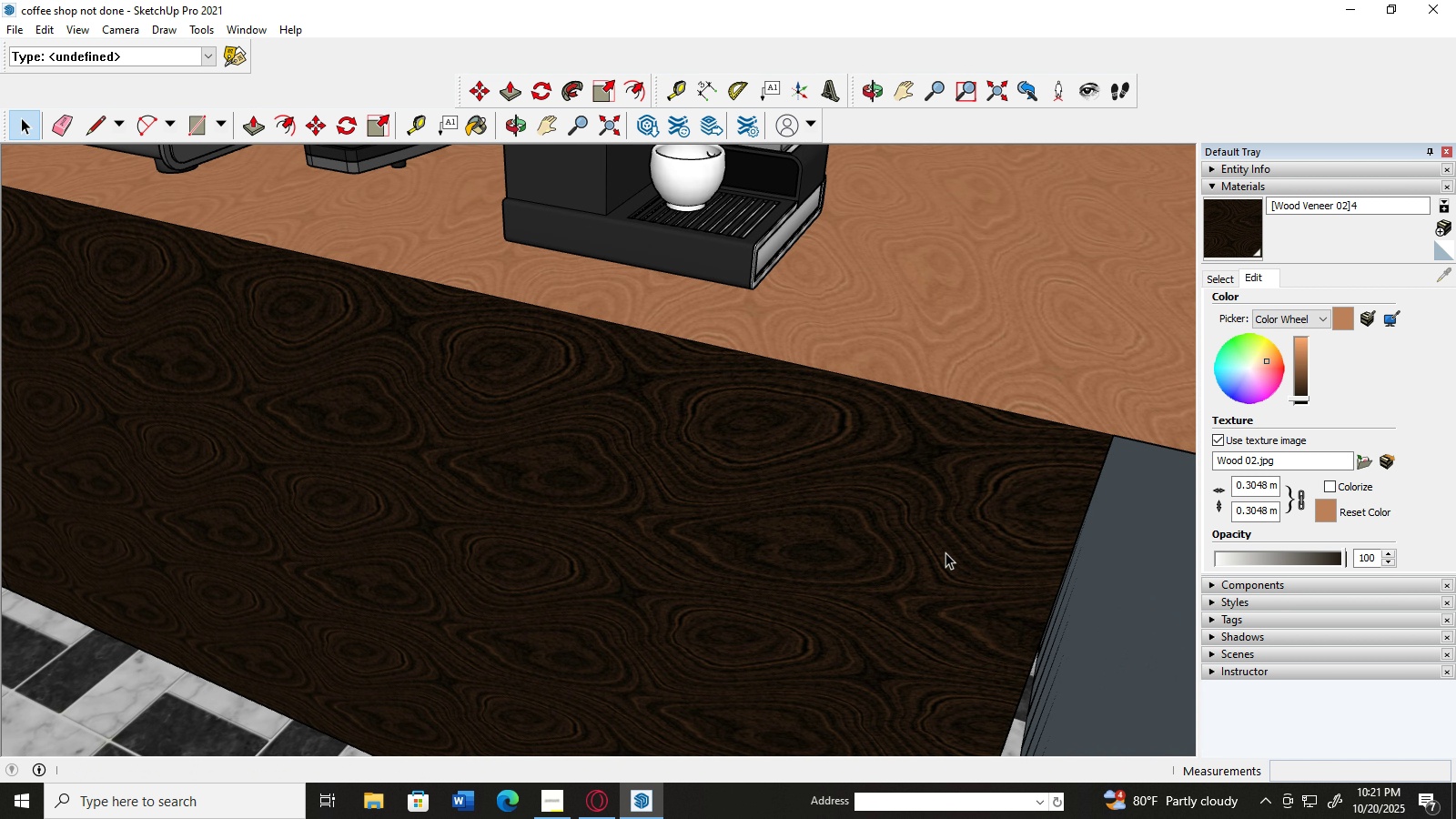 
scroll: coordinate [906, 543], scroll_direction: down, amount: 7.0
 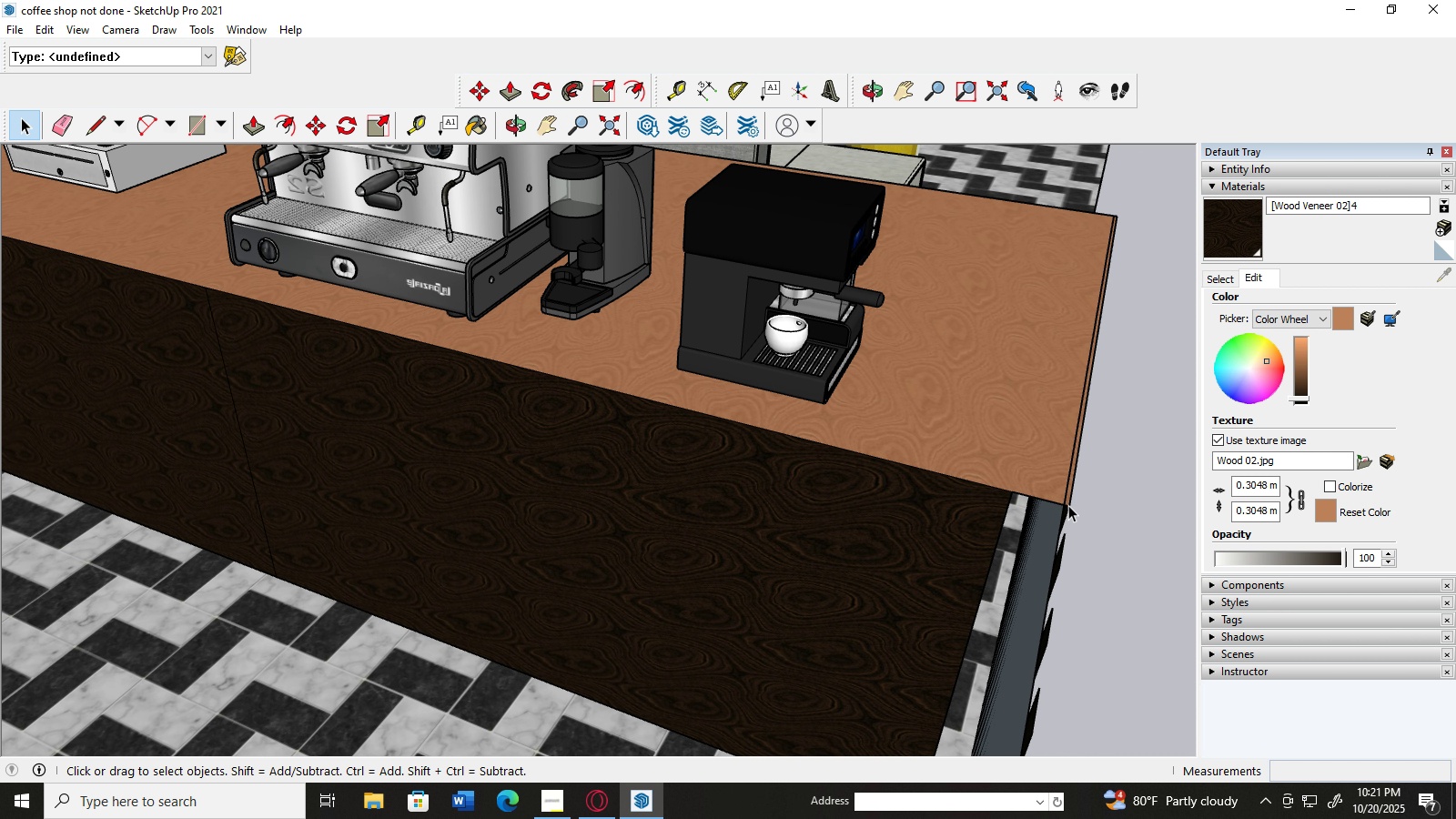 
left_click([1069, 505])
 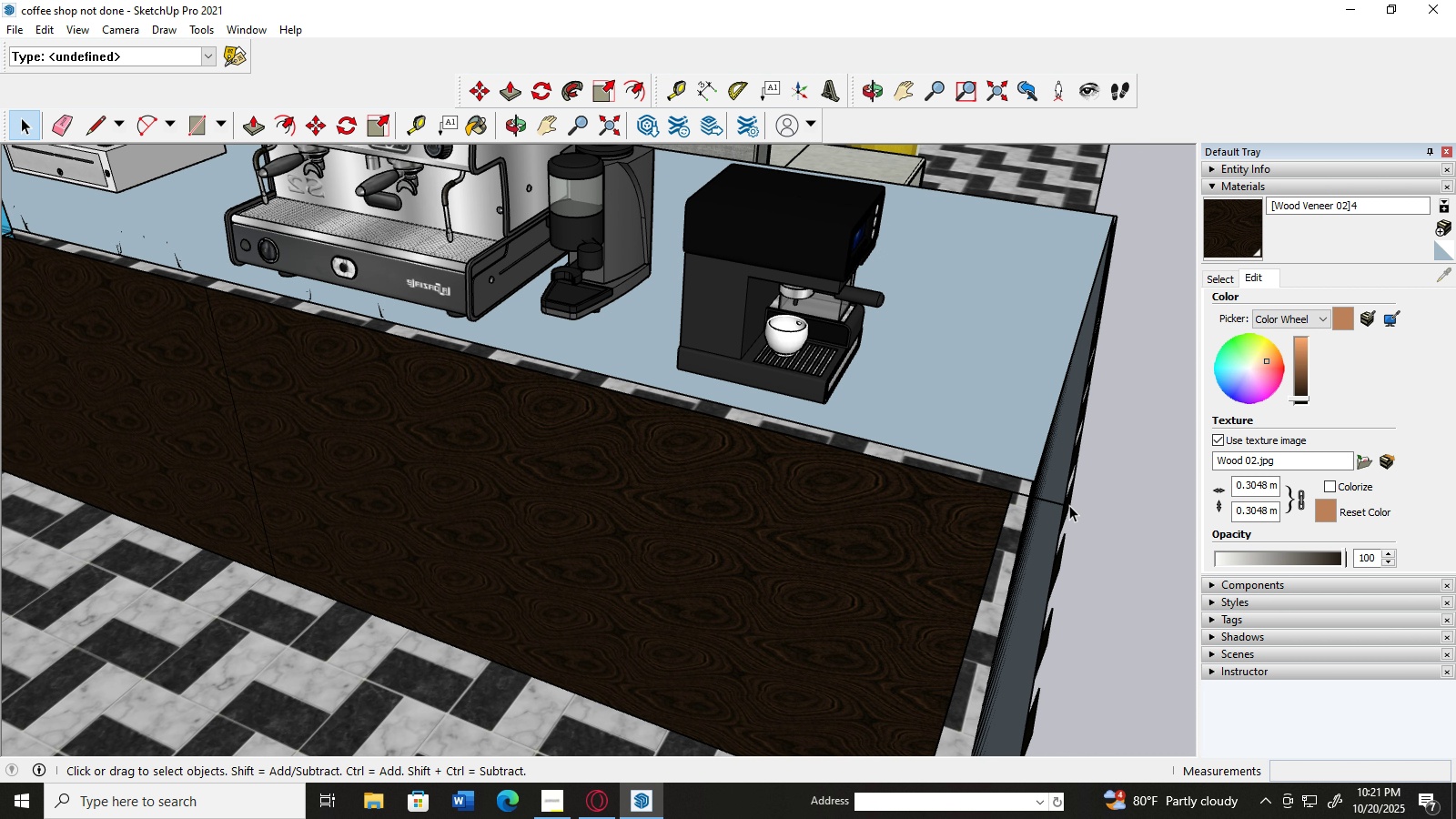 
key(Delete)
 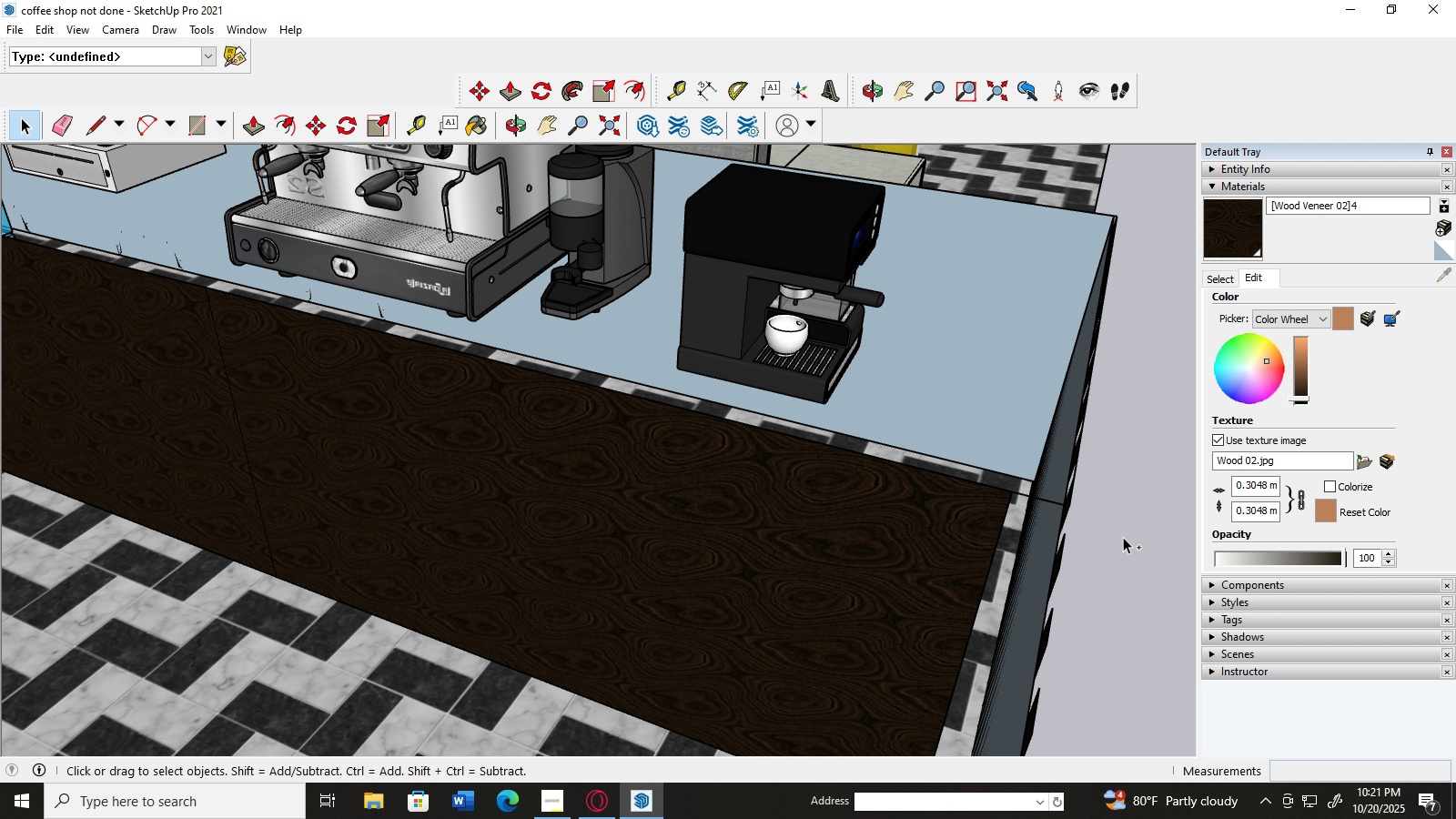 
key(Control+Z)
 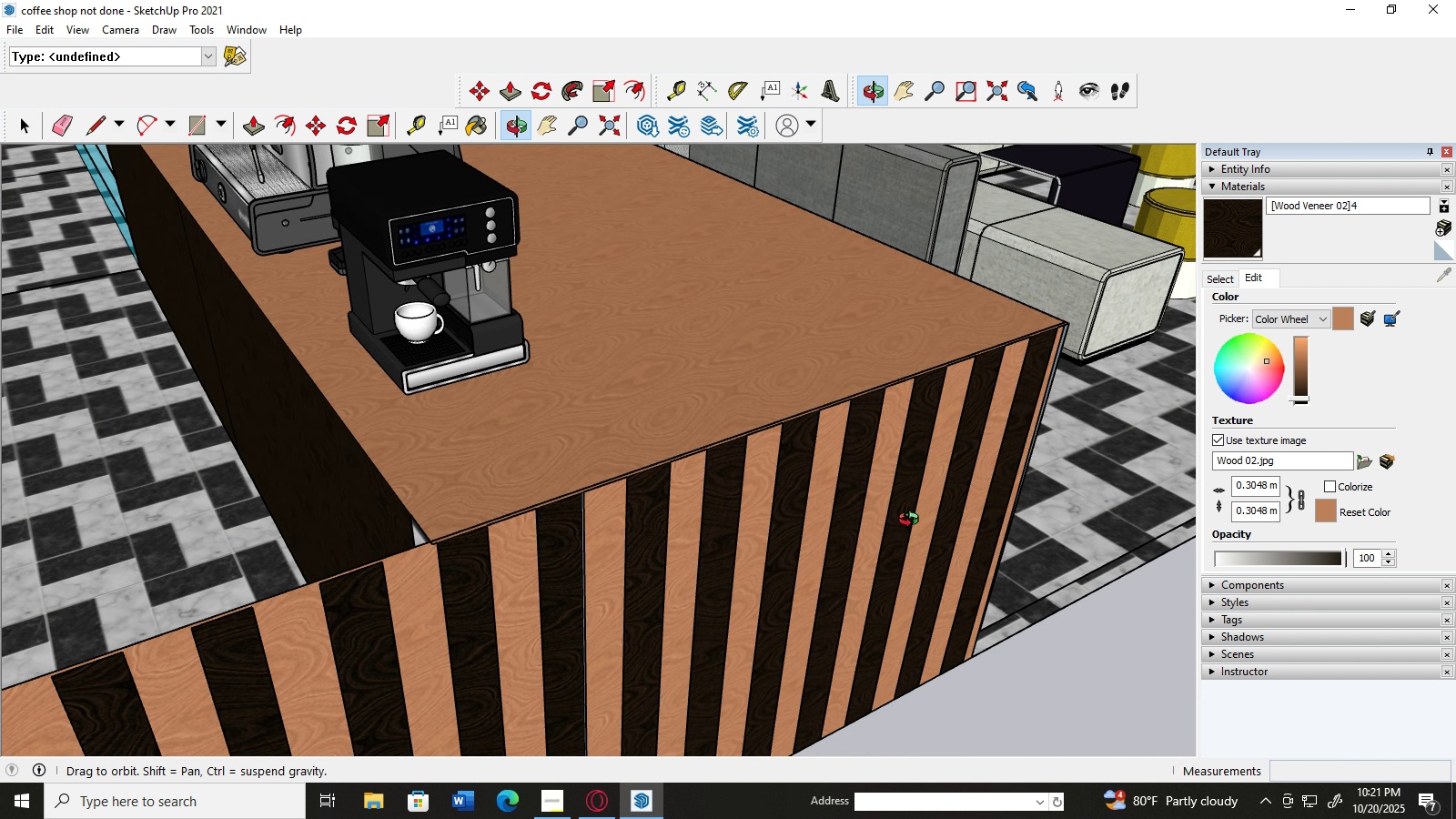 
scroll: coordinate [814, 499], scroll_direction: none, amount: 0.0
 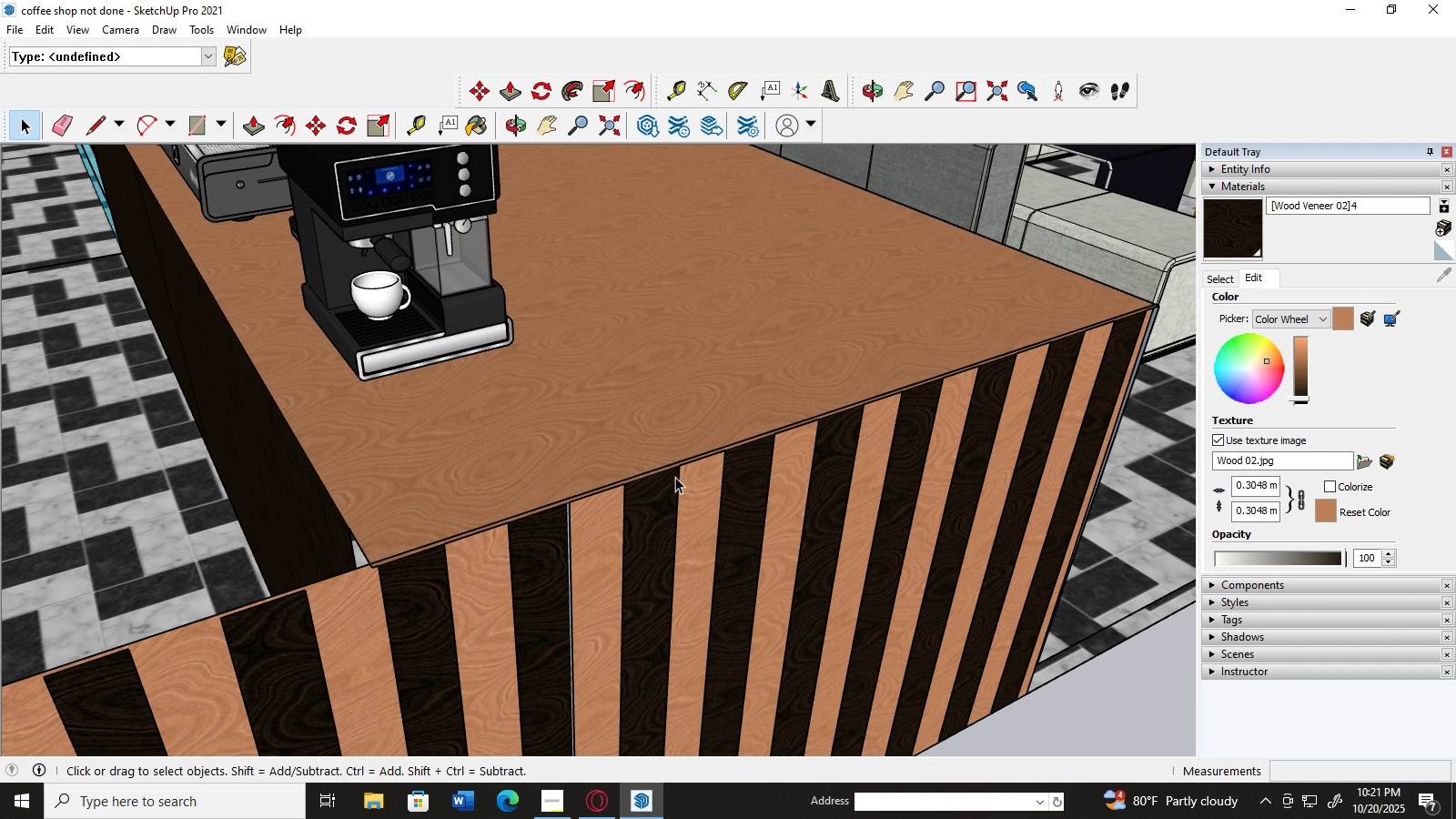 
scroll: coordinate [675, 475], scroll_direction: up, amount: 3.0
 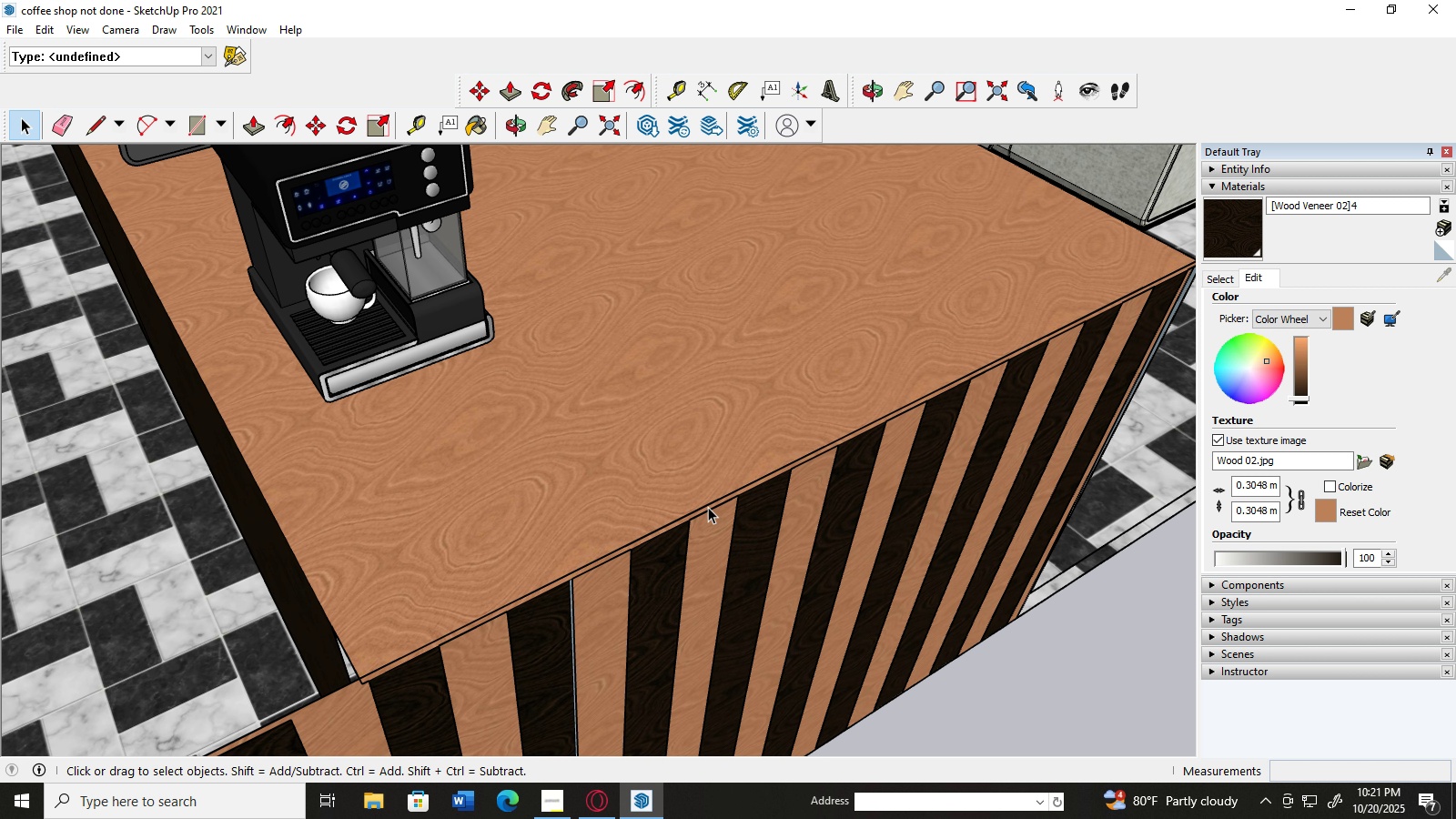 
left_click([708, 506])
 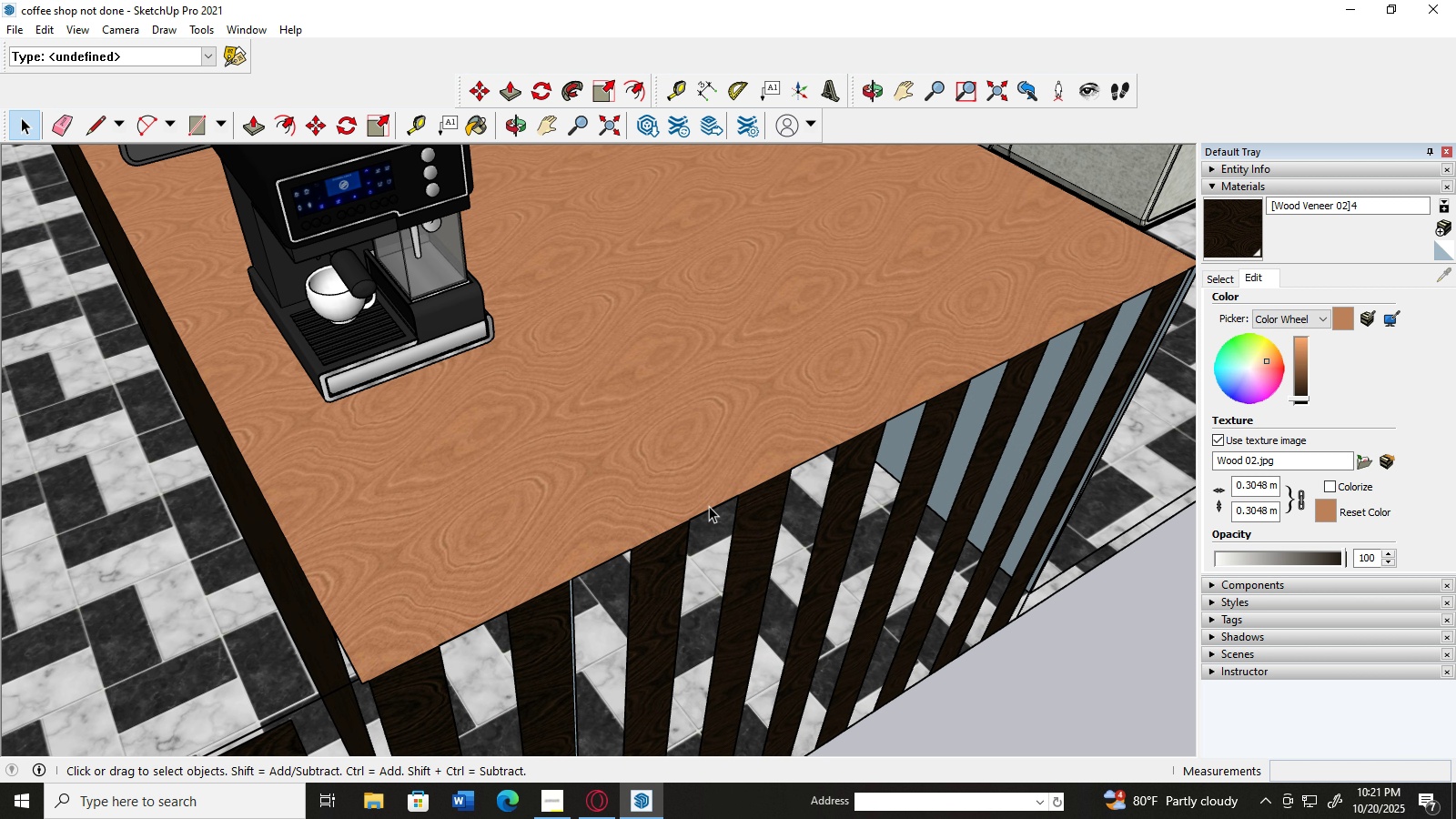 
key(Delete)
 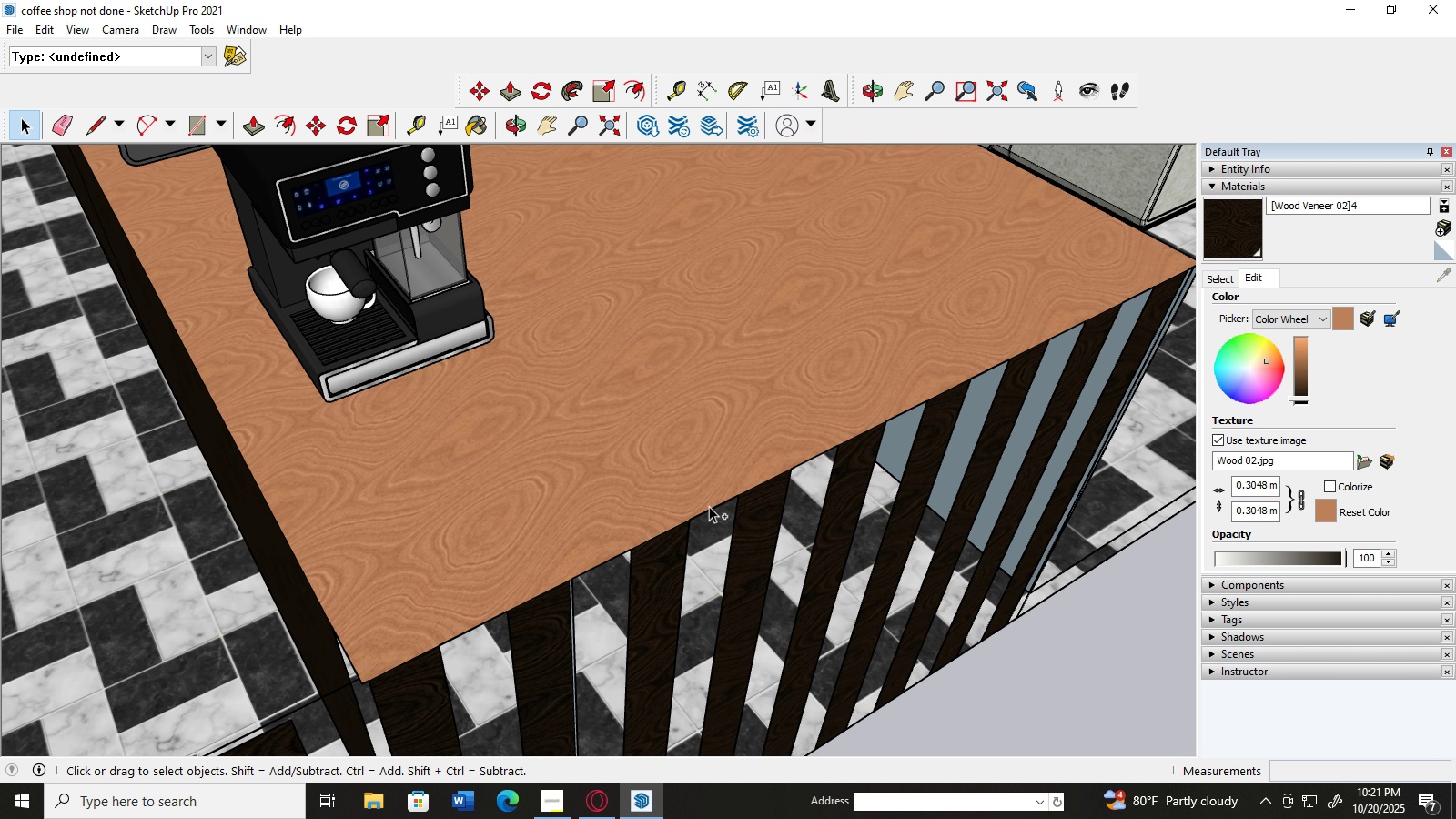 
key(Control+Z)
 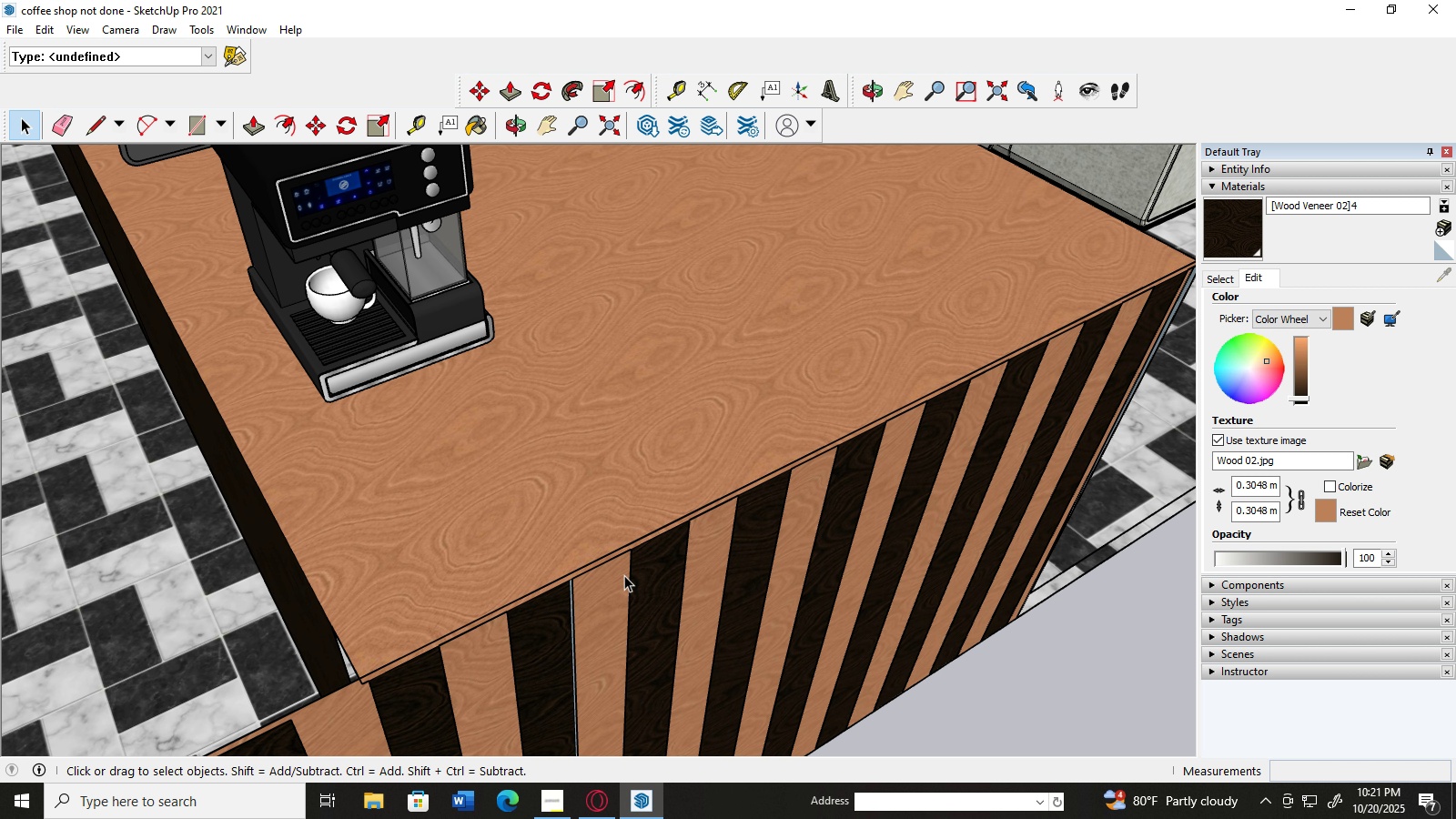 
scroll: coordinate [611, 571], scroll_direction: up, amount: 2.0
 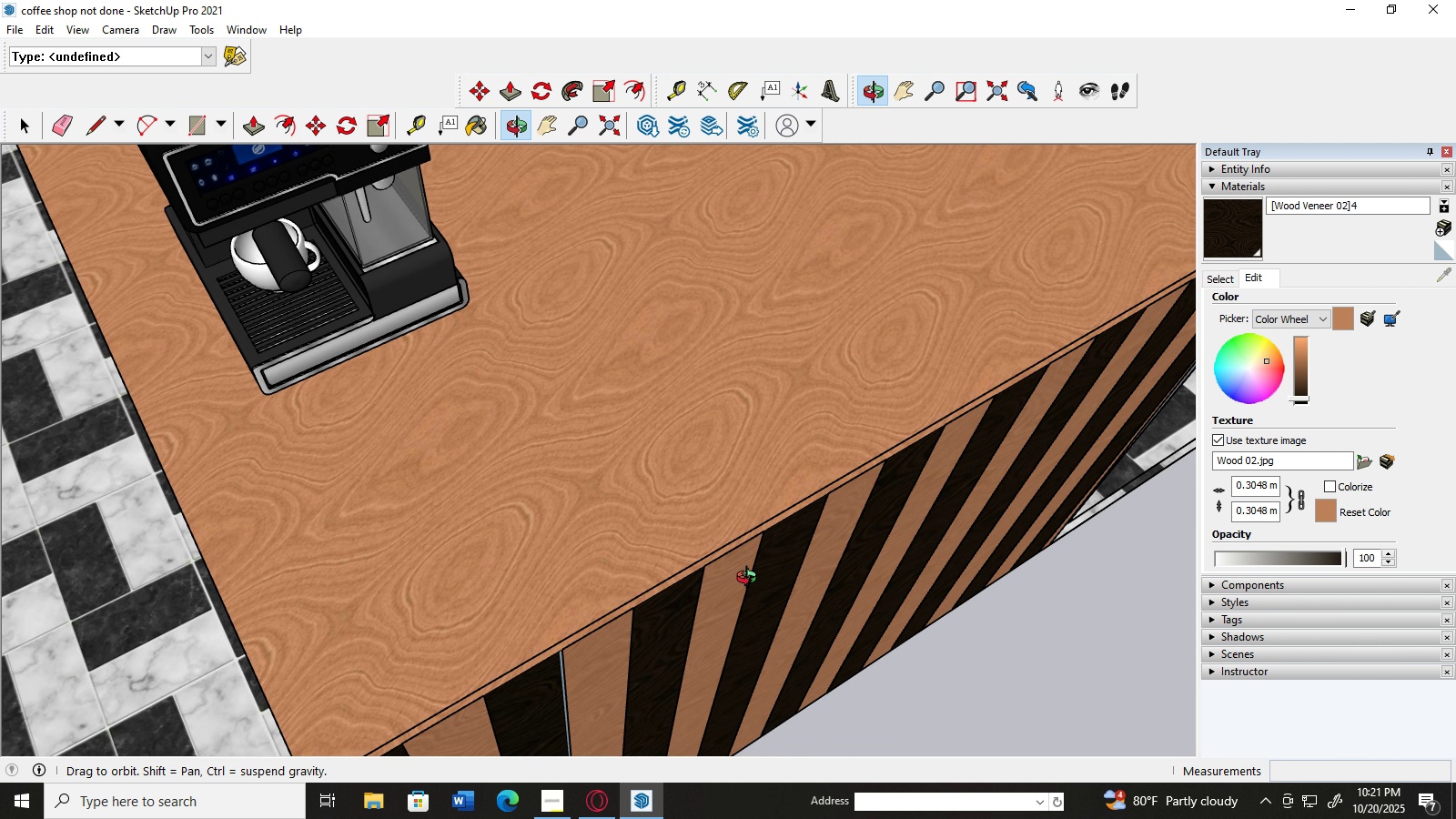 
scroll: coordinate [714, 552], scroll_direction: down, amount: 7.0
 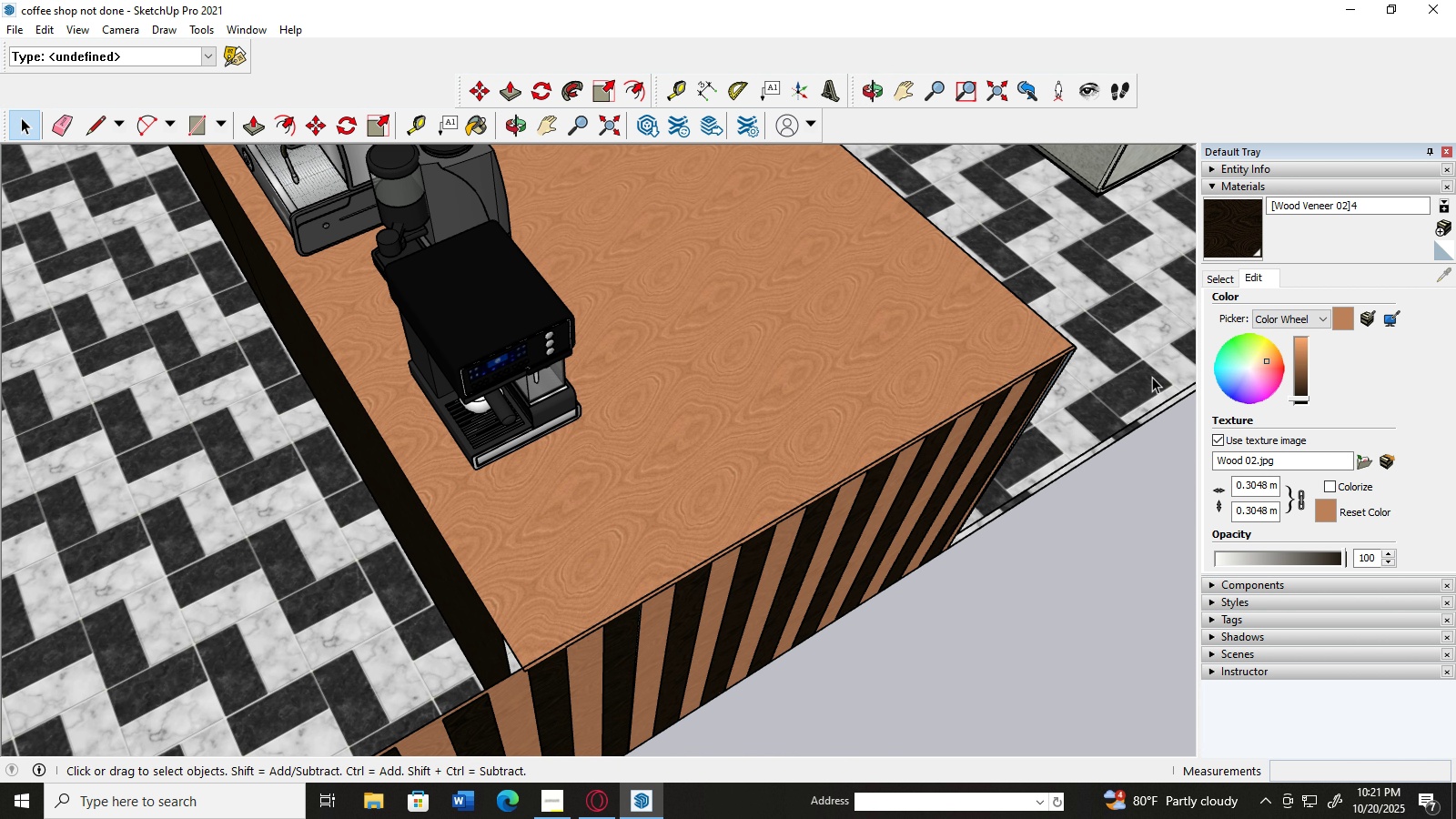 
scroll: coordinate [1052, 390], scroll_direction: up, amount: 10.0
 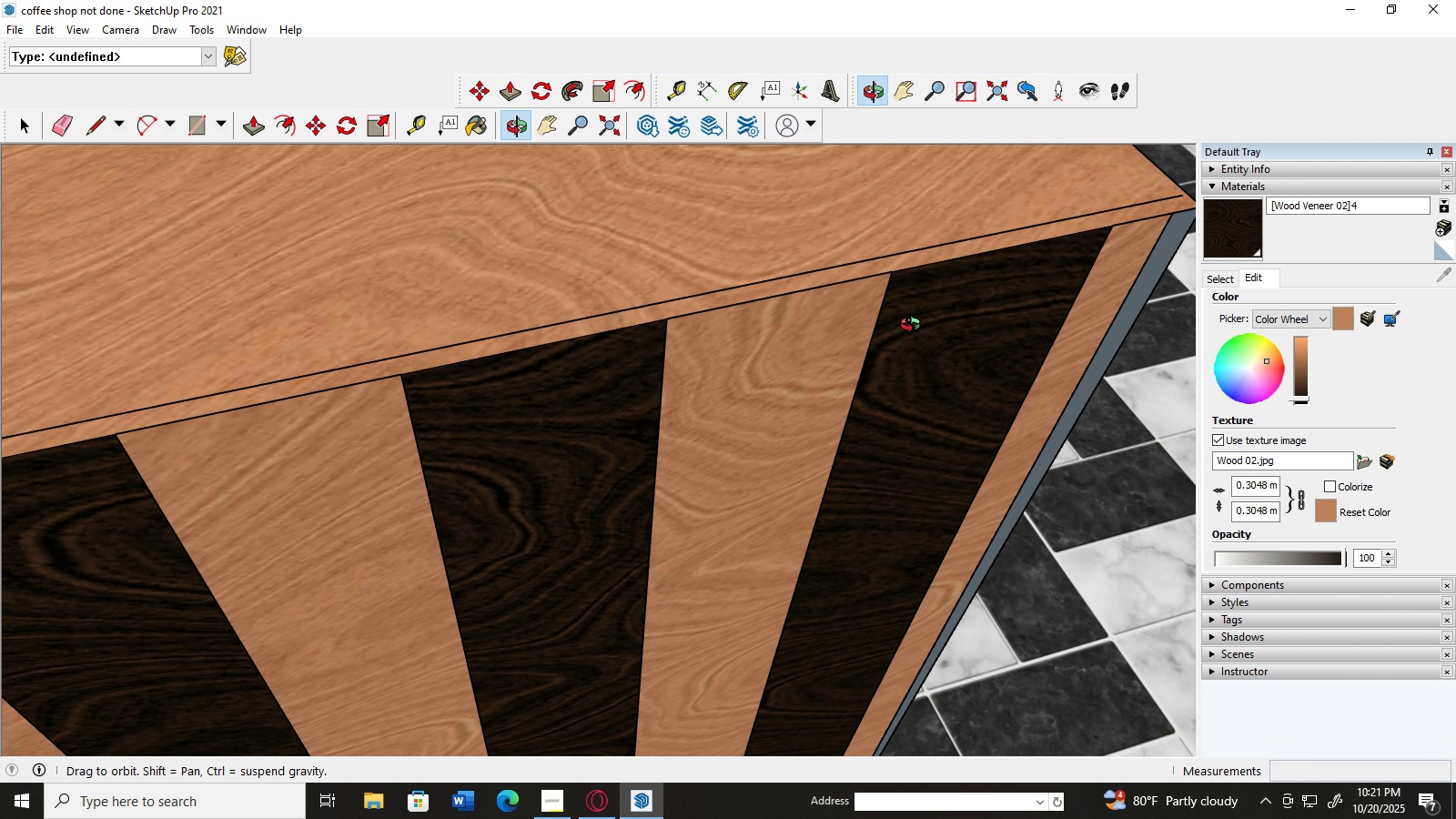 
hold_key(key=AltLeft, duration=0.81)
 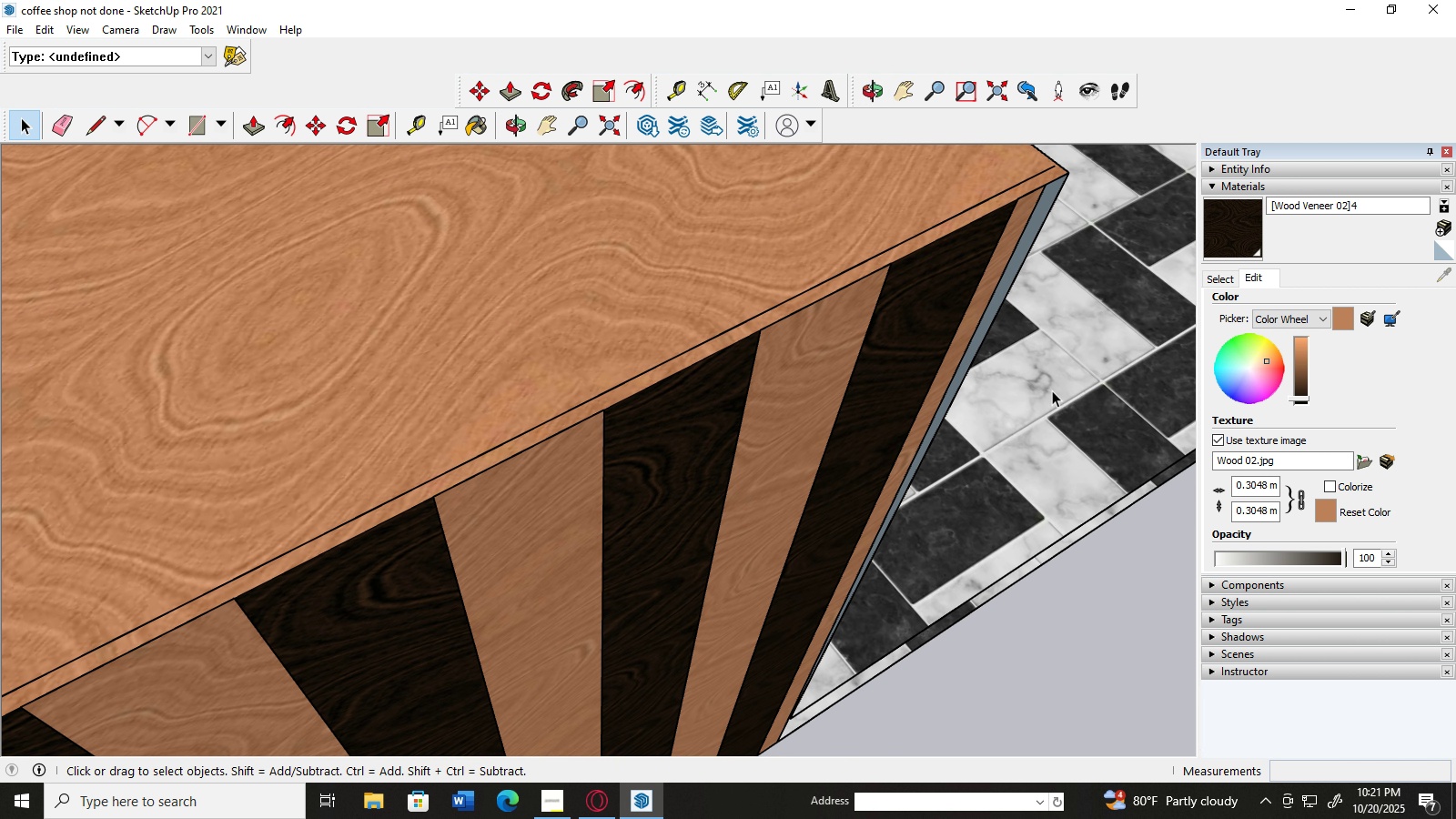 
key(Alt+AltLeft)
 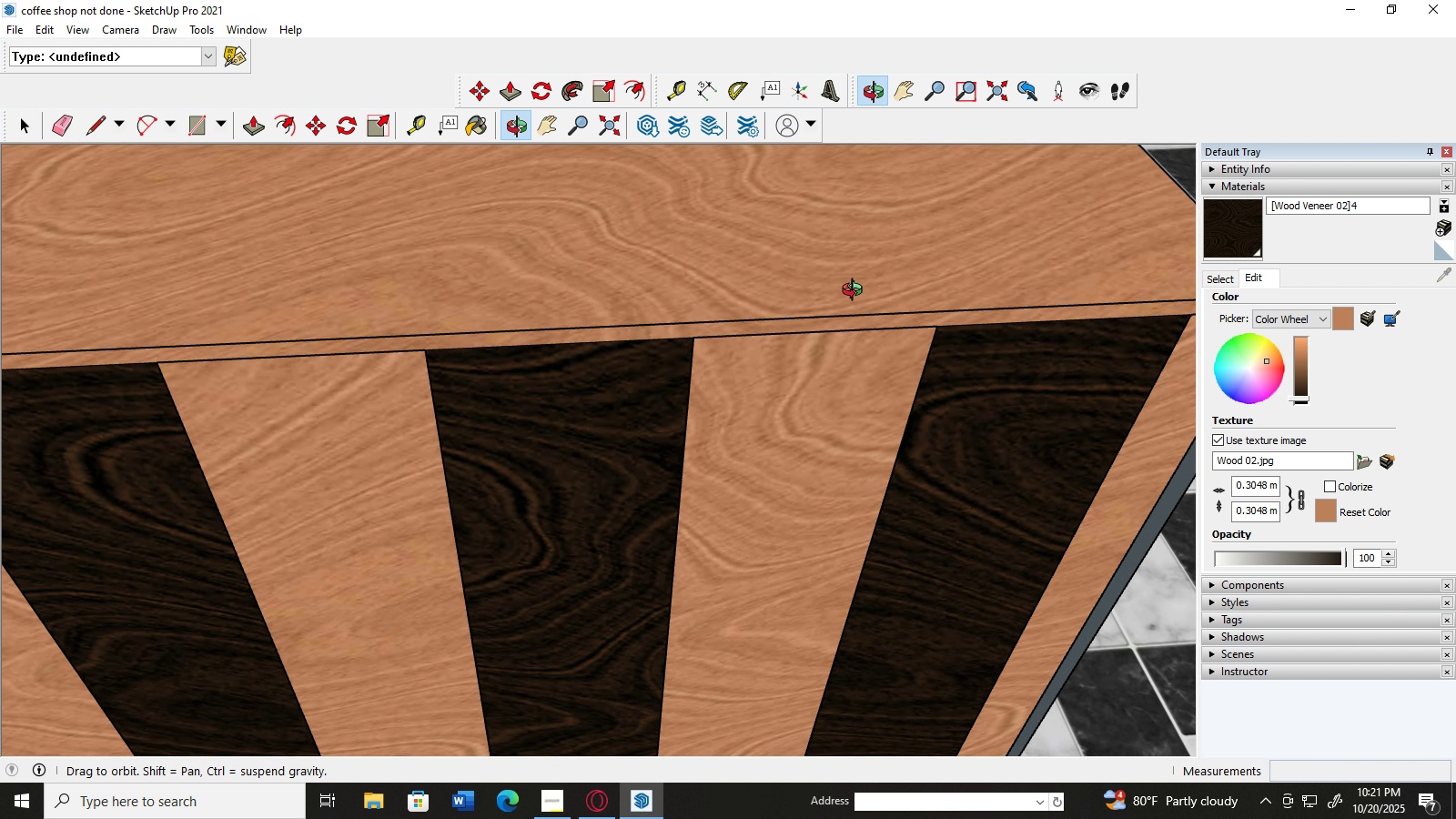 
hold_key(key=AltLeft, duration=0.41)
scroll: coordinate [851, 285], scroll_direction: down, amount: 3.0
 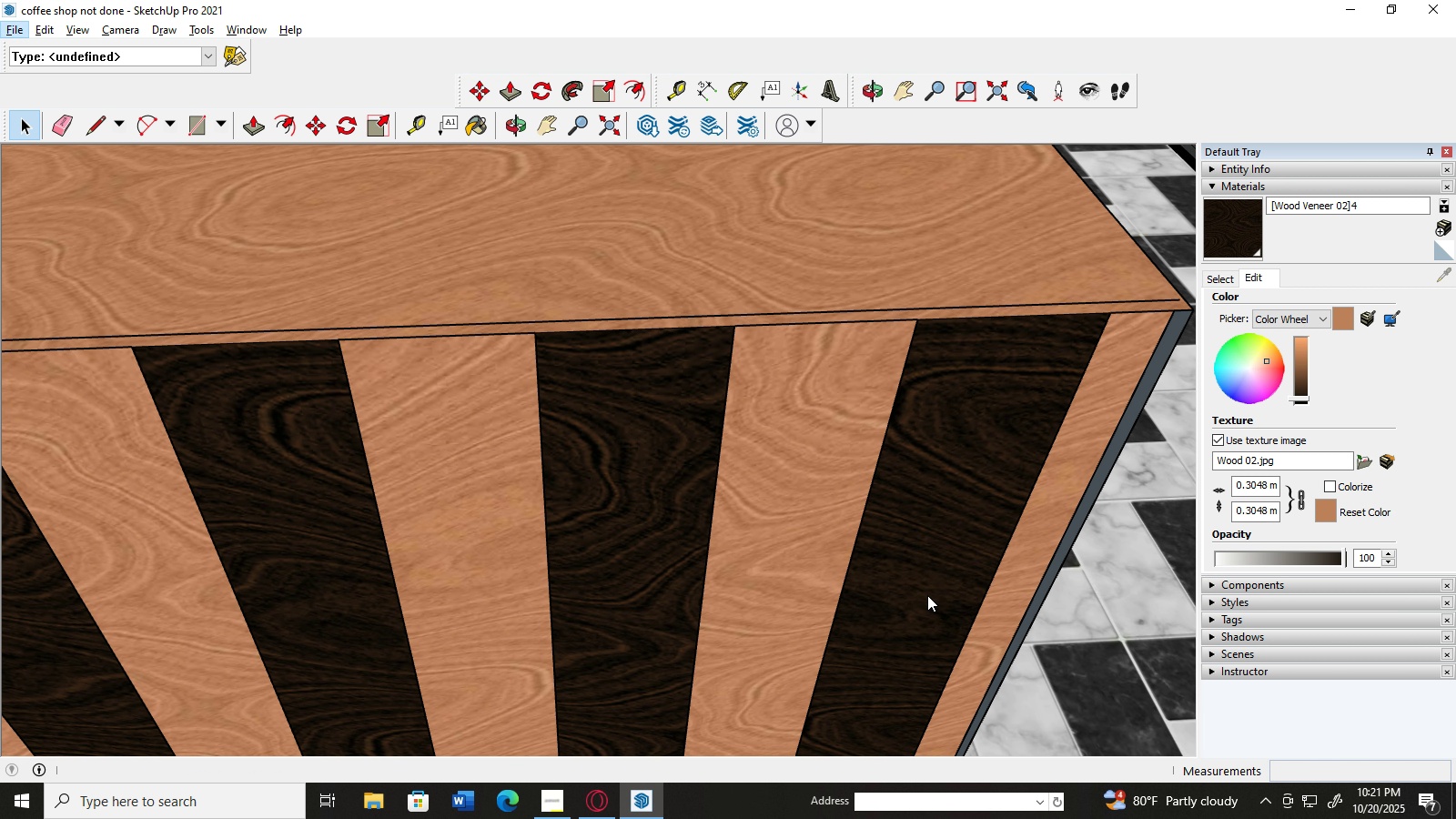 
key(H)
 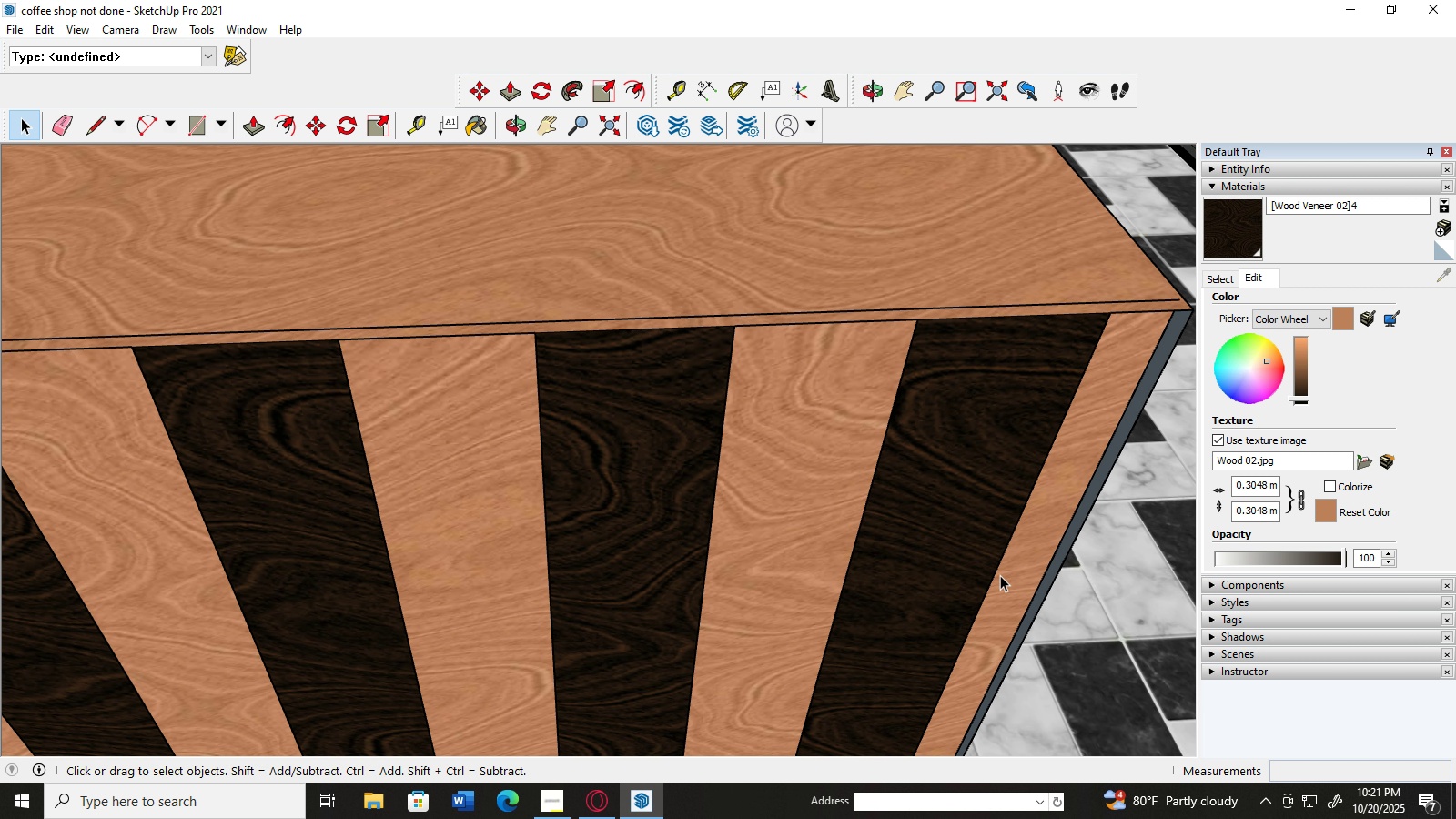 
left_click_drag(start_coordinate=[1000, 577], to_coordinate=[874, 542])
 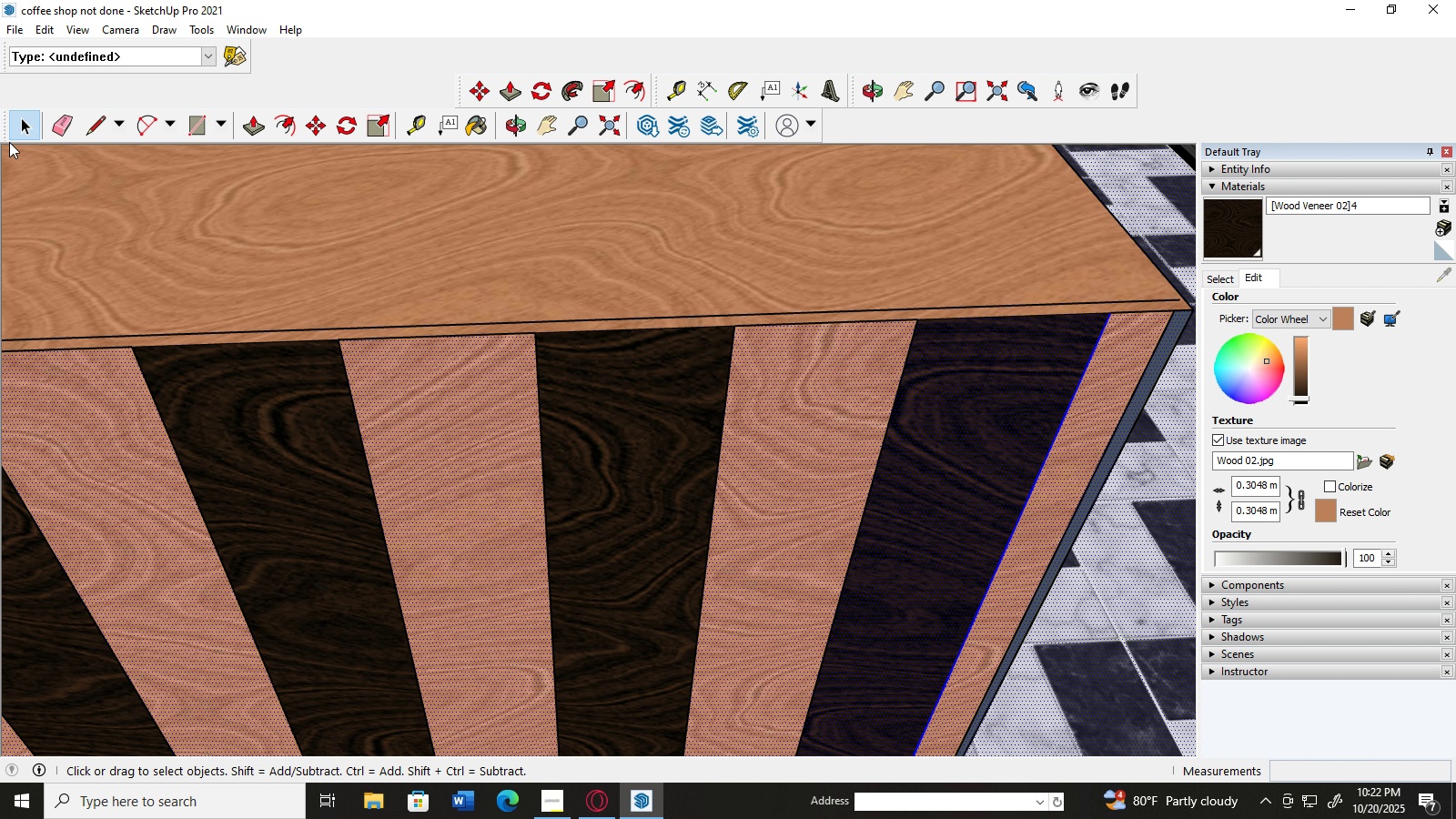 
left_click([25, 121])
 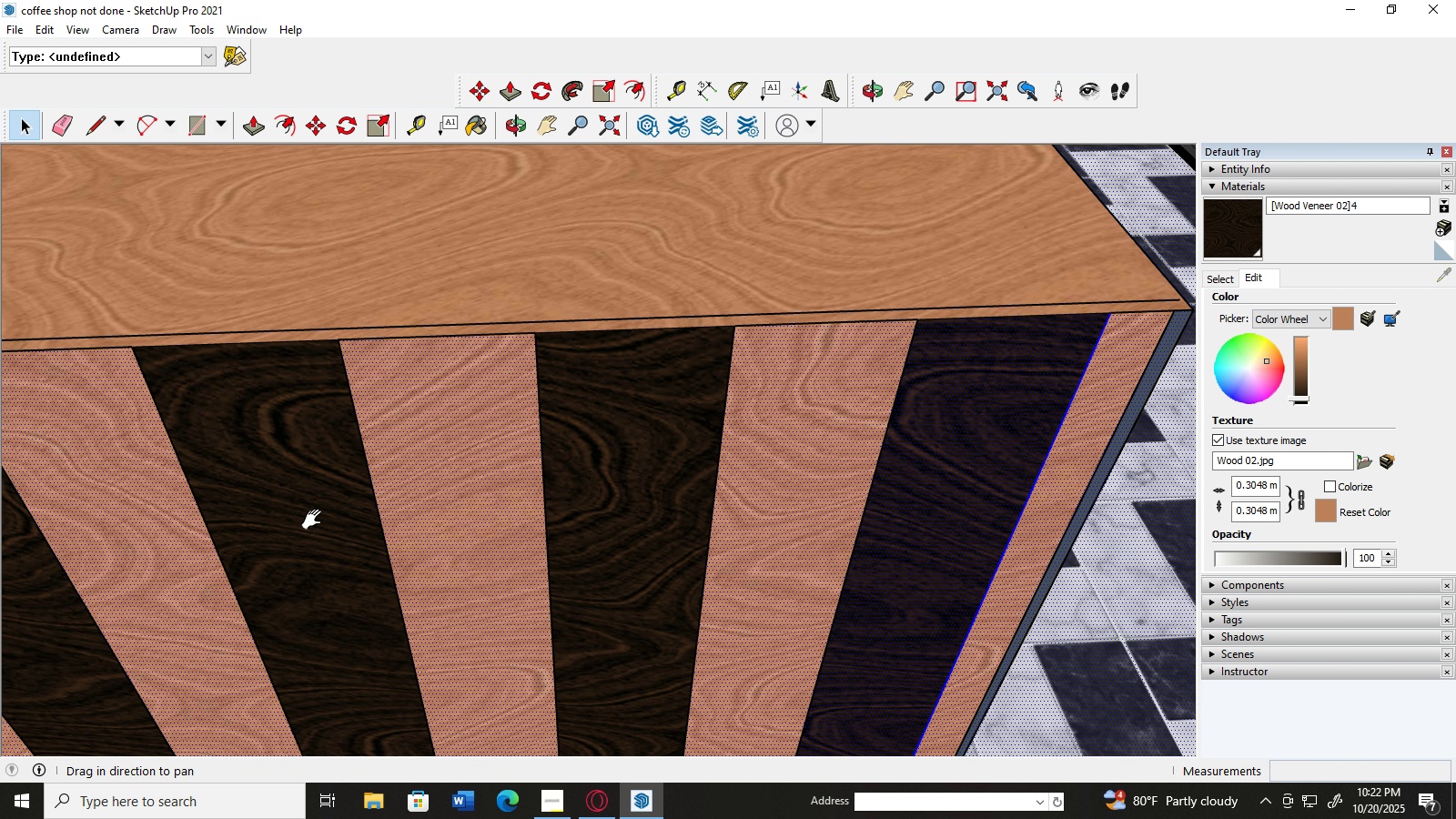 
key(H)
 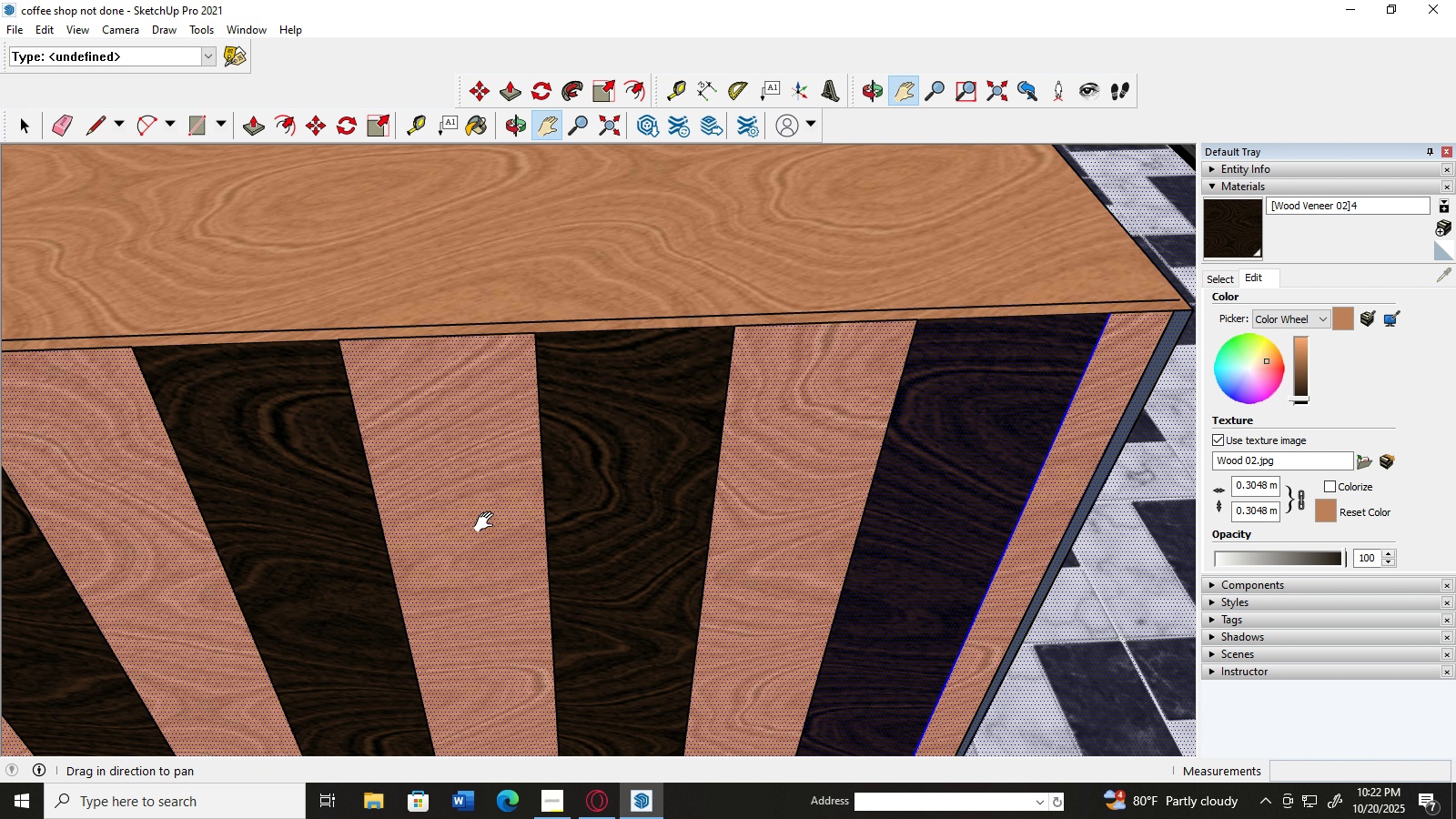 
left_click_drag(start_coordinate=[488, 522], to_coordinate=[287, 469])
 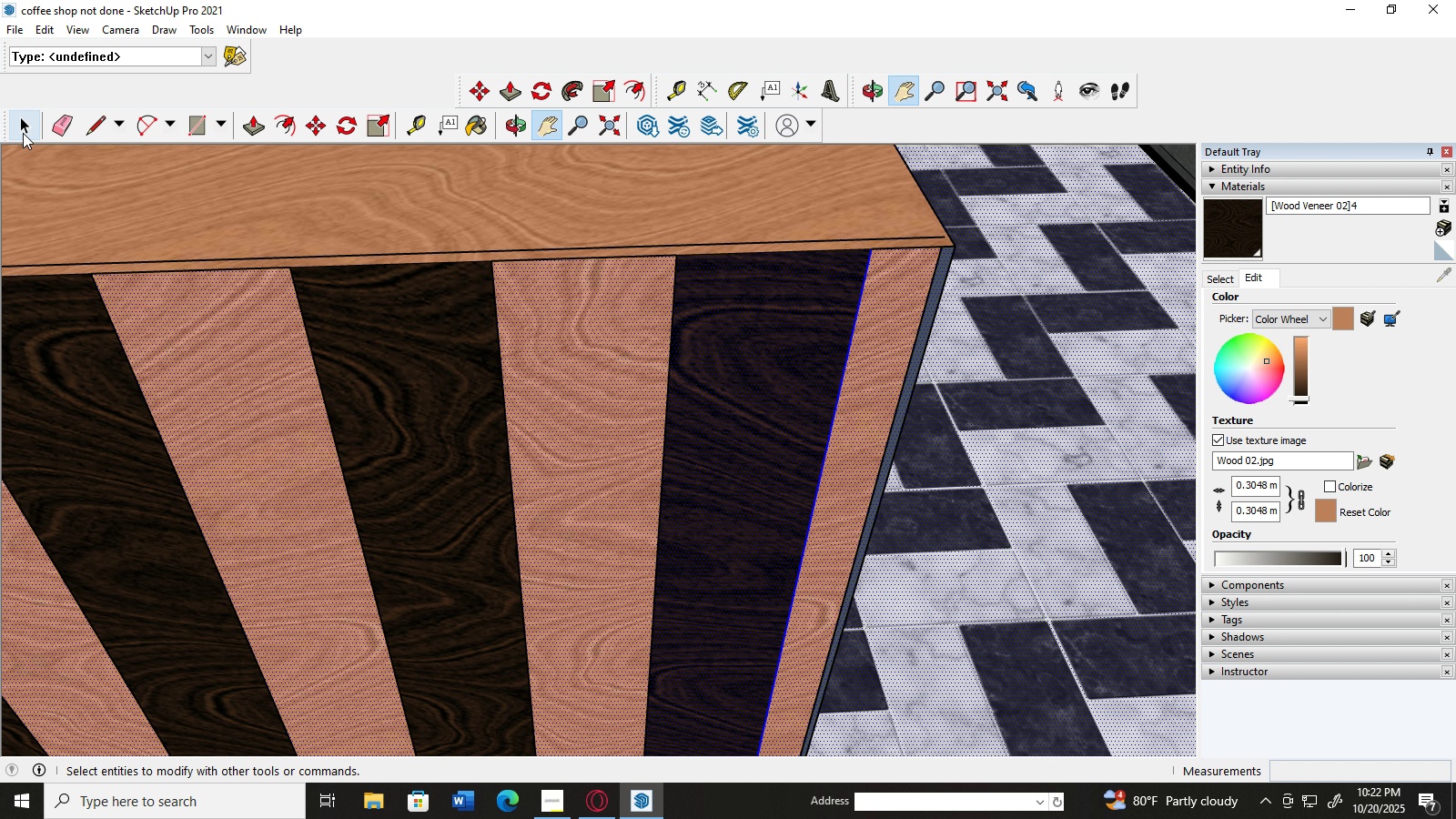 
left_click([28, 130])
 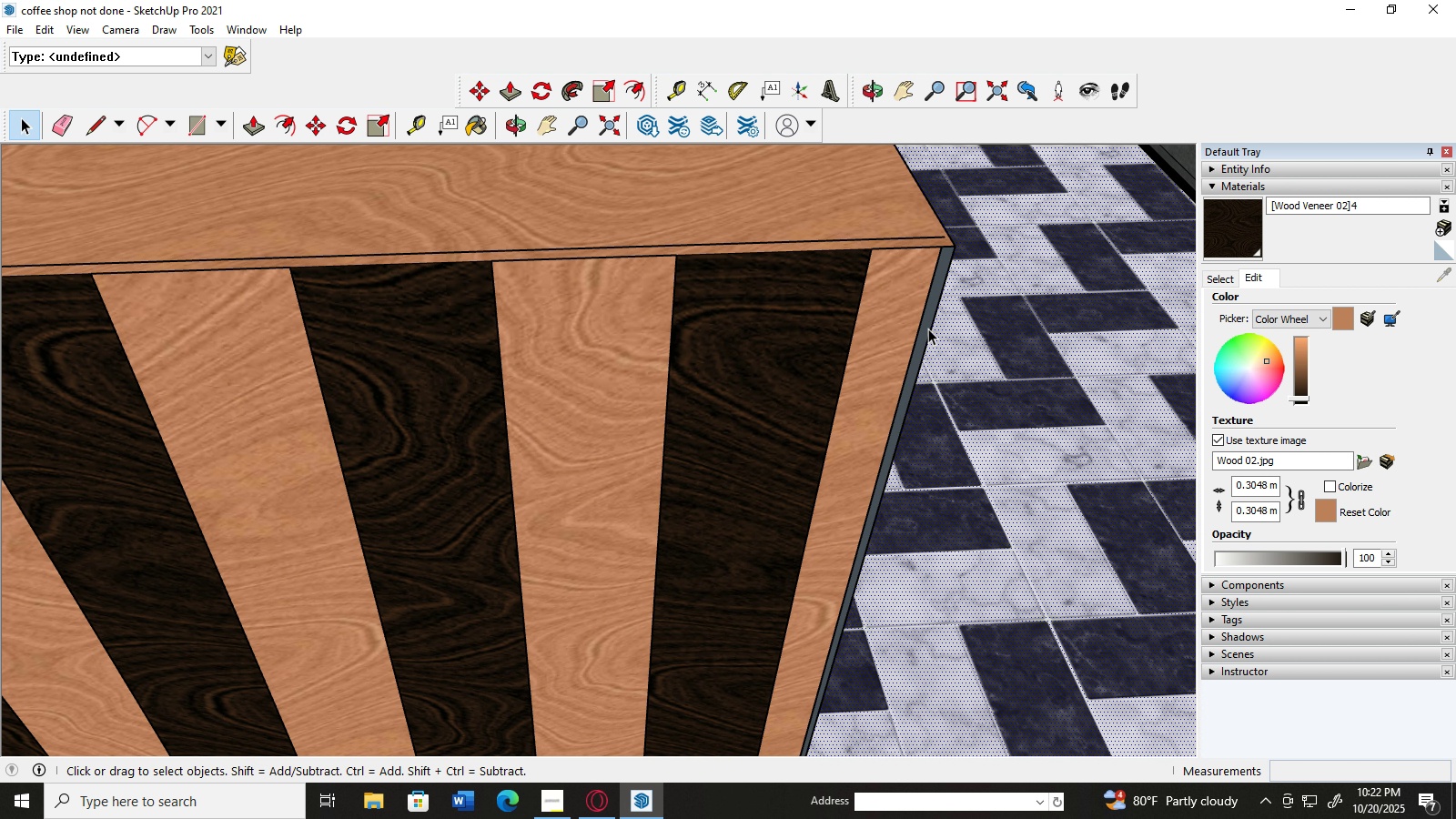 
left_click([925, 329])
 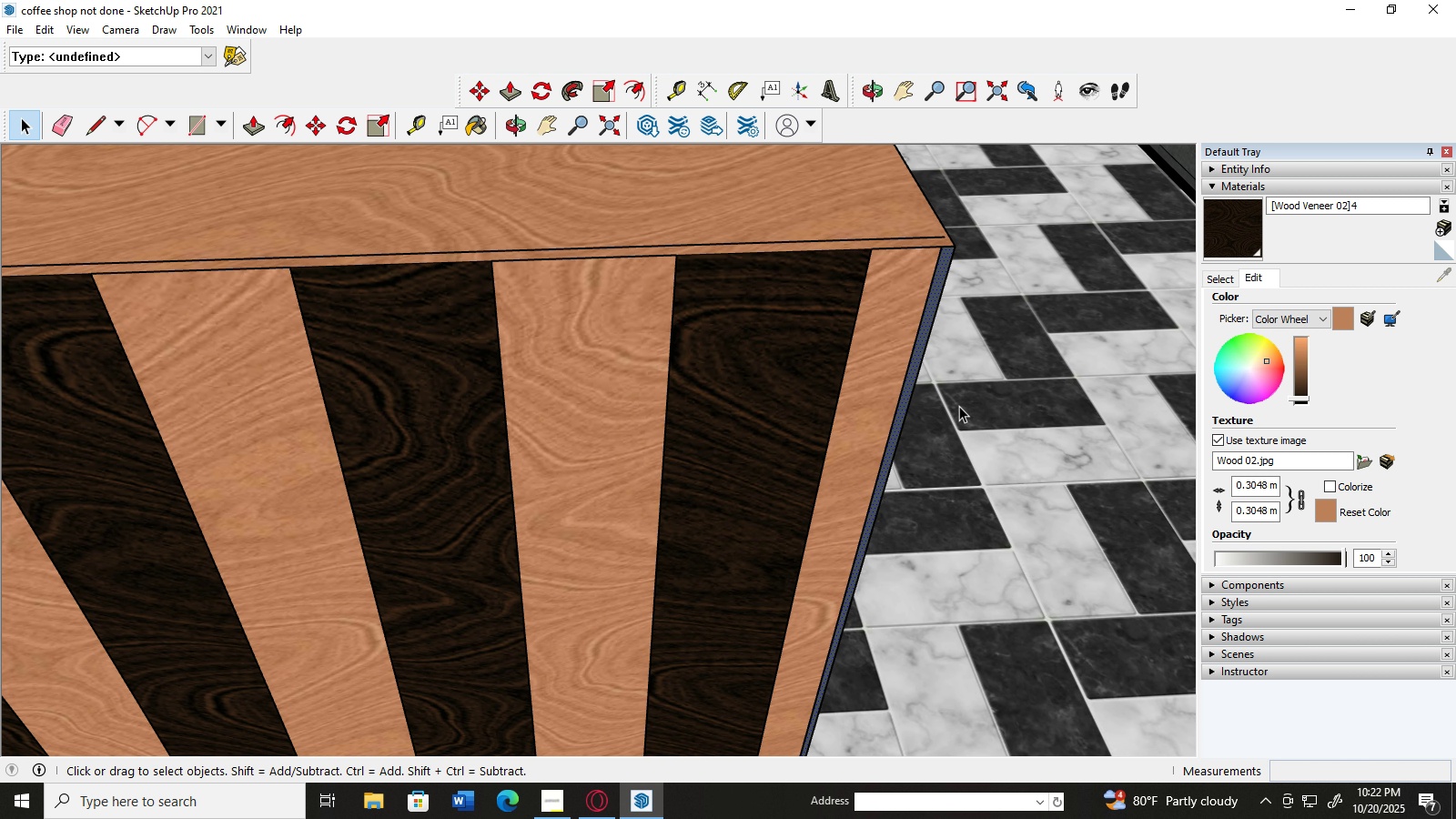 
scroll: coordinate [958, 406], scroll_direction: up, amount: 3.0
 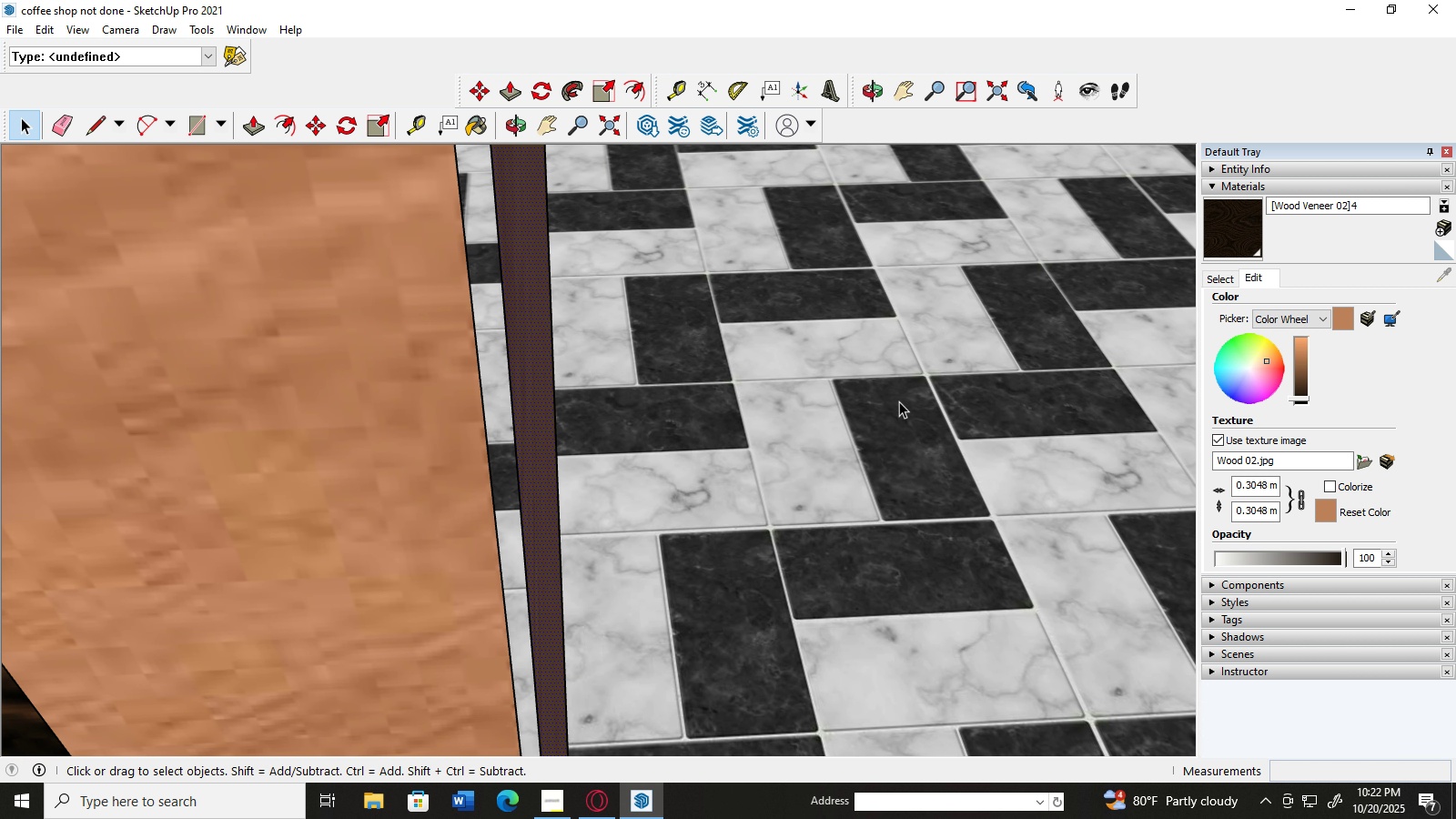 
scroll: coordinate [825, 240], scroll_direction: down, amount: 15.0
 